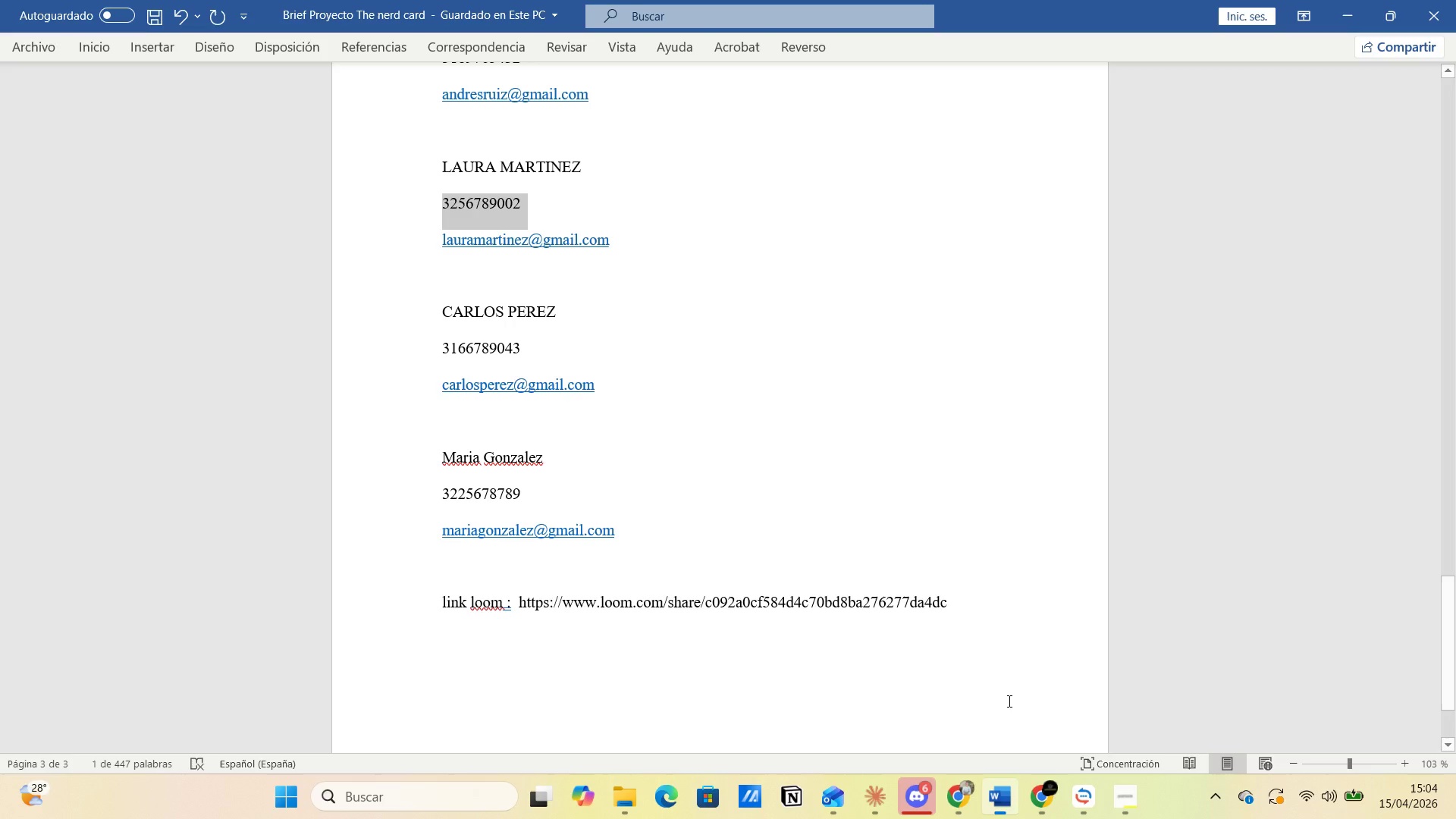 
scroll: coordinate [629, 276], scroll_direction: up, amount: 5.0
 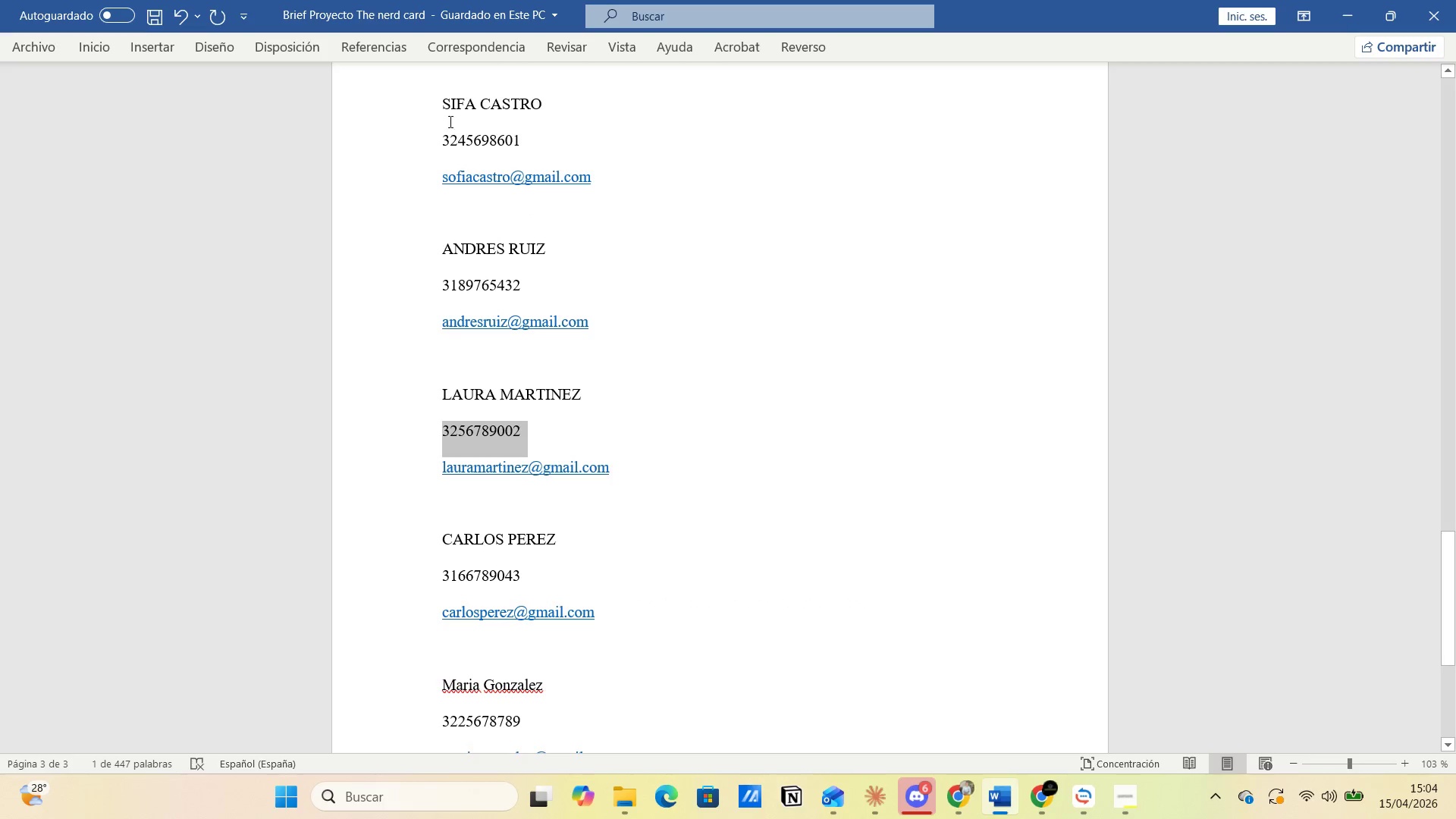 
left_click([442, 117])
 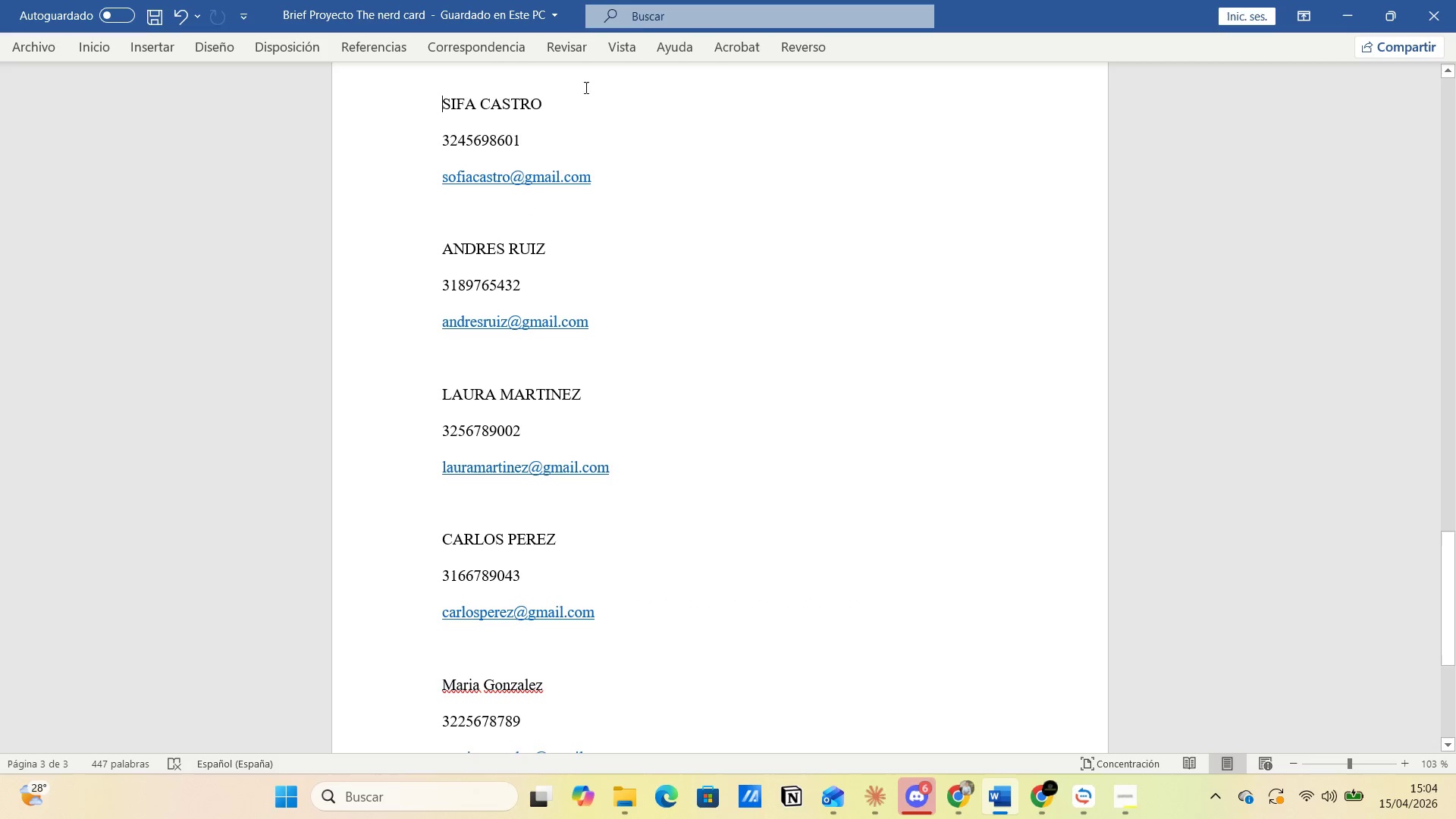 
left_click([607, 58])
 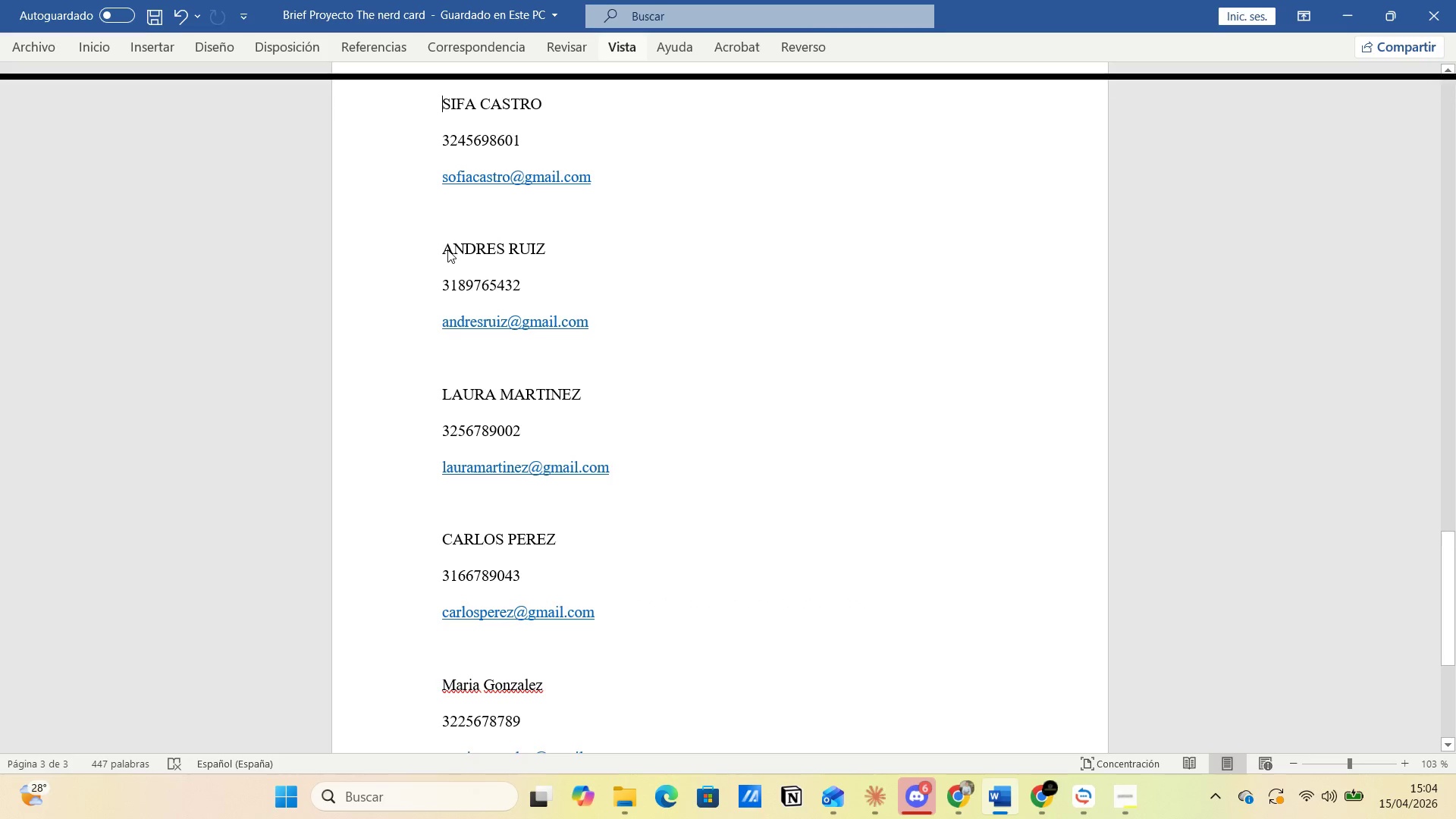 
left_click([445, 248])
 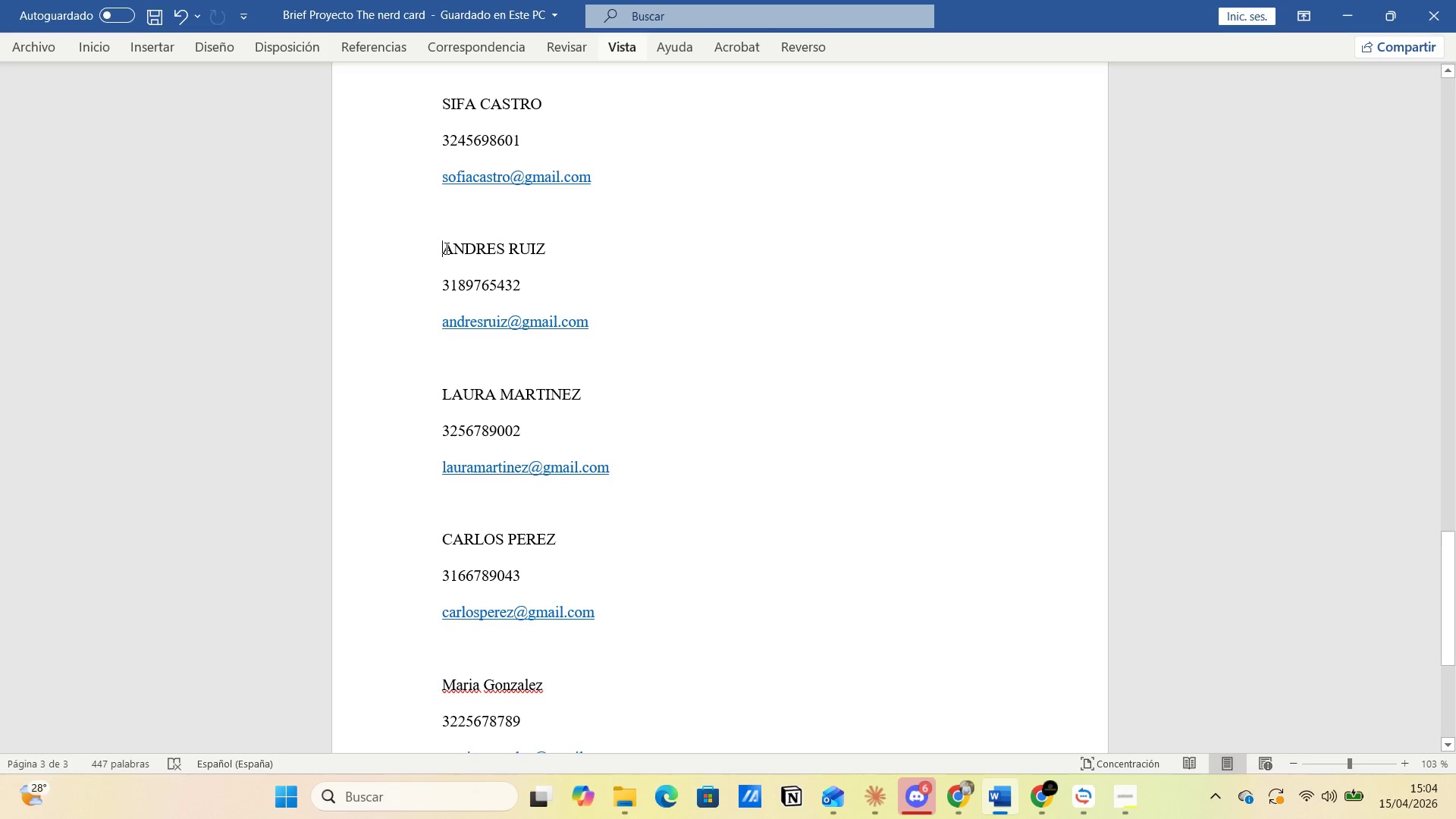 
left_click_drag(start_coordinate=[445, 248], to_coordinate=[666, 248])
 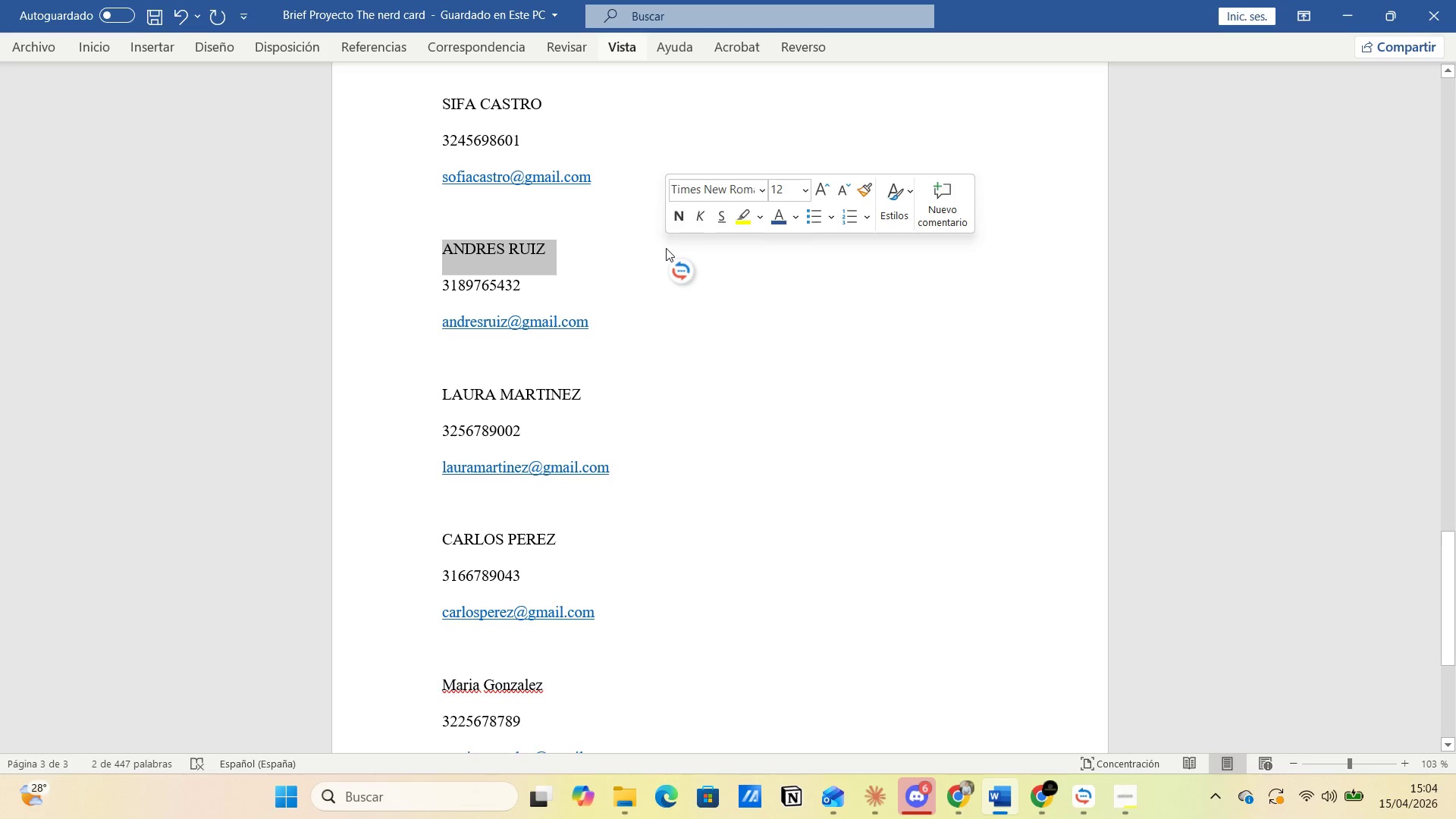 
key(Control+C)
 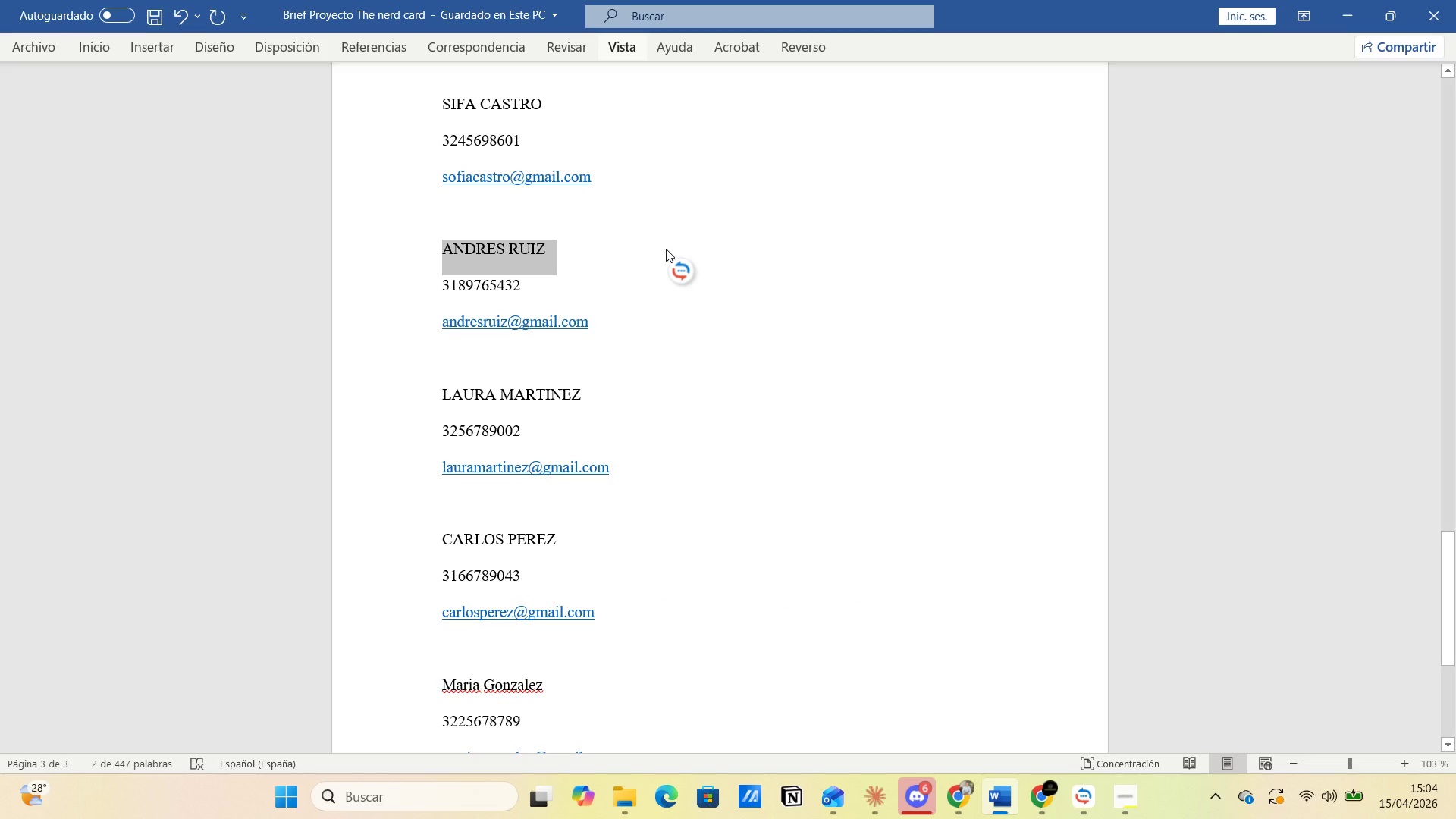 
key(Alt+AltLeft)
 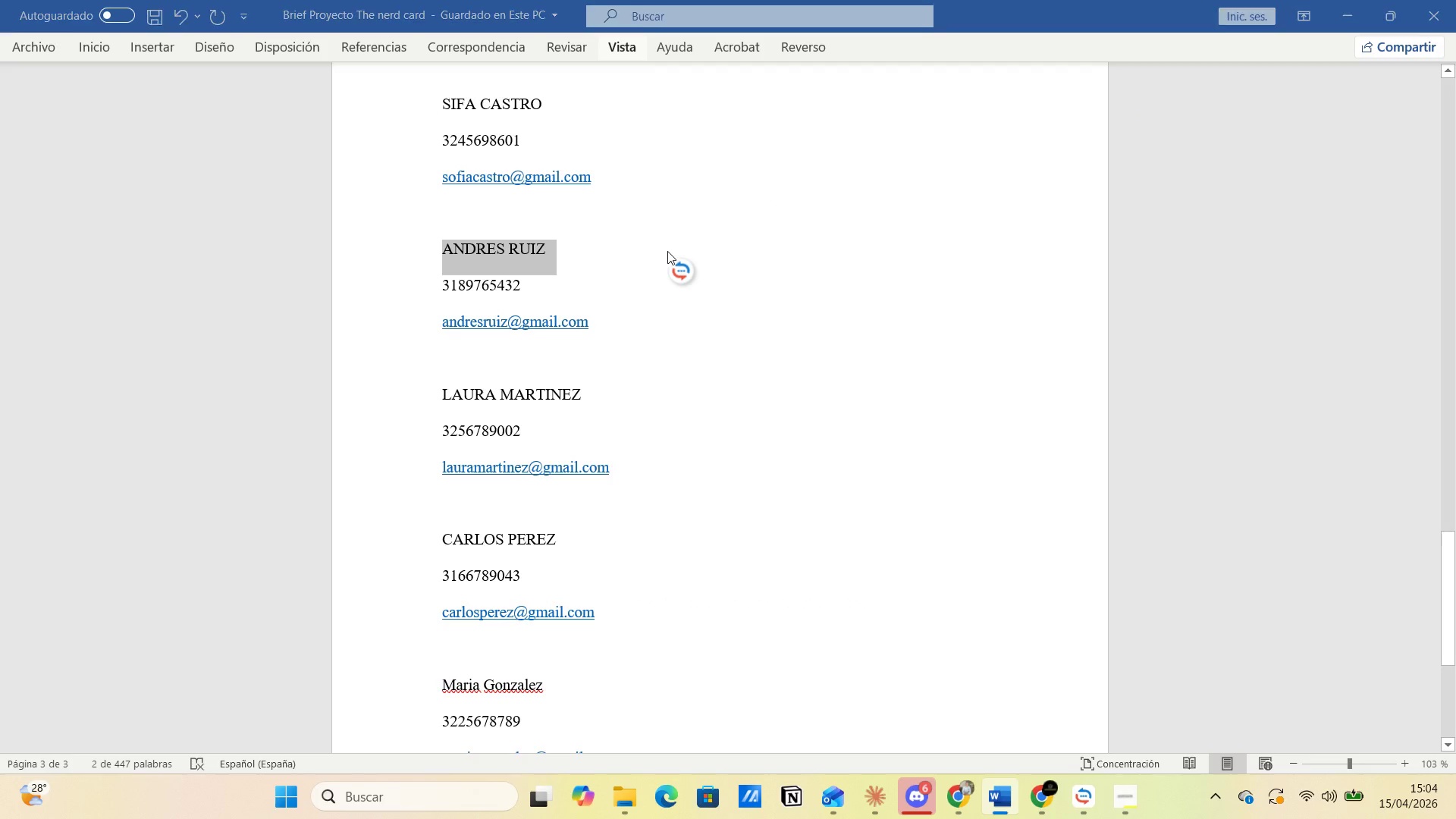 
key(Alt+Tab)
 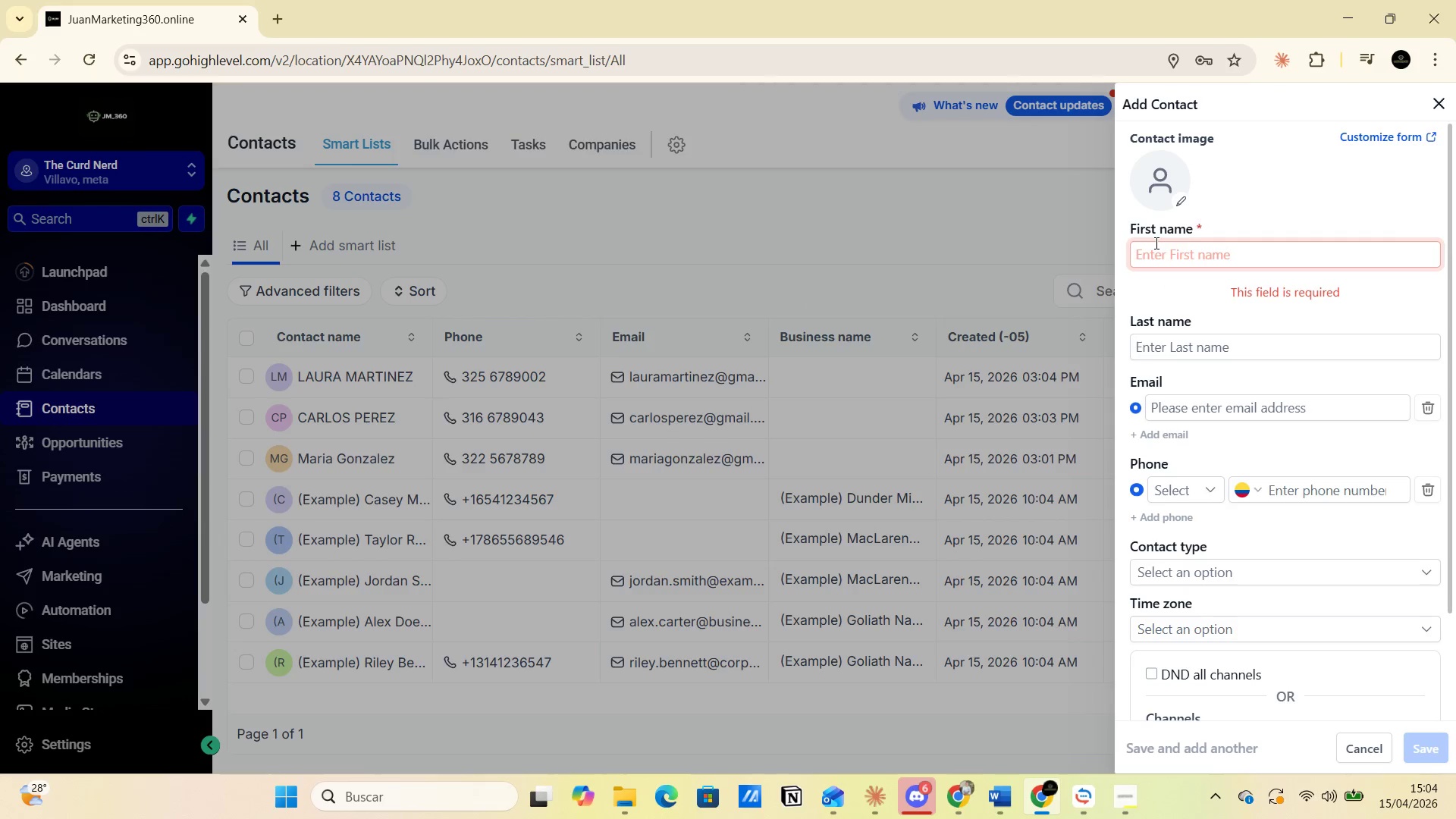 
left_click([1153, 252])
 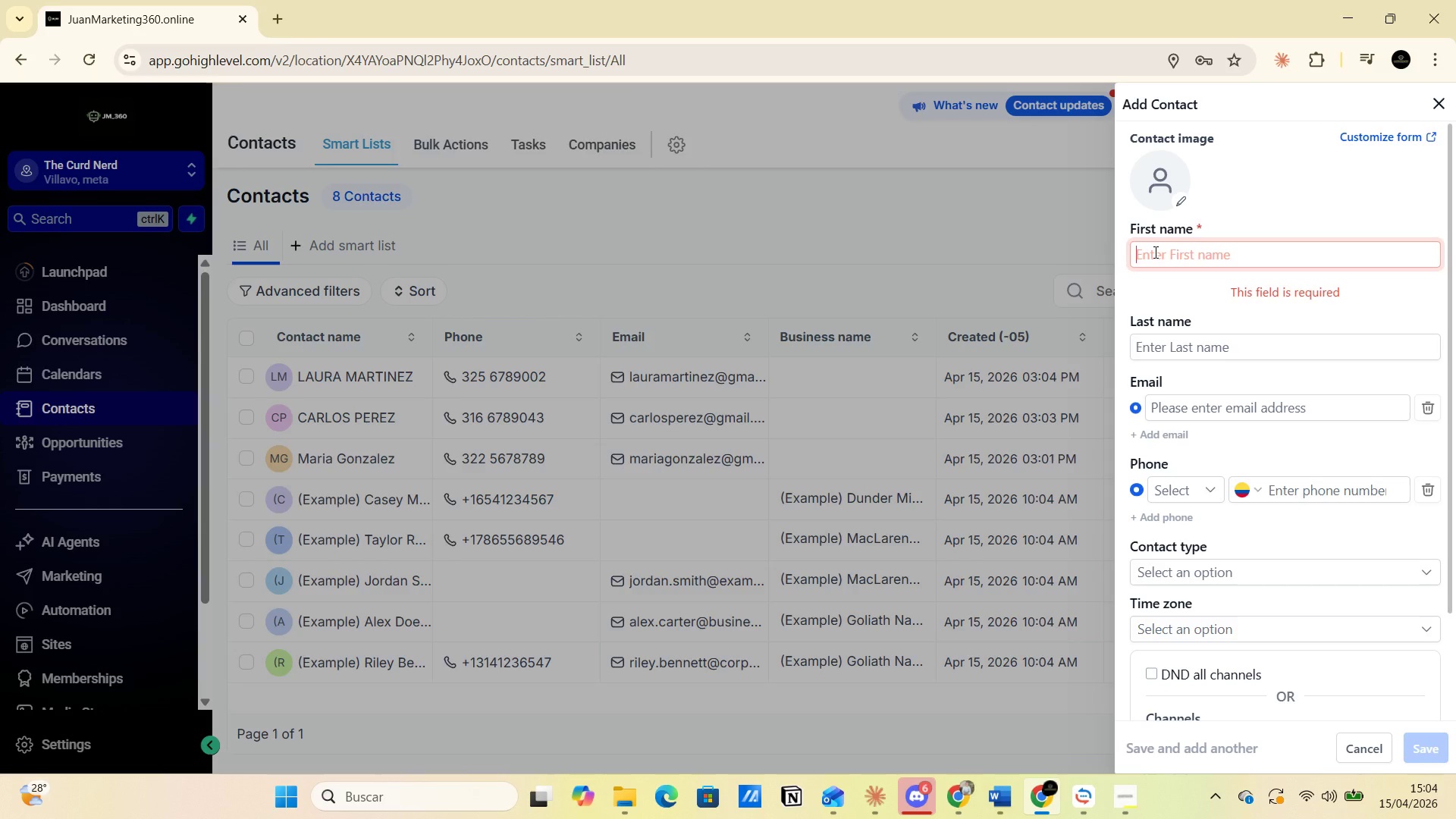 
key(Control+V)
 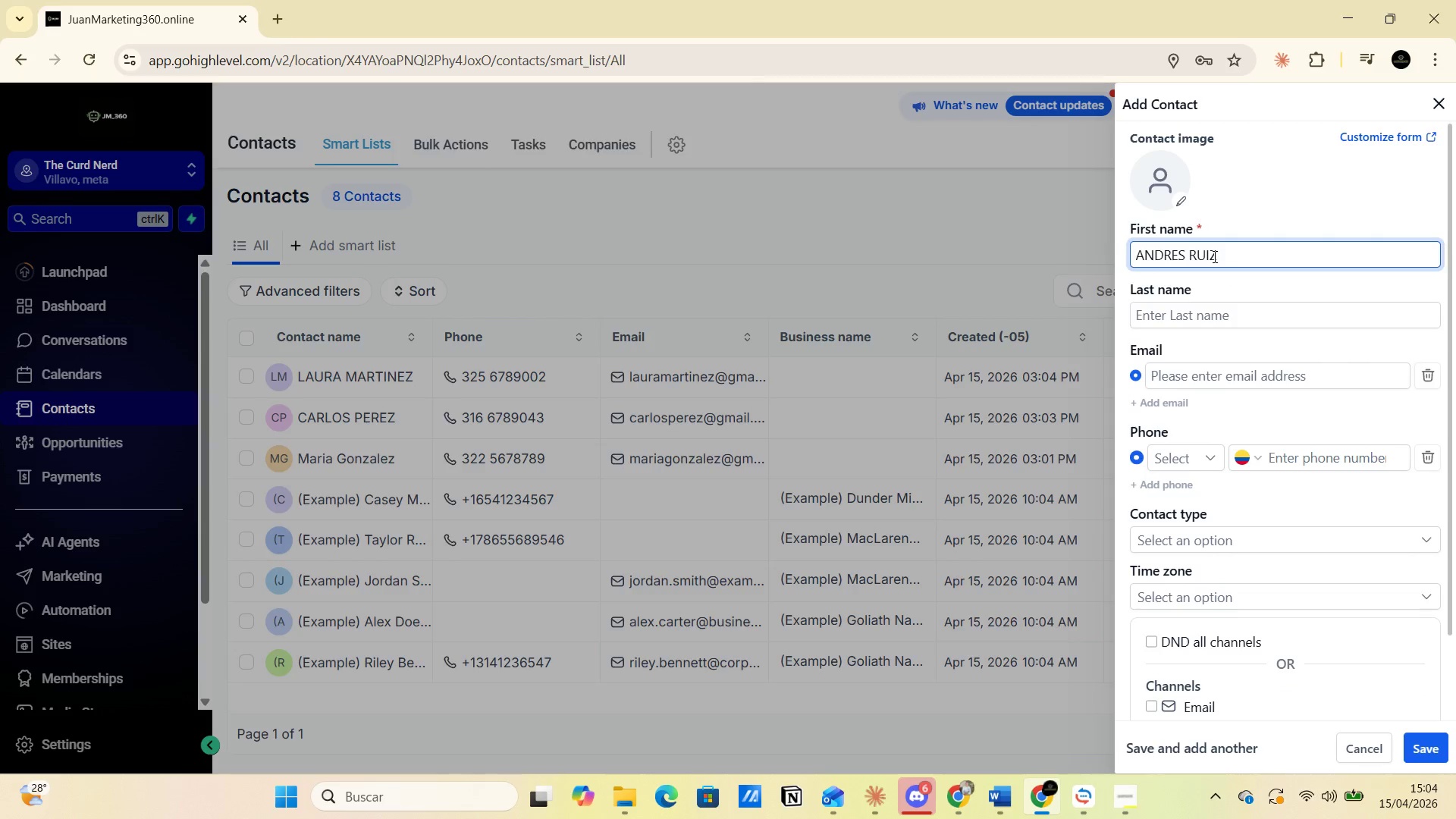 
left_click_drag(start_coordinate=[1216, 253], to_coordinate=[1184, 254])
 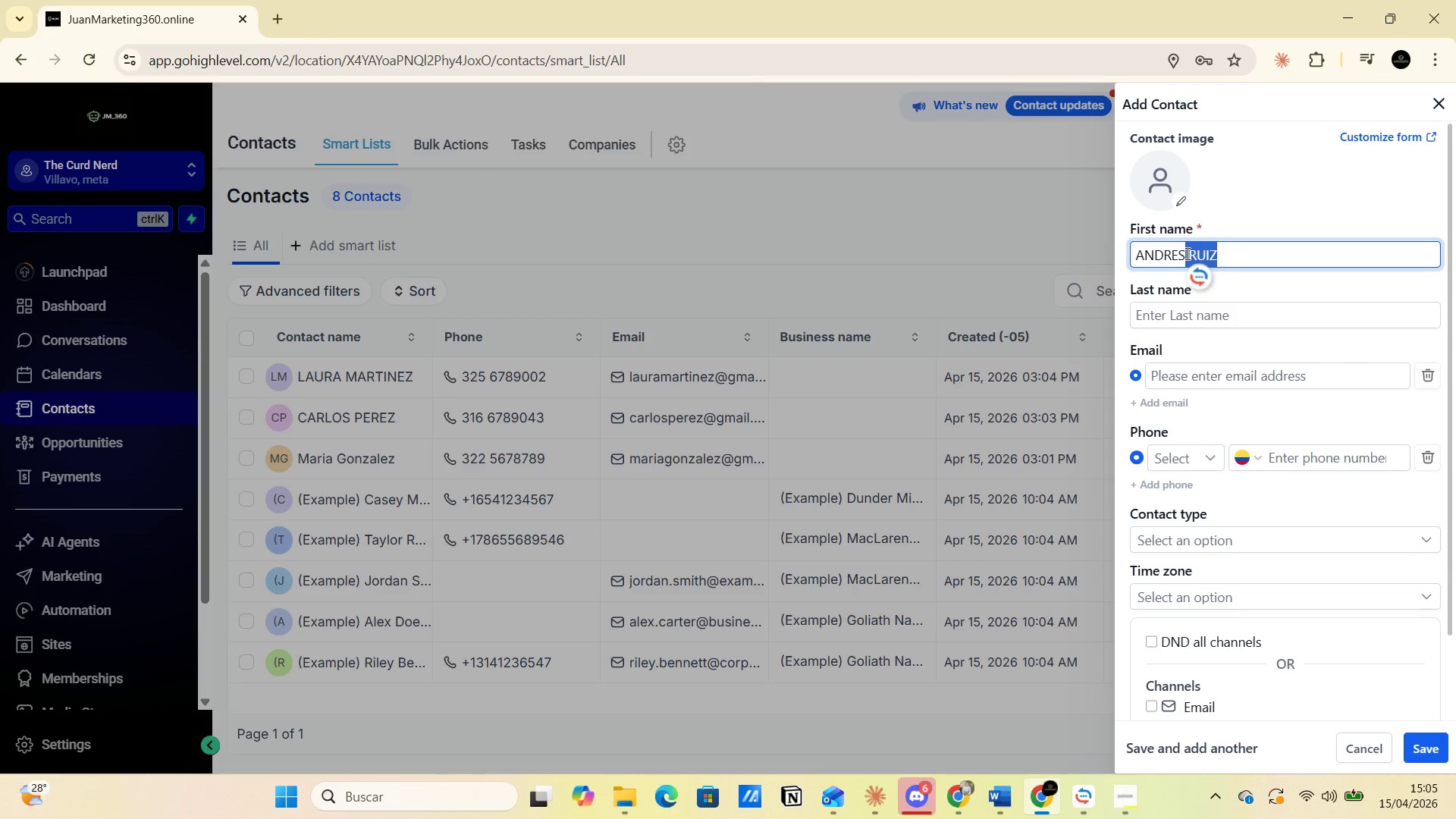 
key(Control+X)
 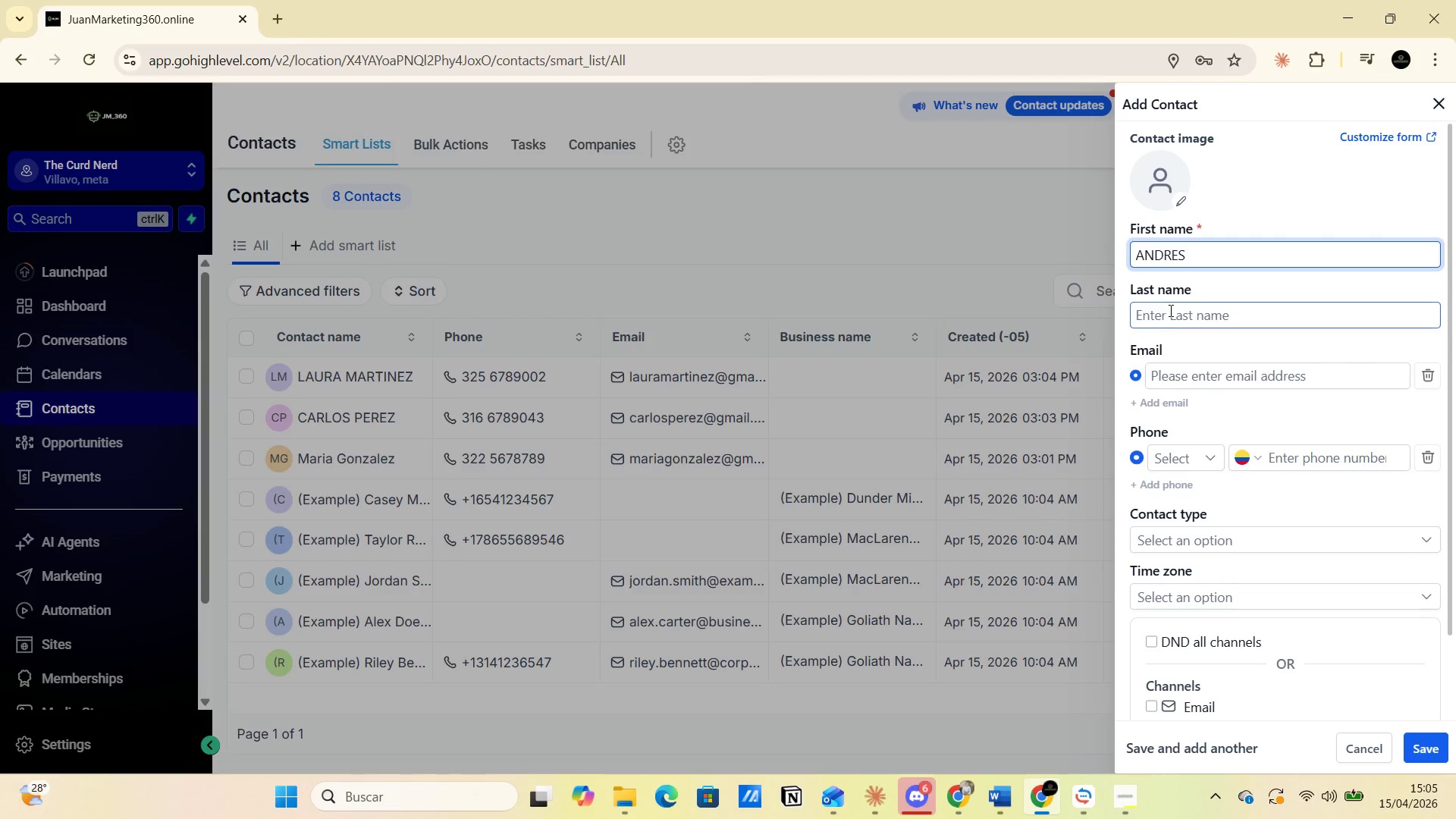 
left_click([1169, 326])
 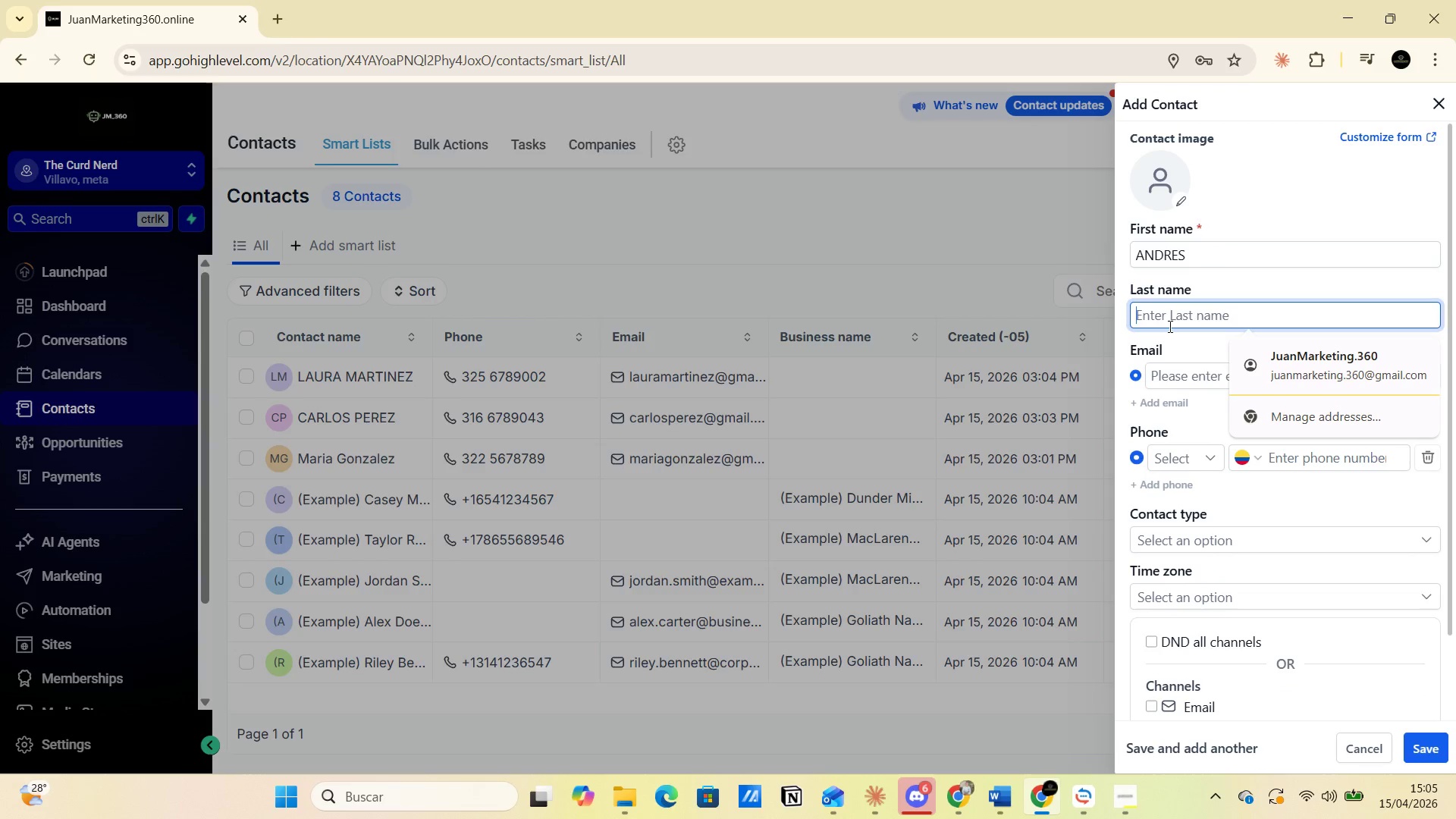 
key(Control+V)
 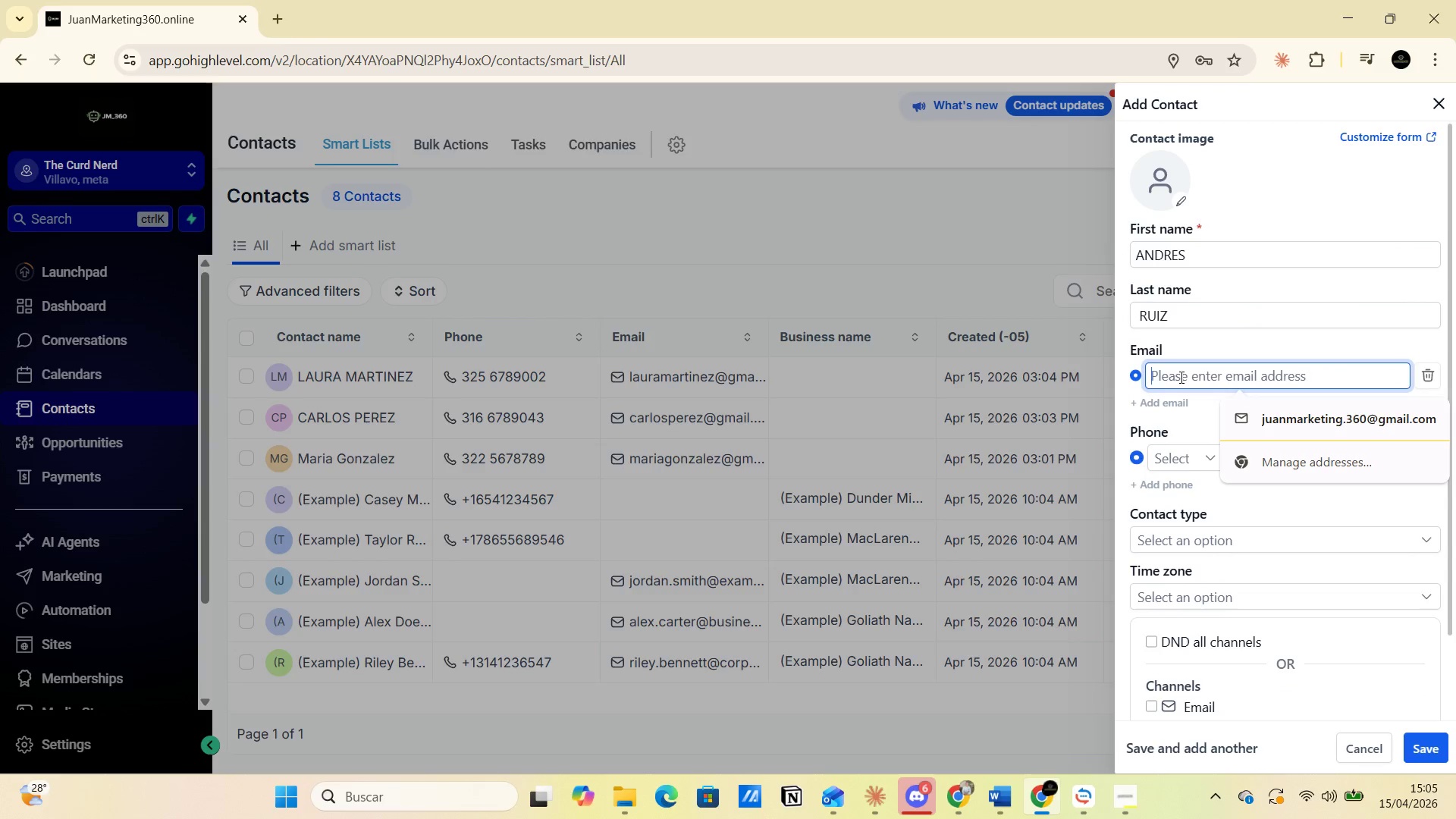 
key(Alt+AltLeft)
 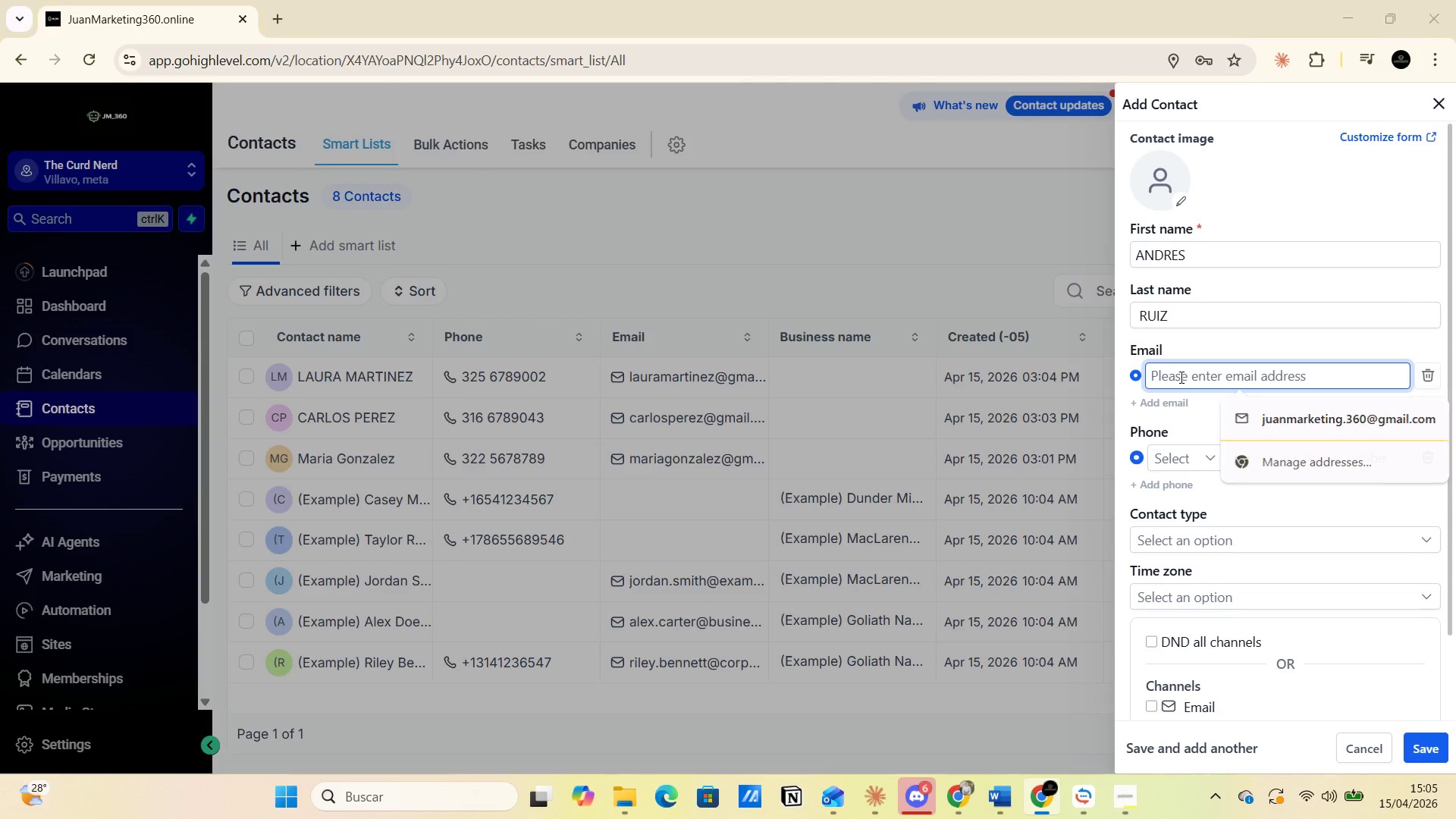 
key(Alt+Tab)
 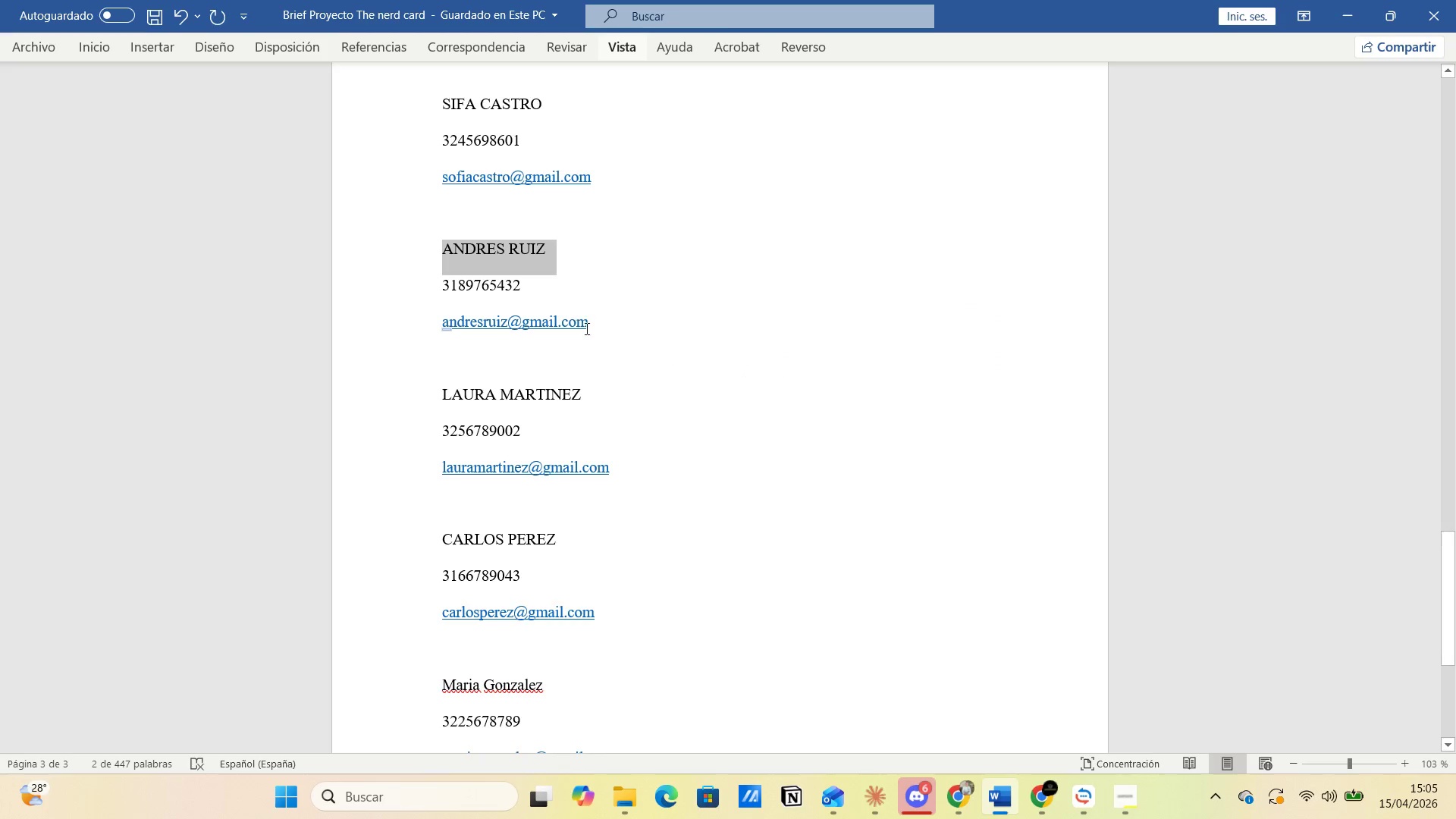 
left_click_drag(start_coordinate=[604, 322], to_coordinate=[397, 329])
 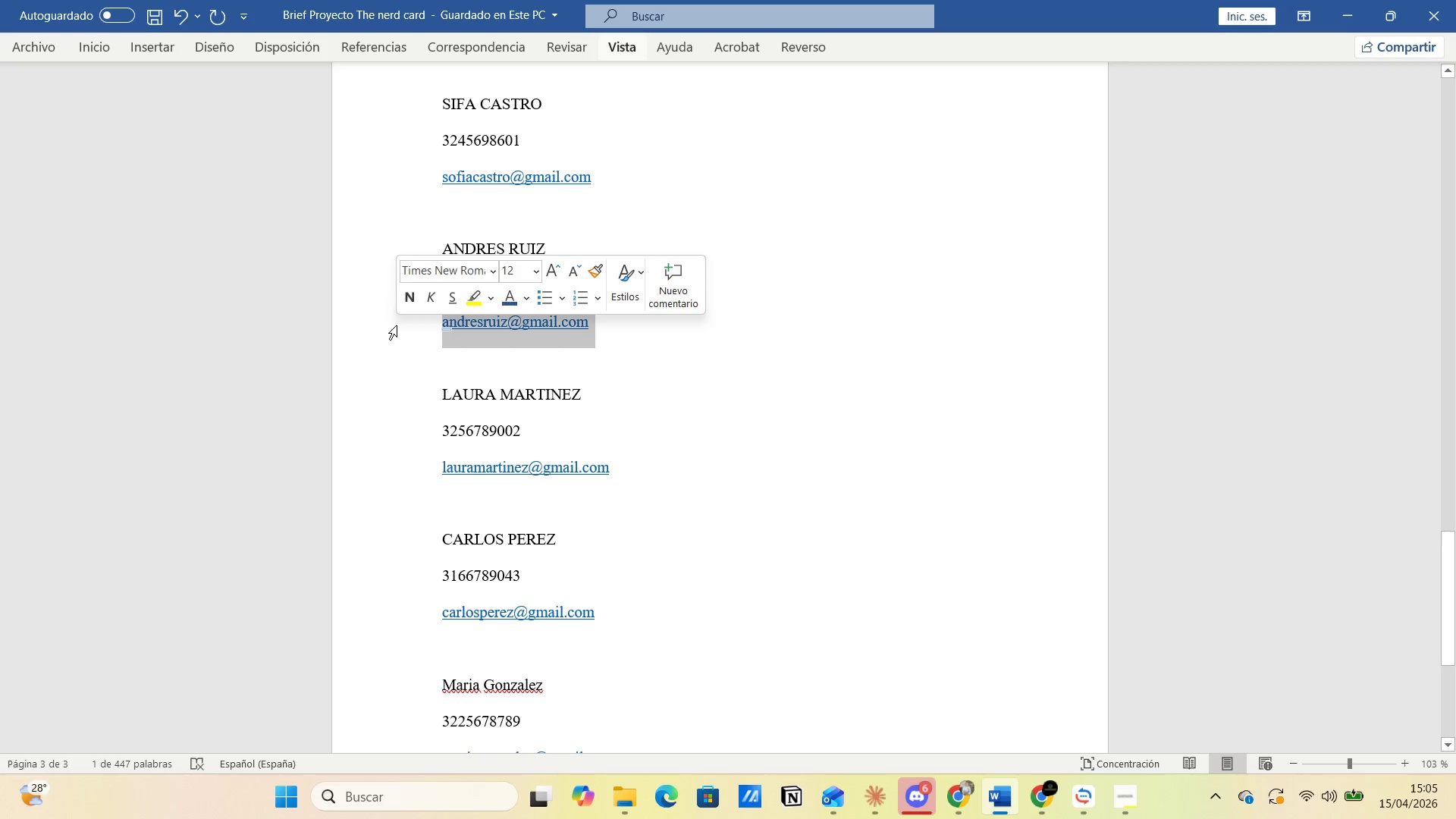 
key(Control+C)
 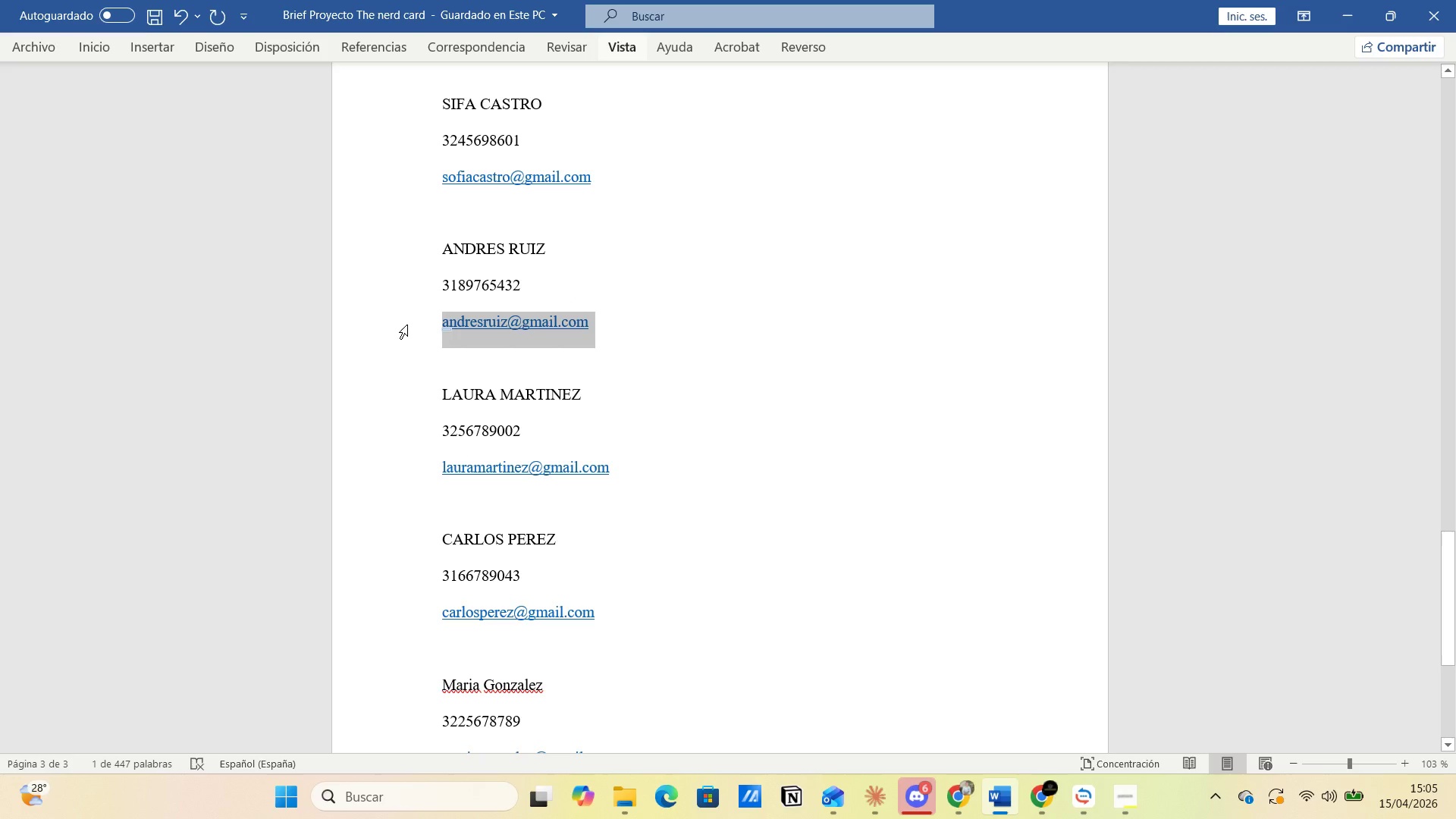 
key(Alt+AltLeft)
 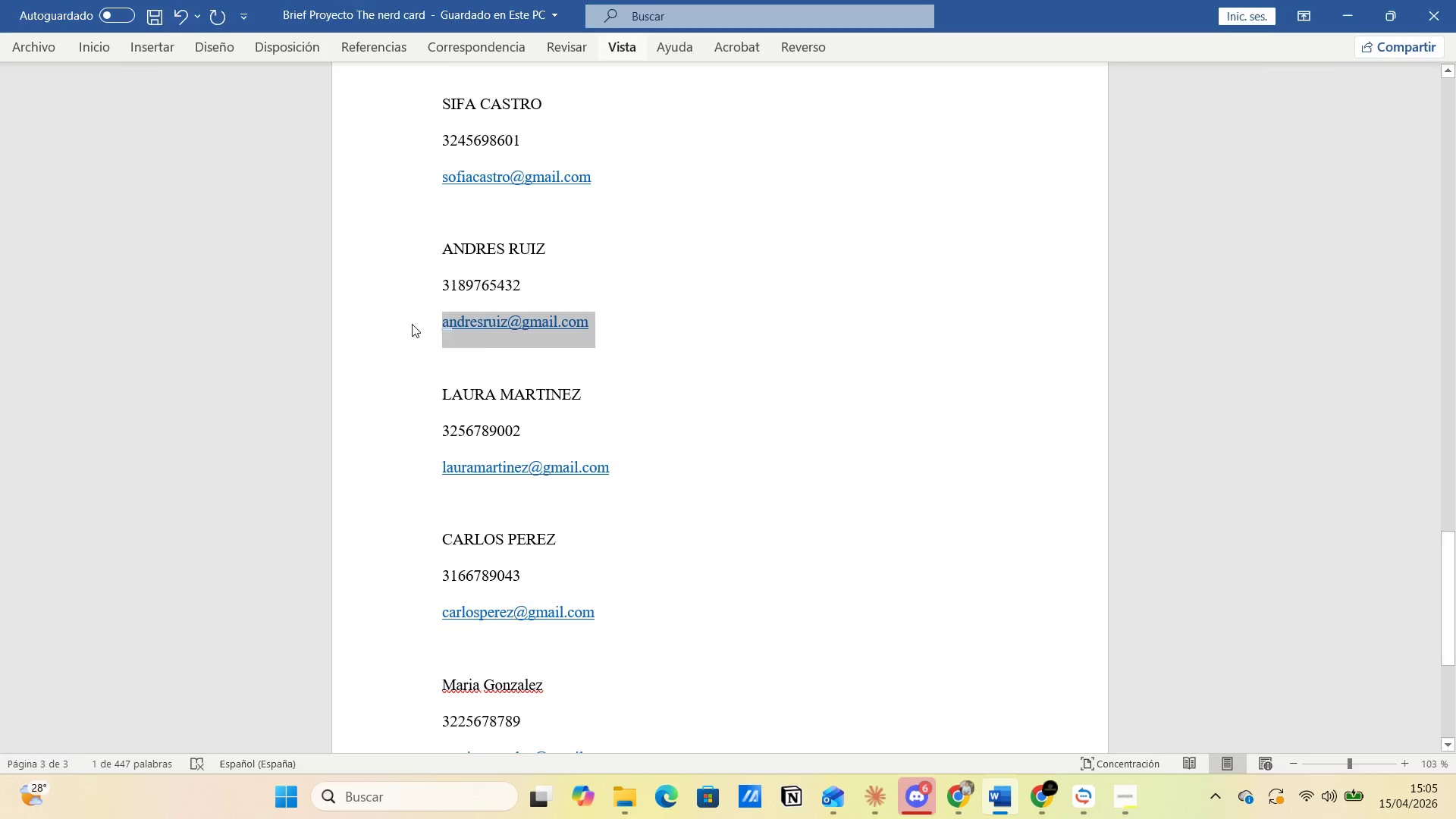 
key(Alt+Tab)
 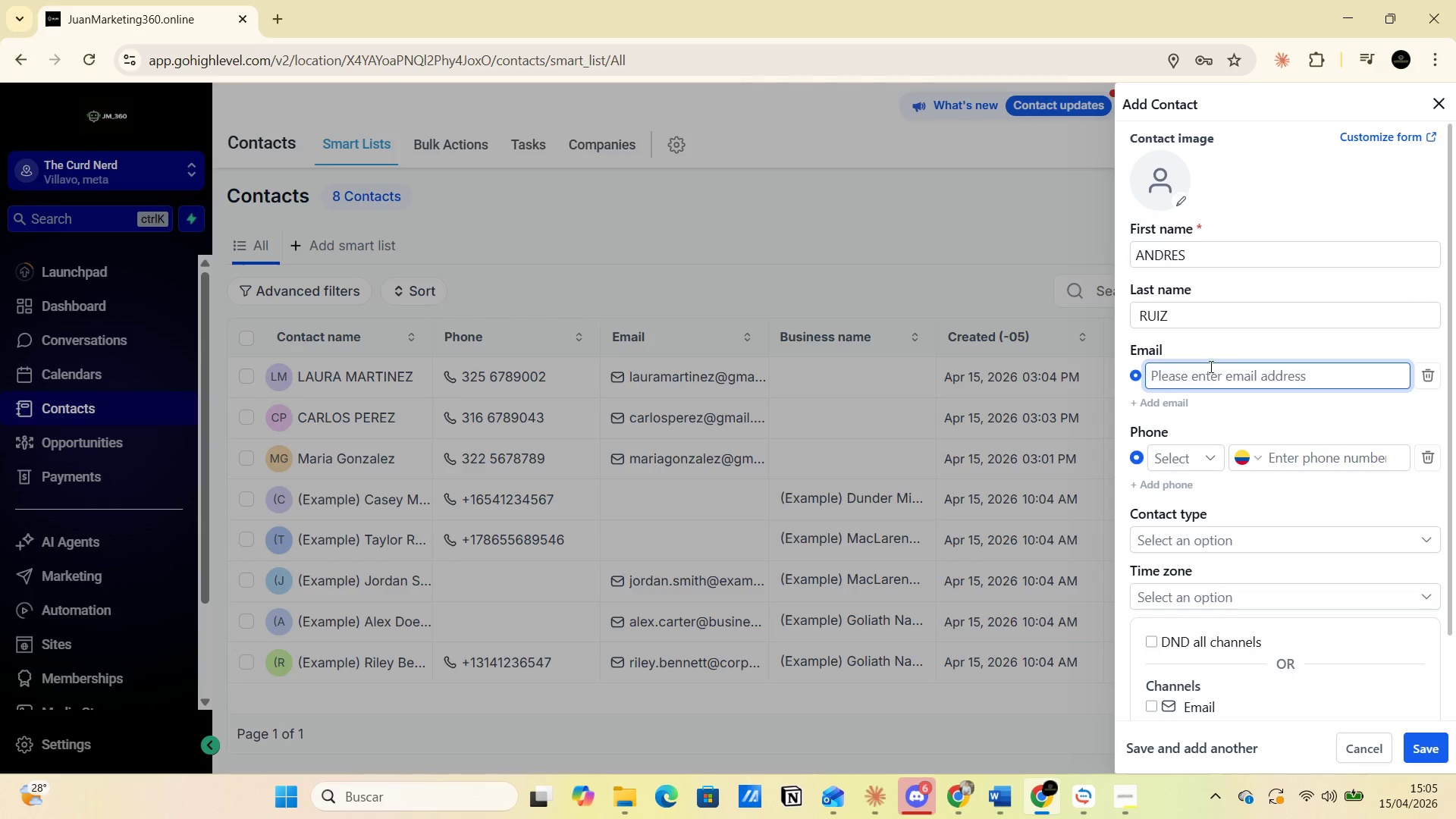 
left_click([1200, 374])
 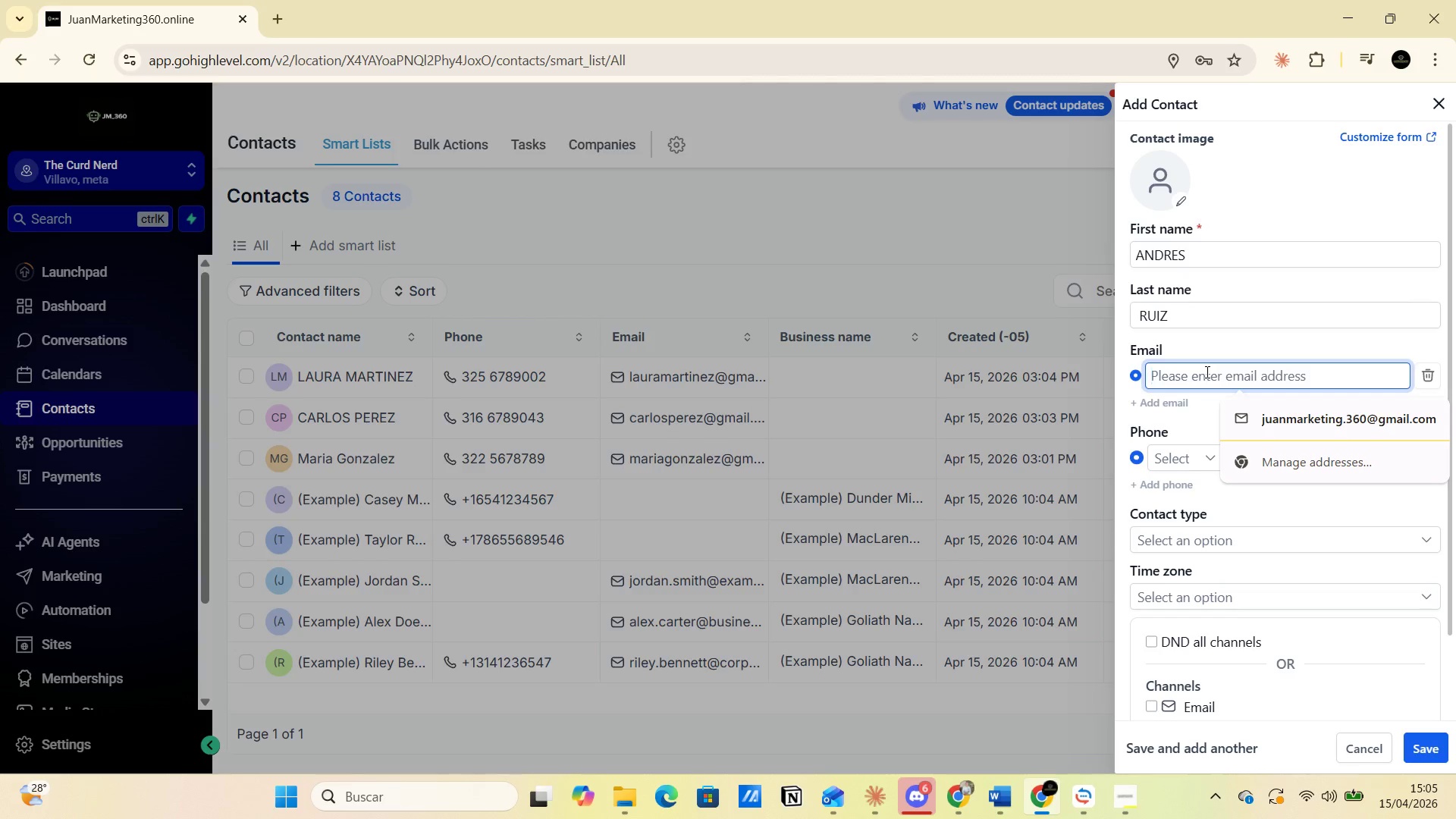 
key(Control+V)
 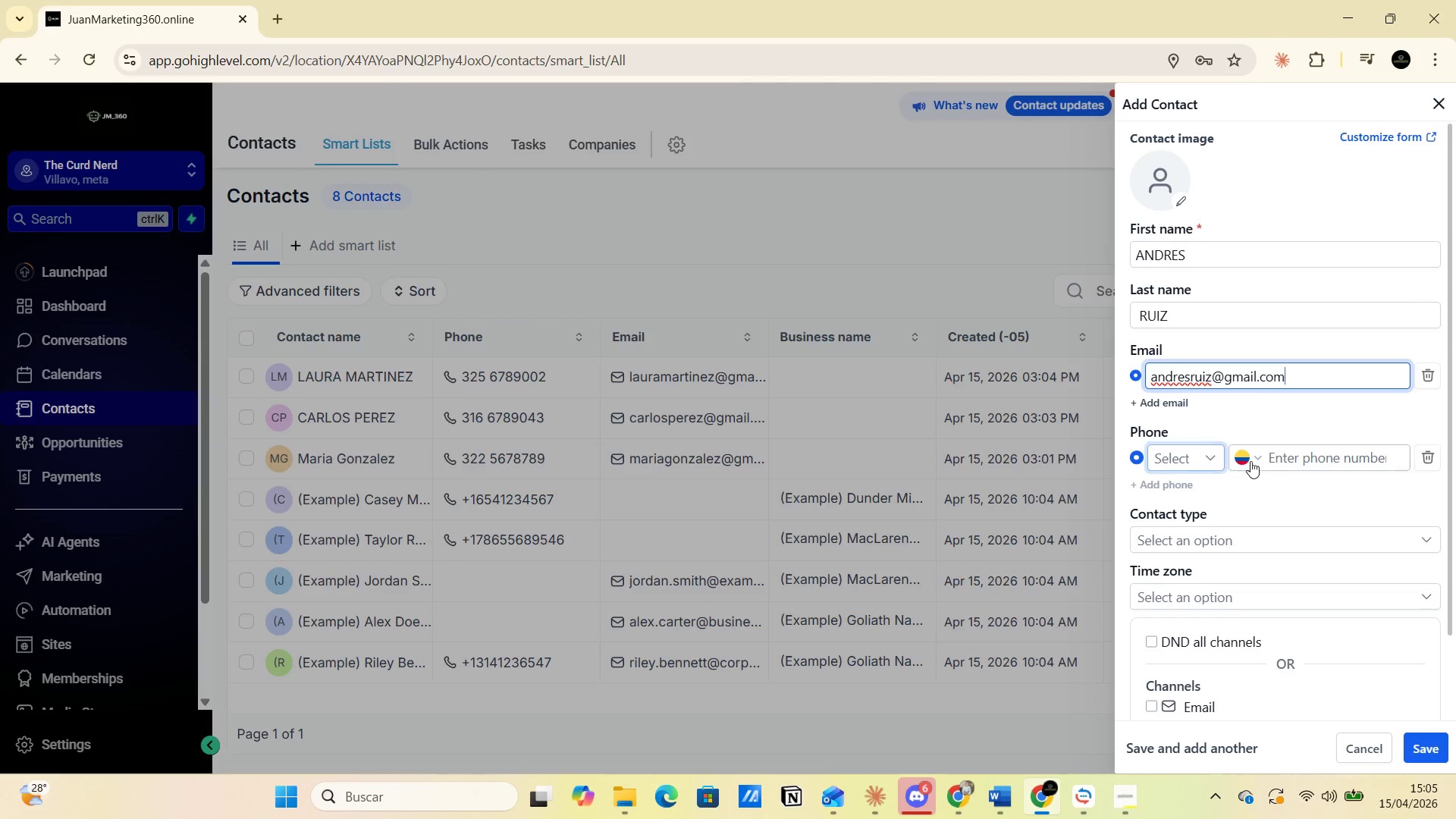 
left_click([1281, 460])
 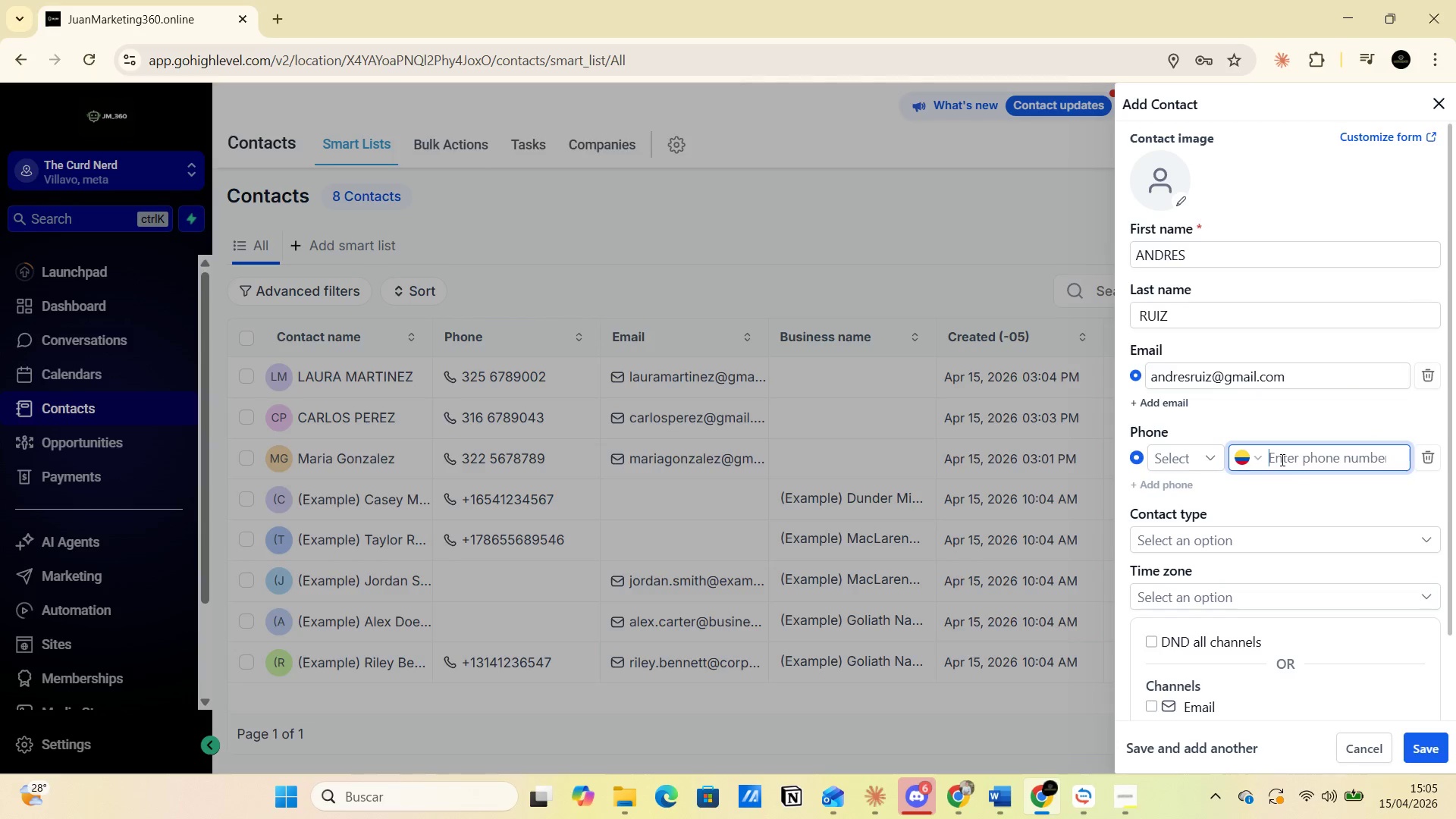 
key(Alt+AltLeft)
 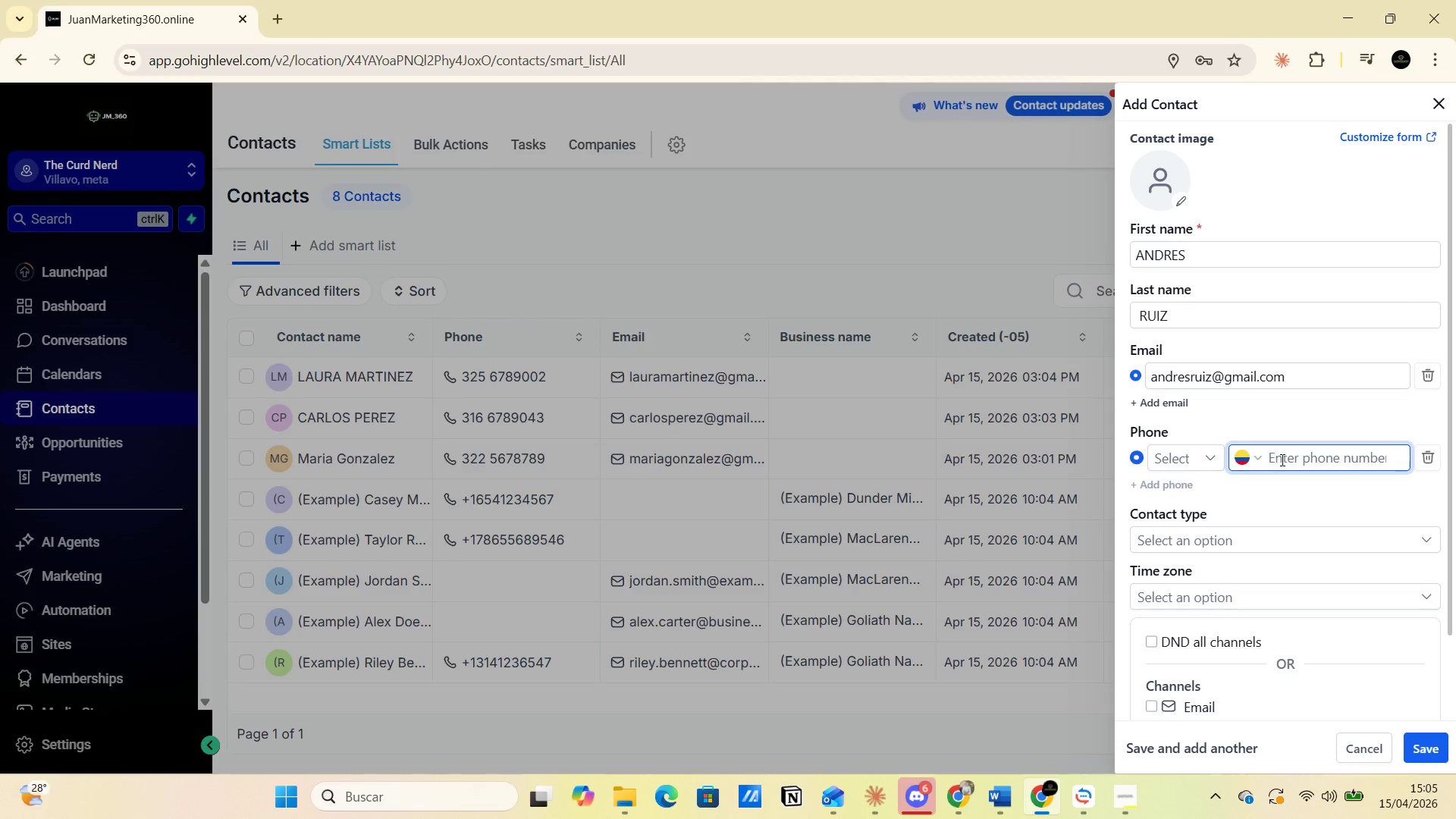 
key(Alt+Tab)
 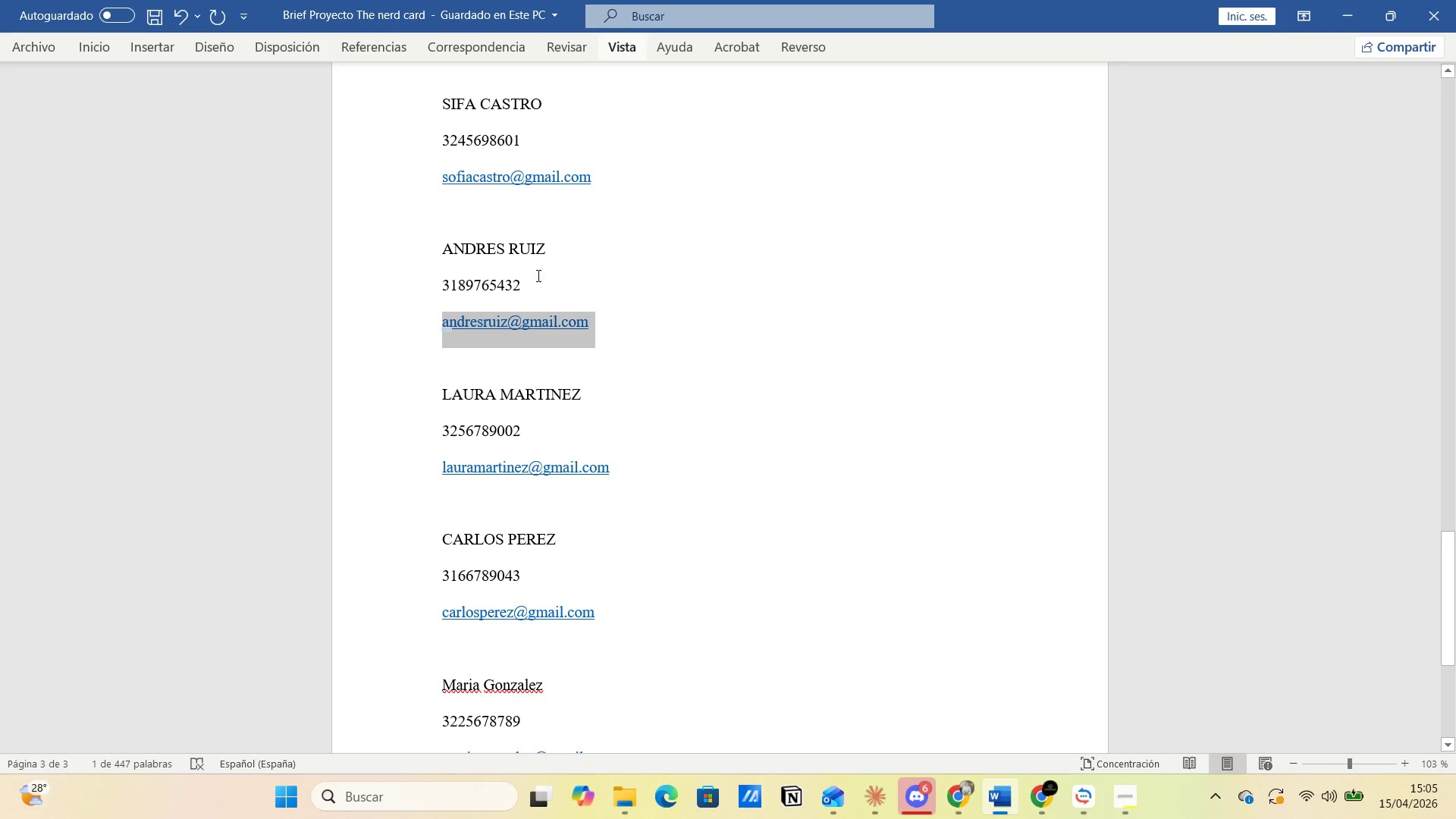 
left_click_drag(start_coordinate=[526, 281], to_coordinate=[414, 283])
 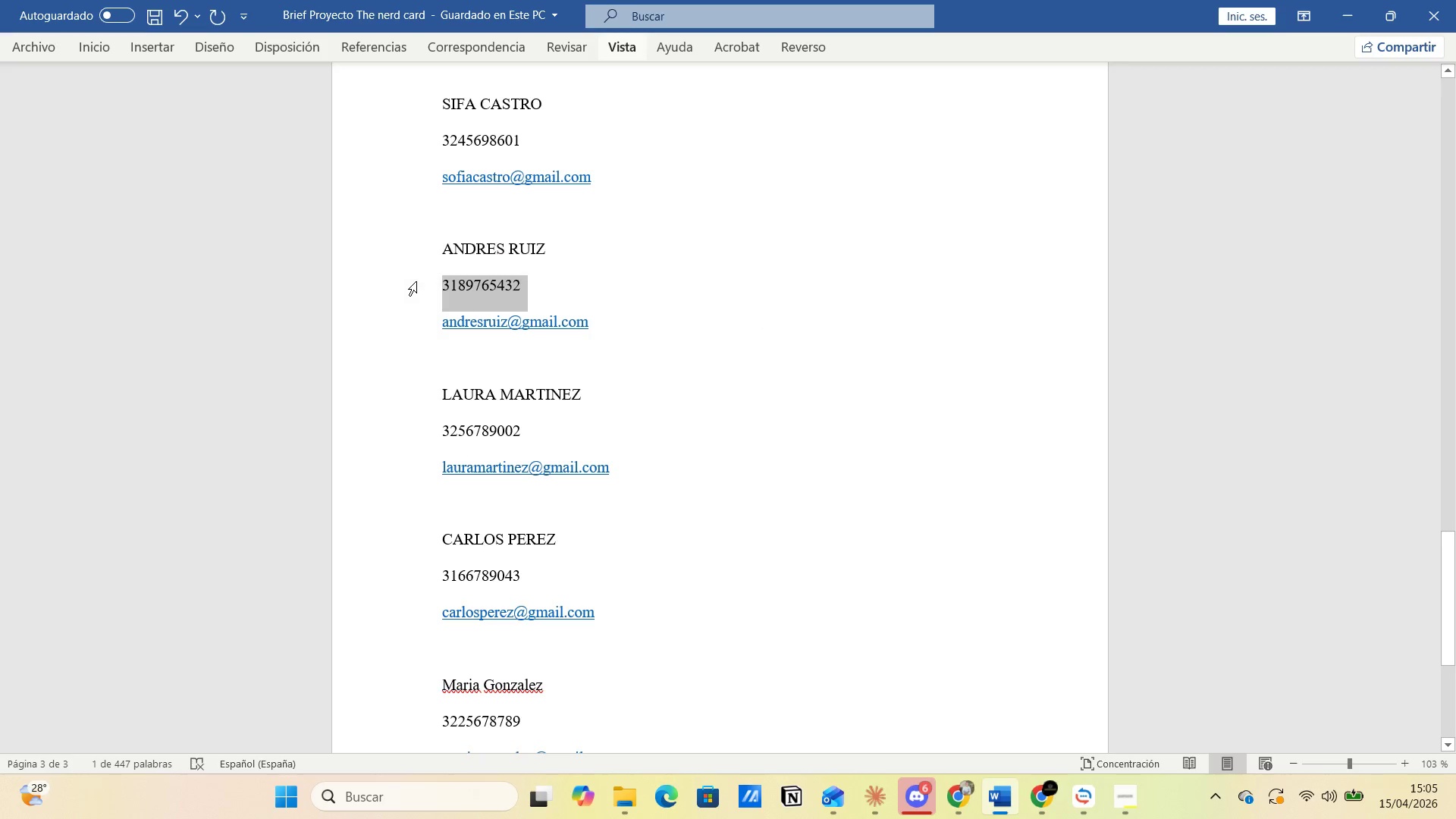 
key(Control+C)
 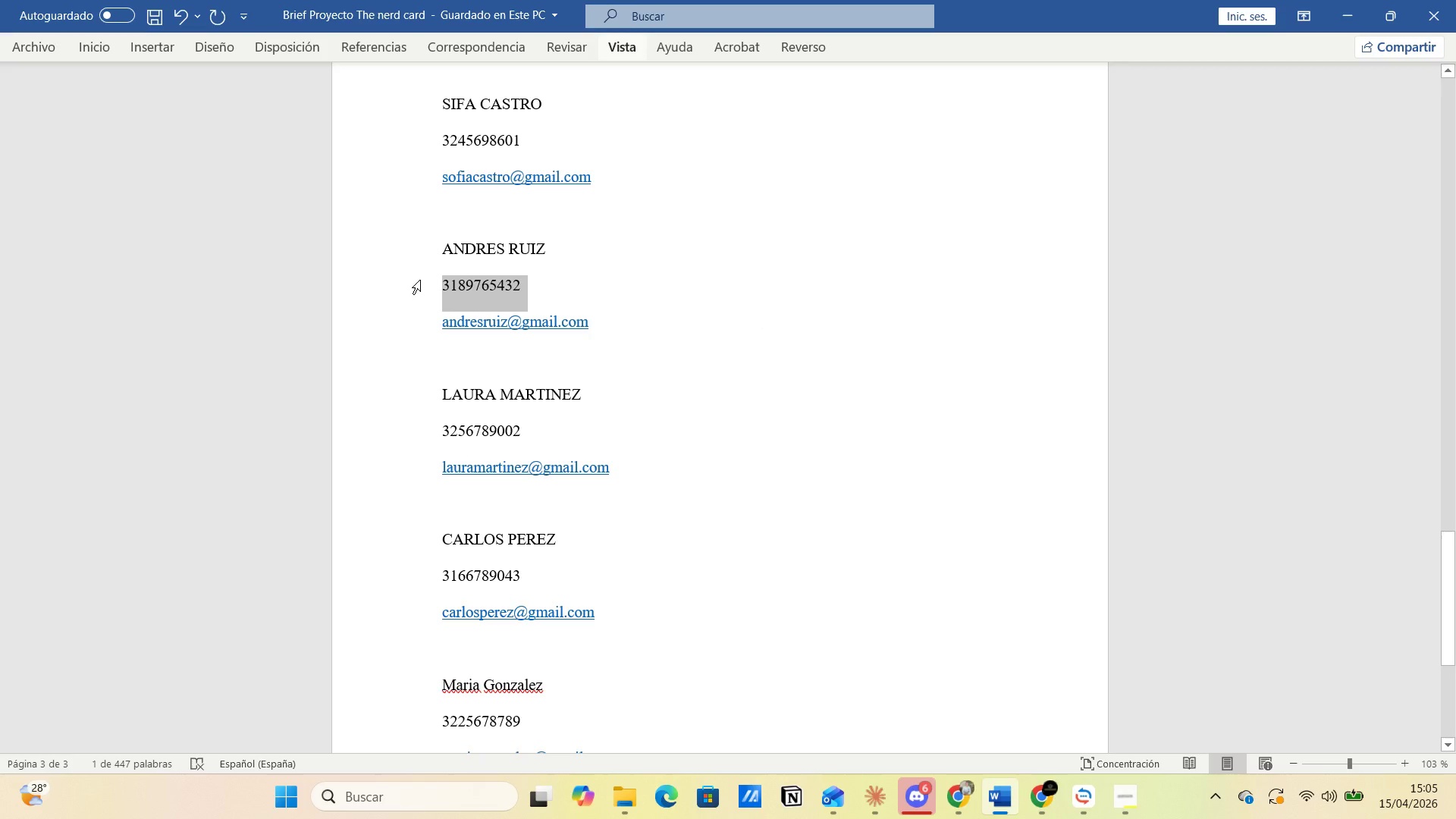 
key(Alt+AltLeft)
 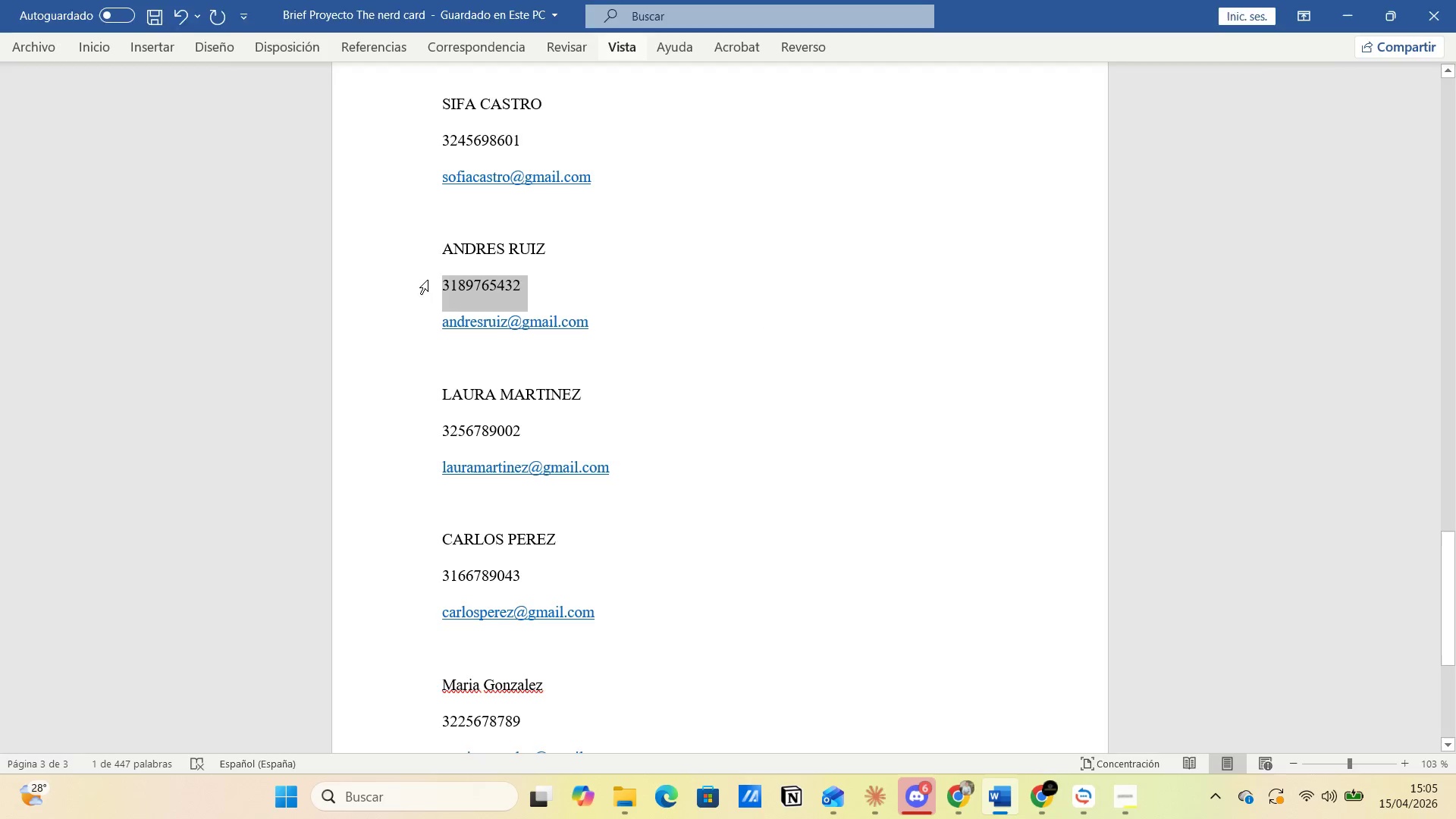 
key(Alt+Tab)
 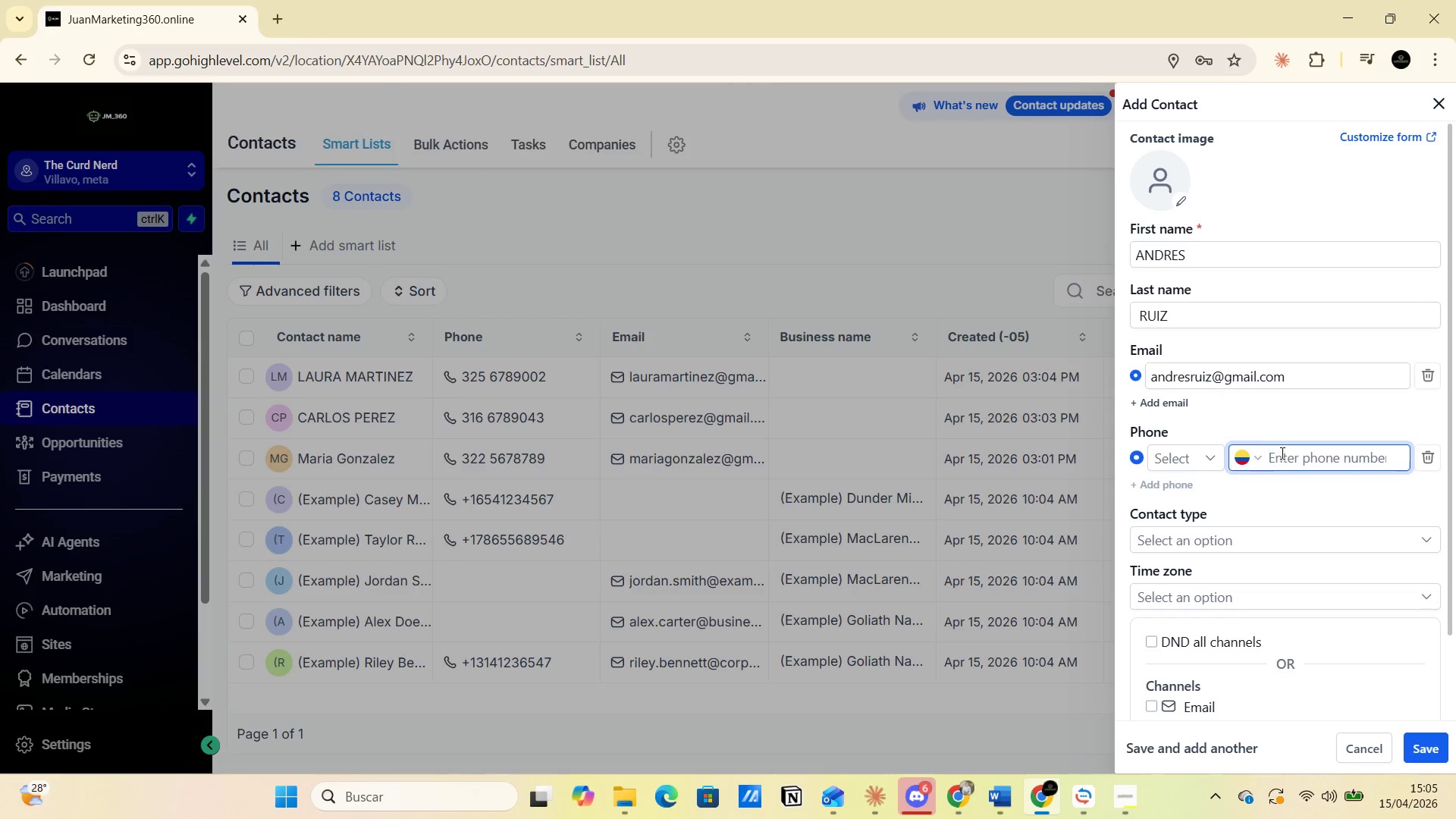 
key(Control+V)
 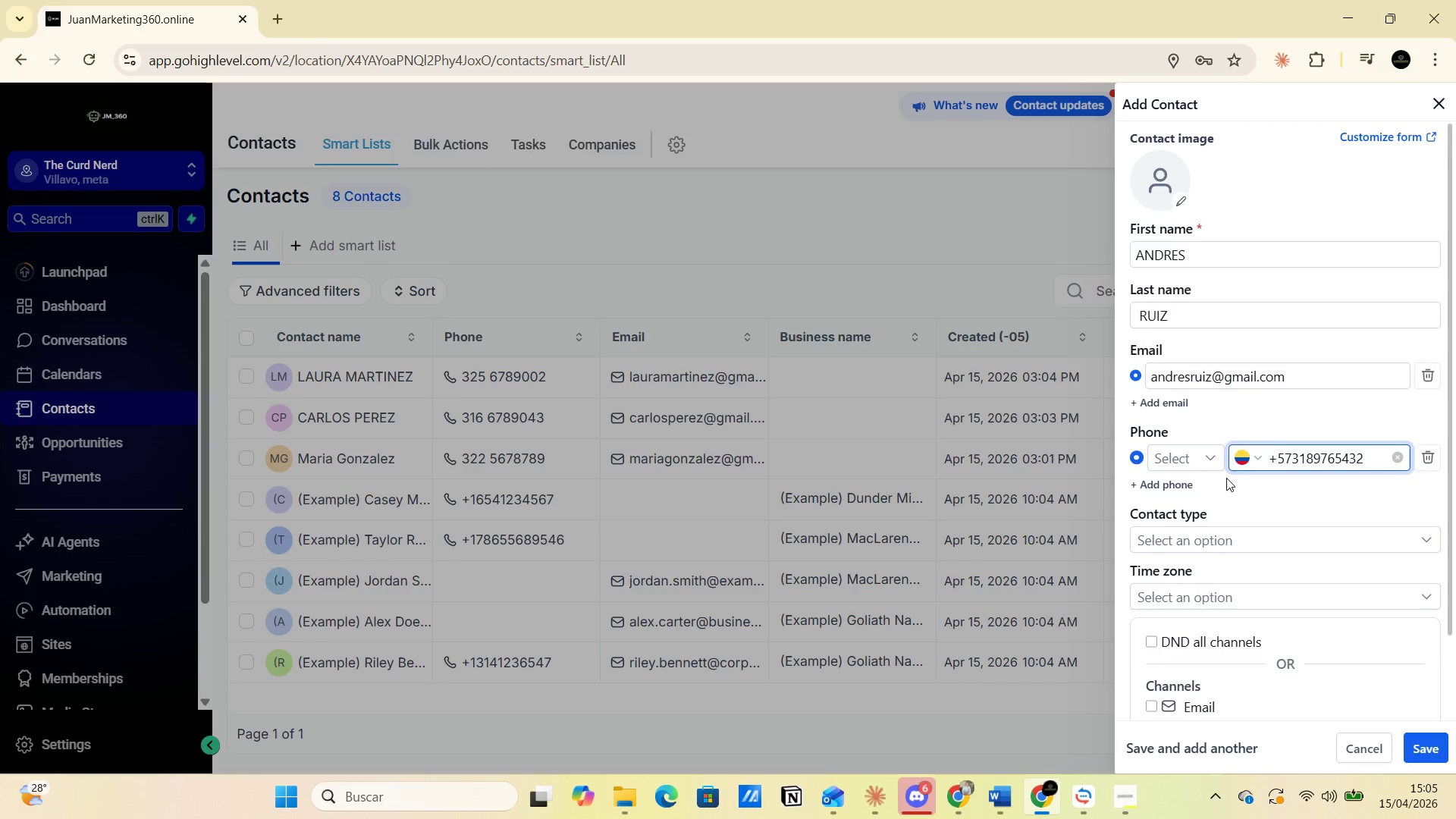 
scroll: coordinate [1226, 478], scroll_direction: down, amount: 1.0
 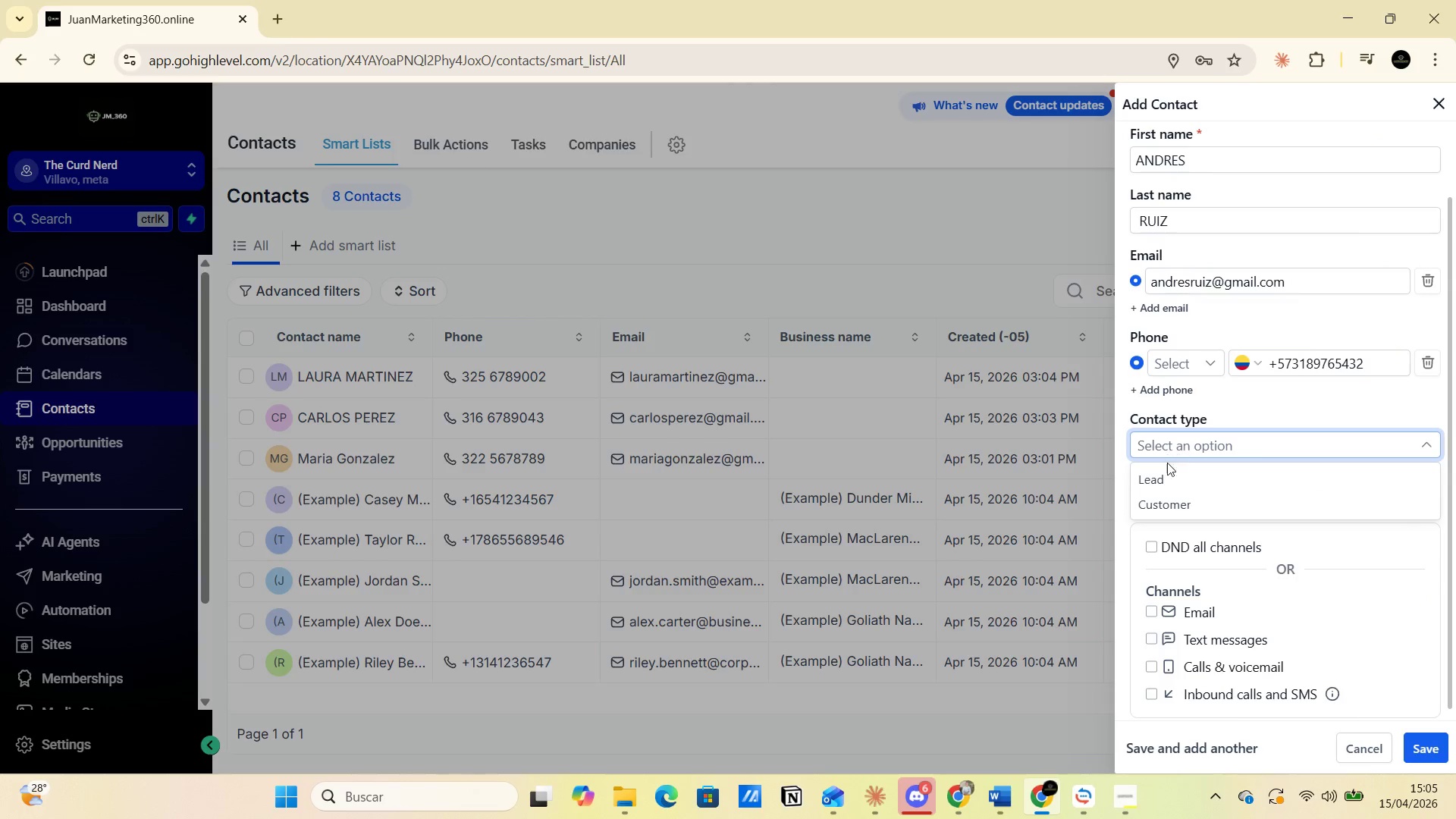 
left_click([1165, 475])
 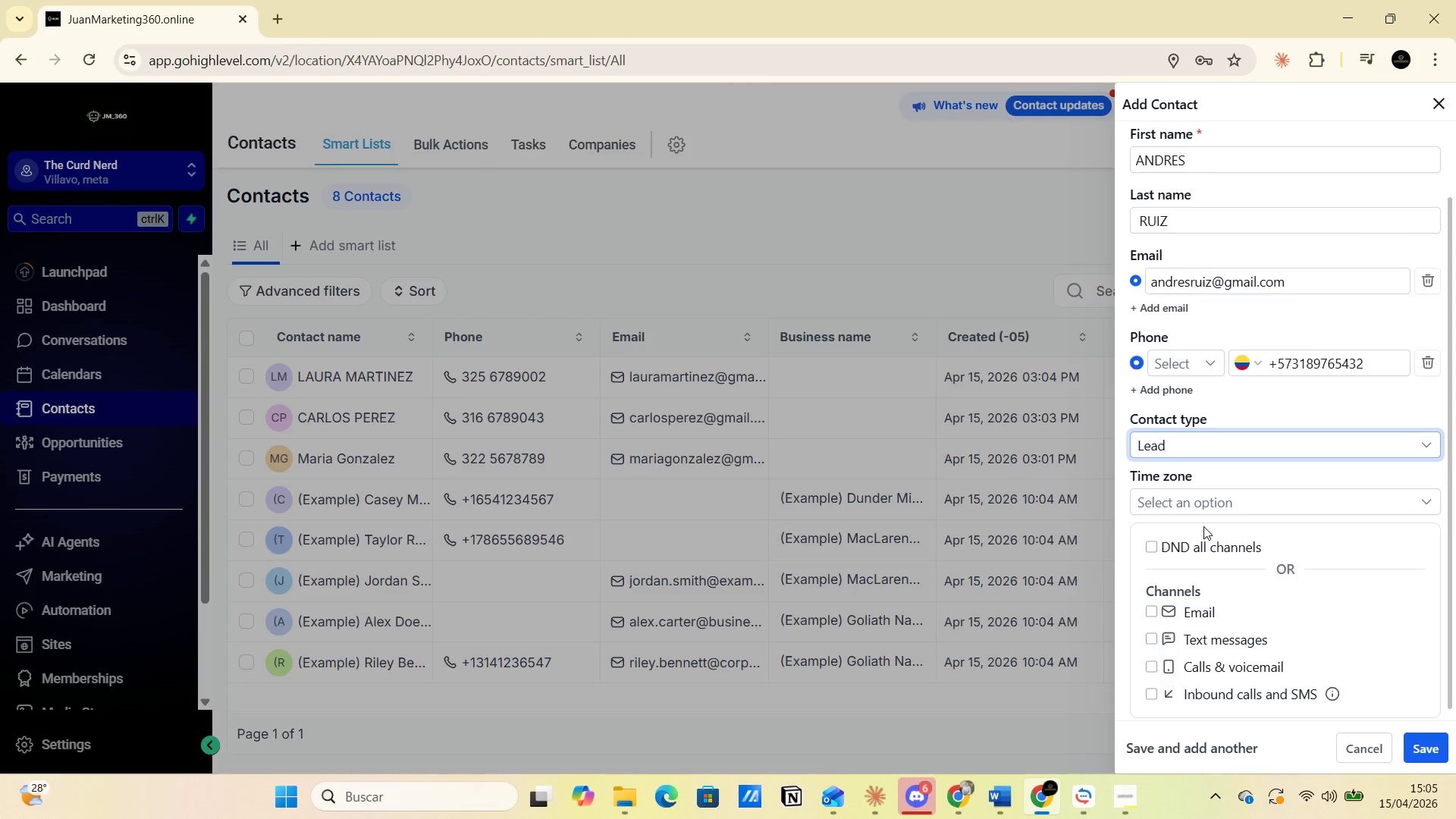 
left_click([1192, 508])
 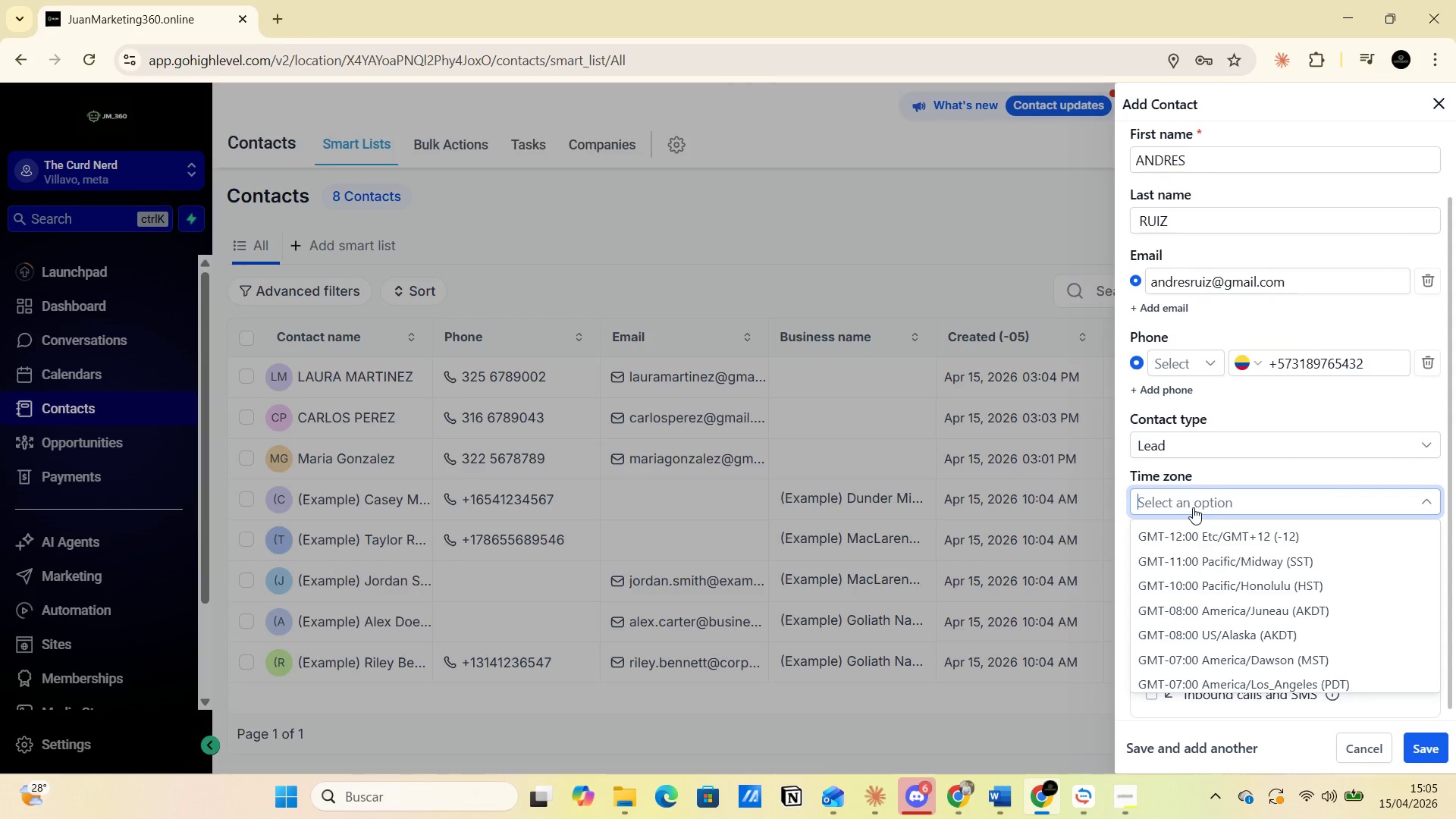 
type(bogota )
 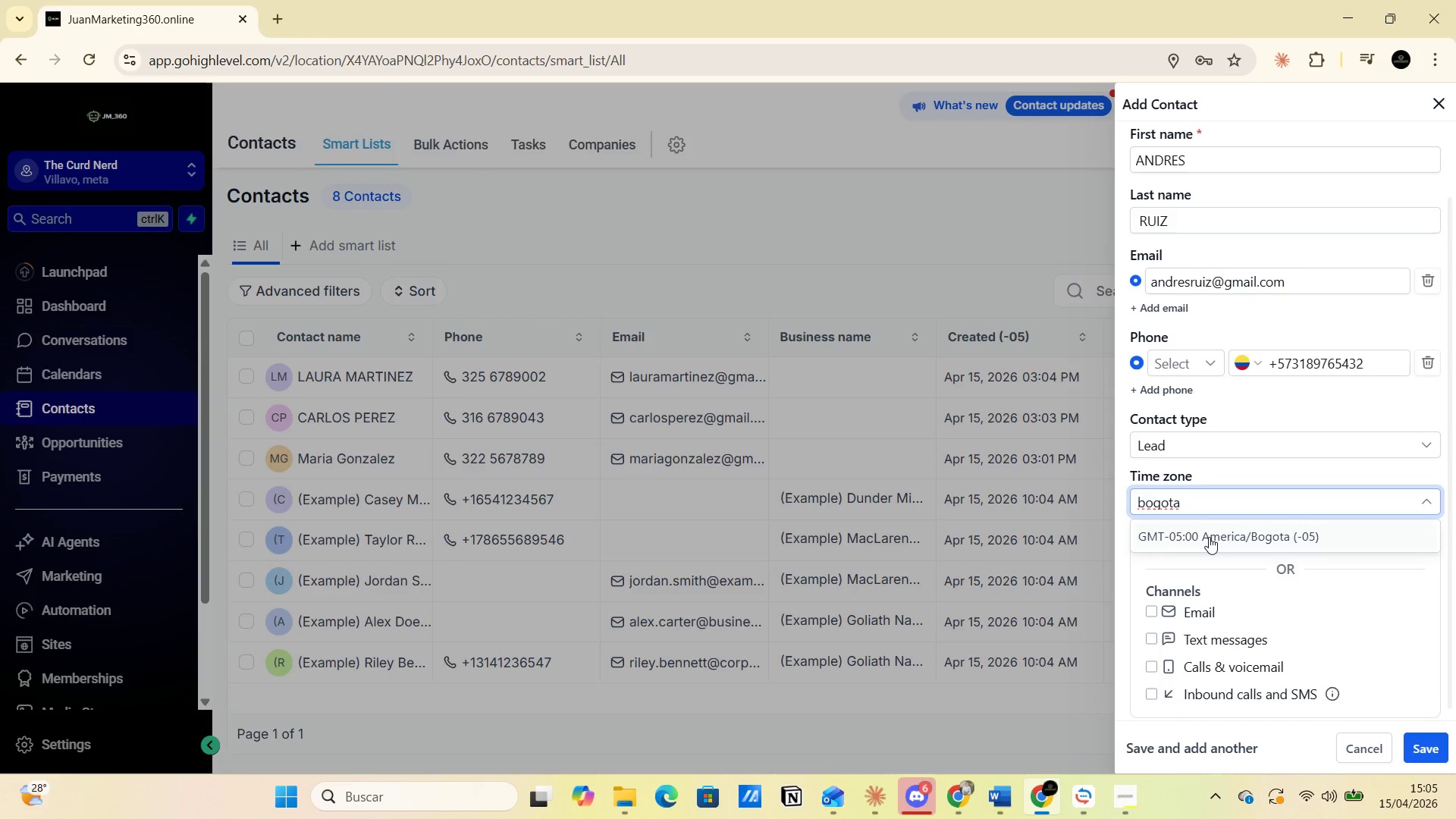 
left_click([1212, 540])
 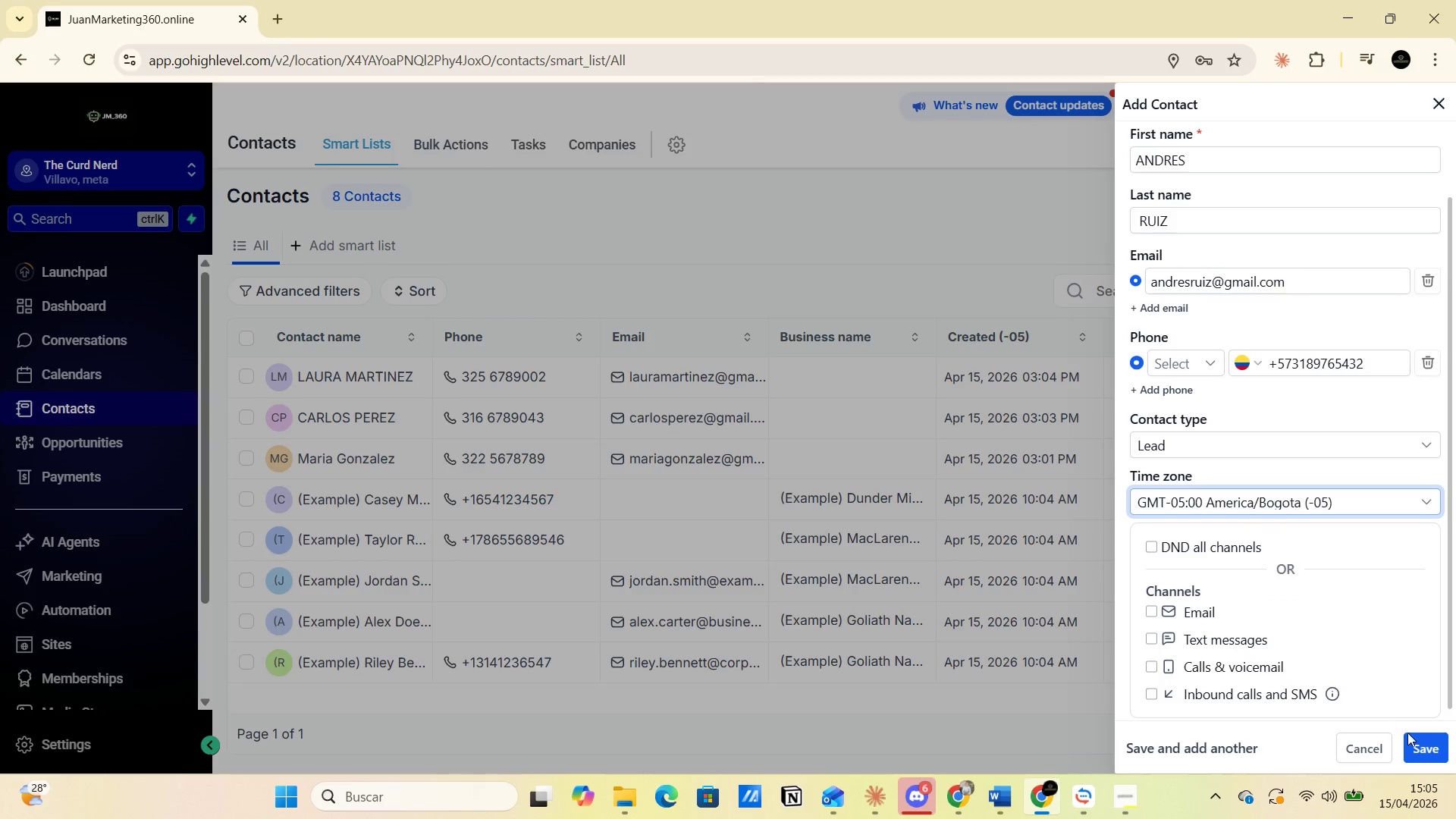 
left_click([1418, 745])
 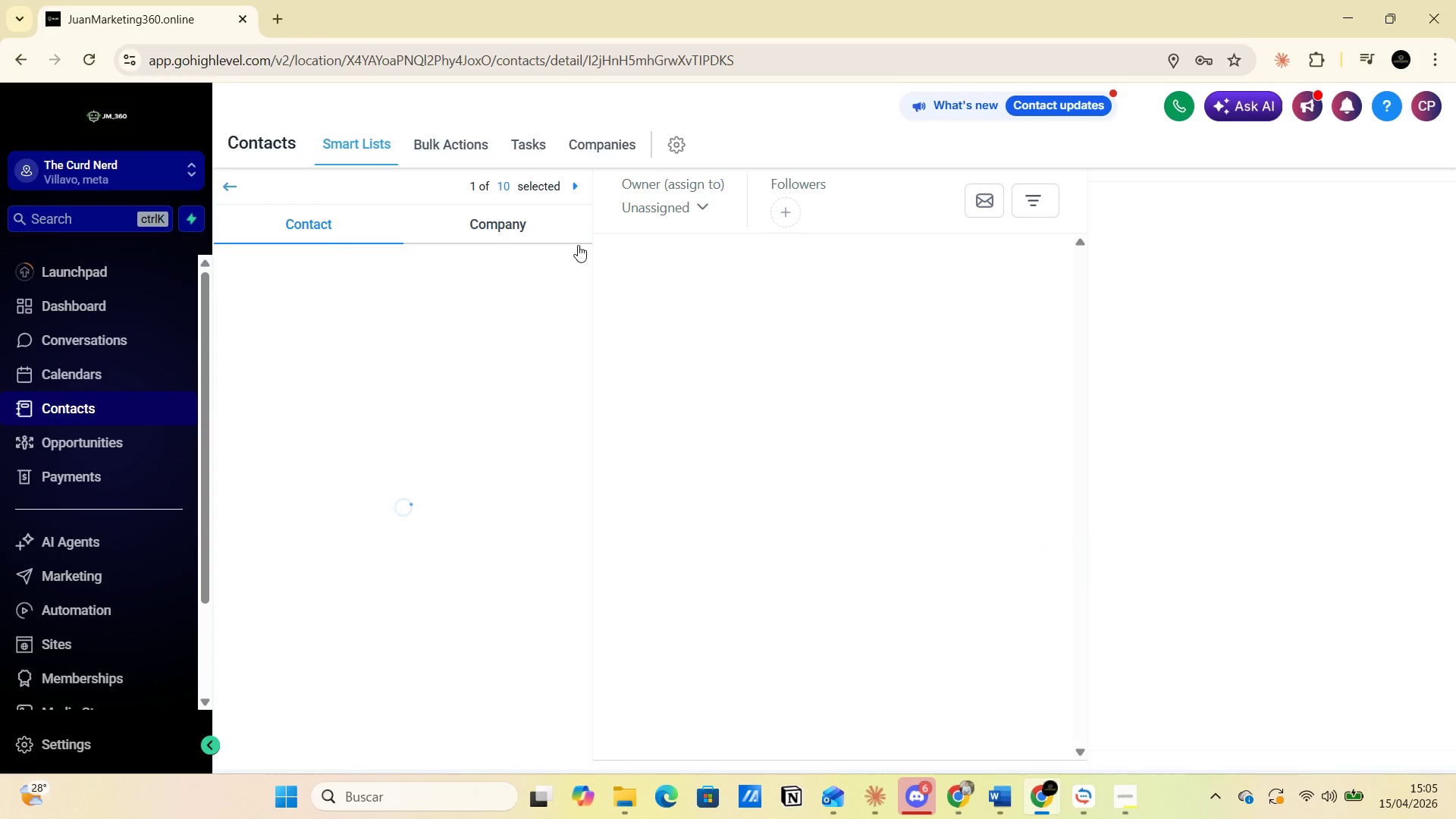 
mouse_move([416, 272])
 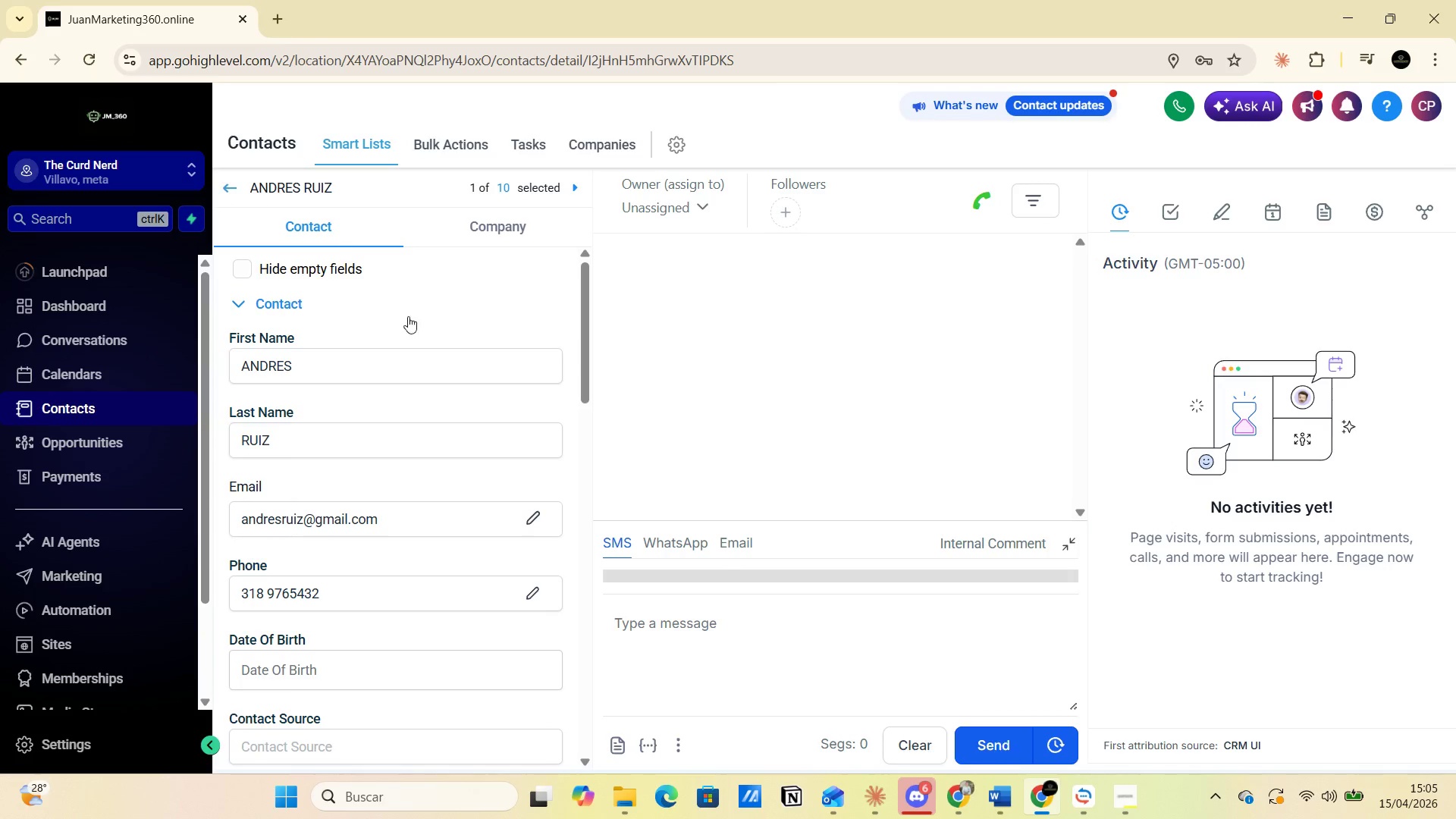 
scroll: coordinate [337, 501], scroll_direction: down, amount: 8.0
 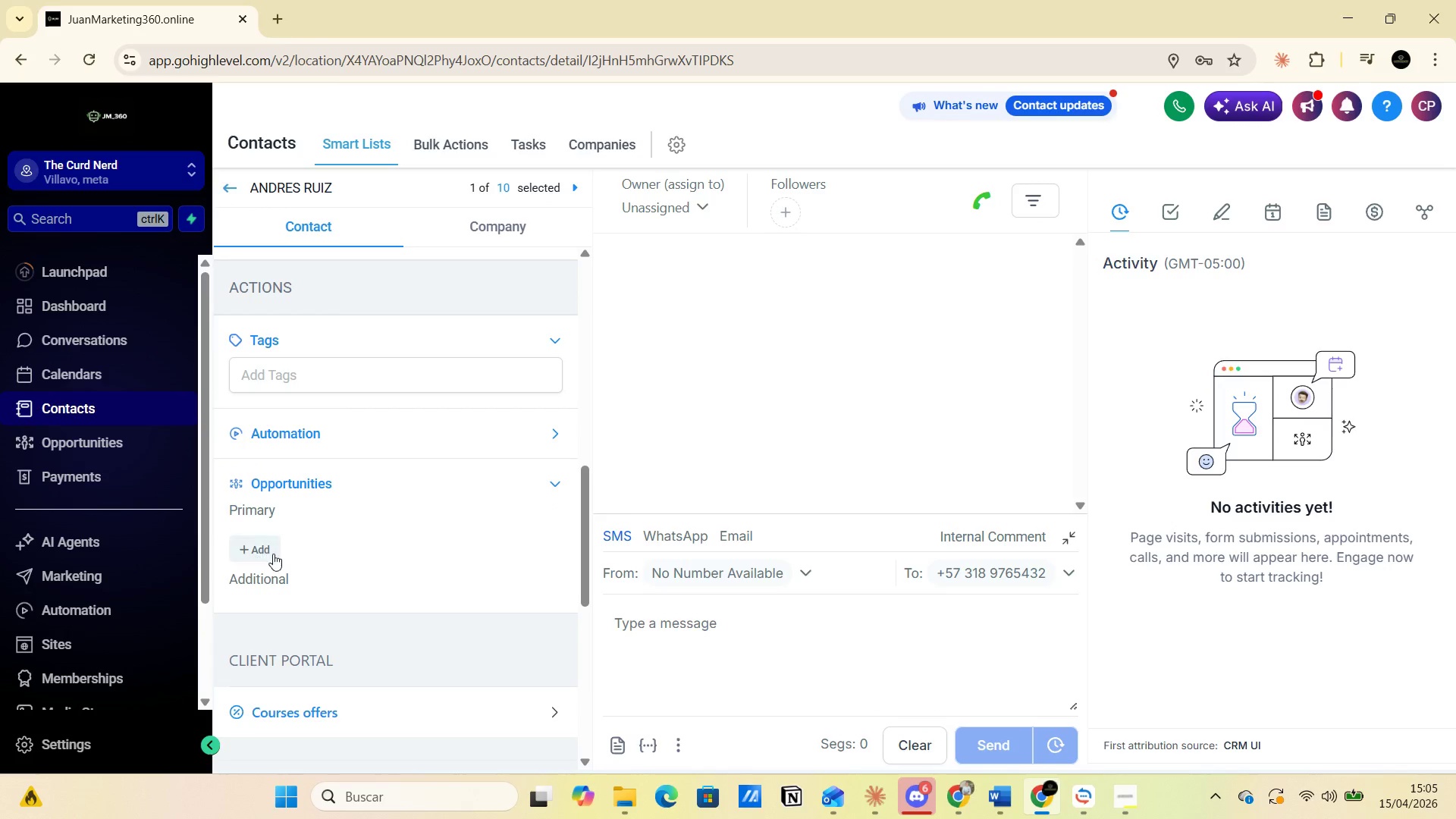 
left_click([259, 551])
 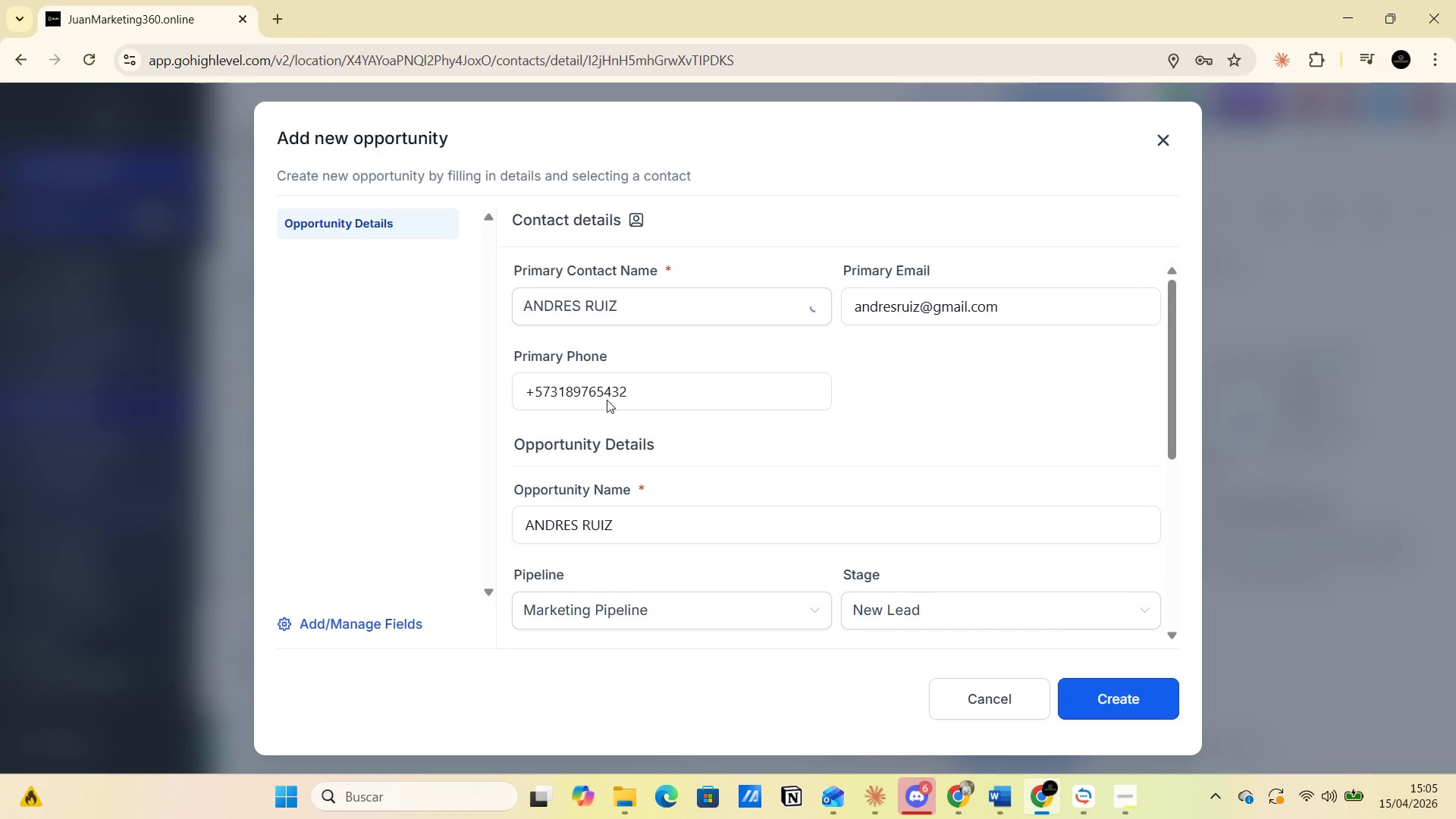 
scroll: coordinate [659, 400], scroll_direction: down, amount: 2.0
 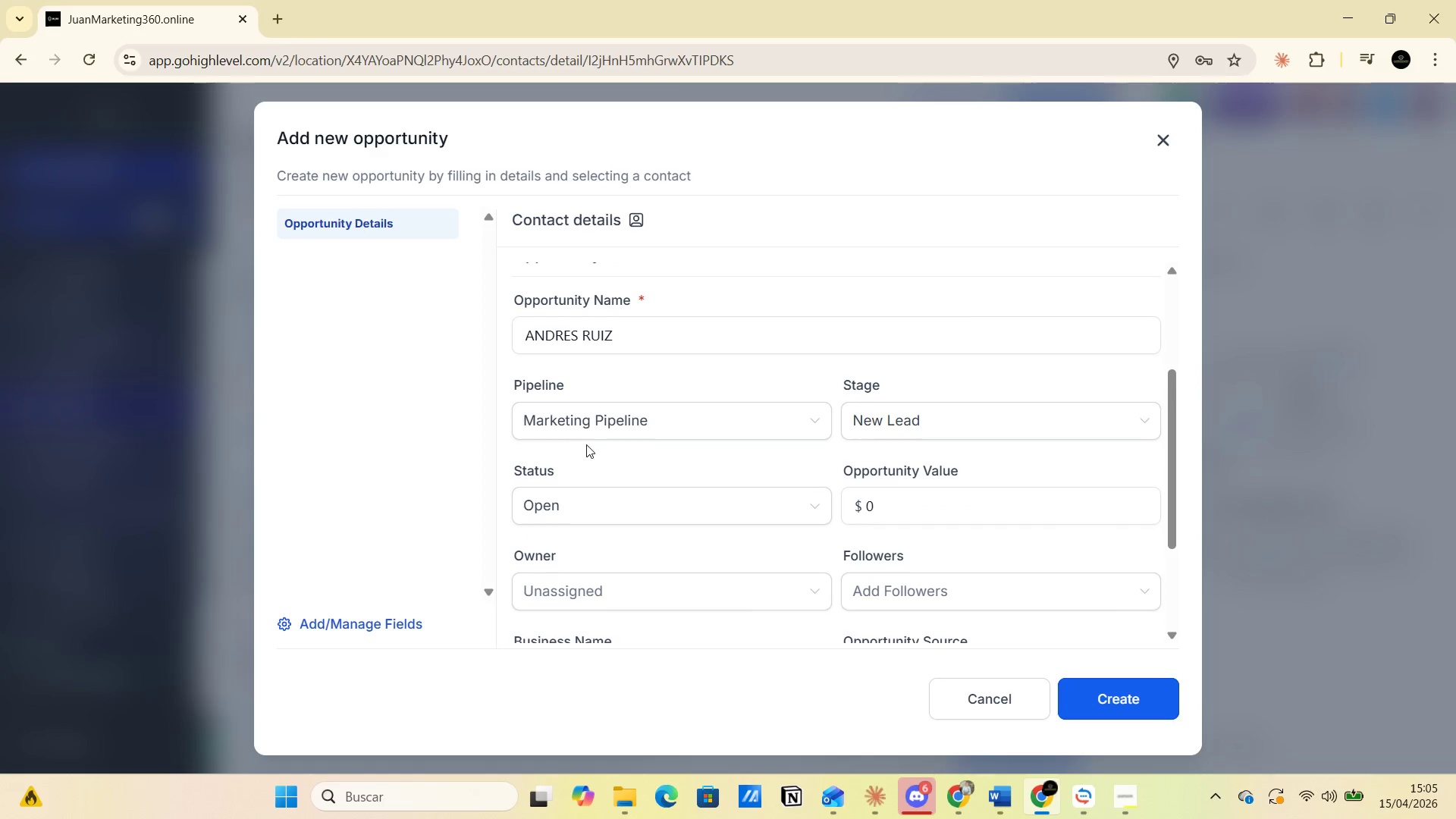 
scroll: coordinate [588, 443], scroll_direction: up, amount: 2.0
 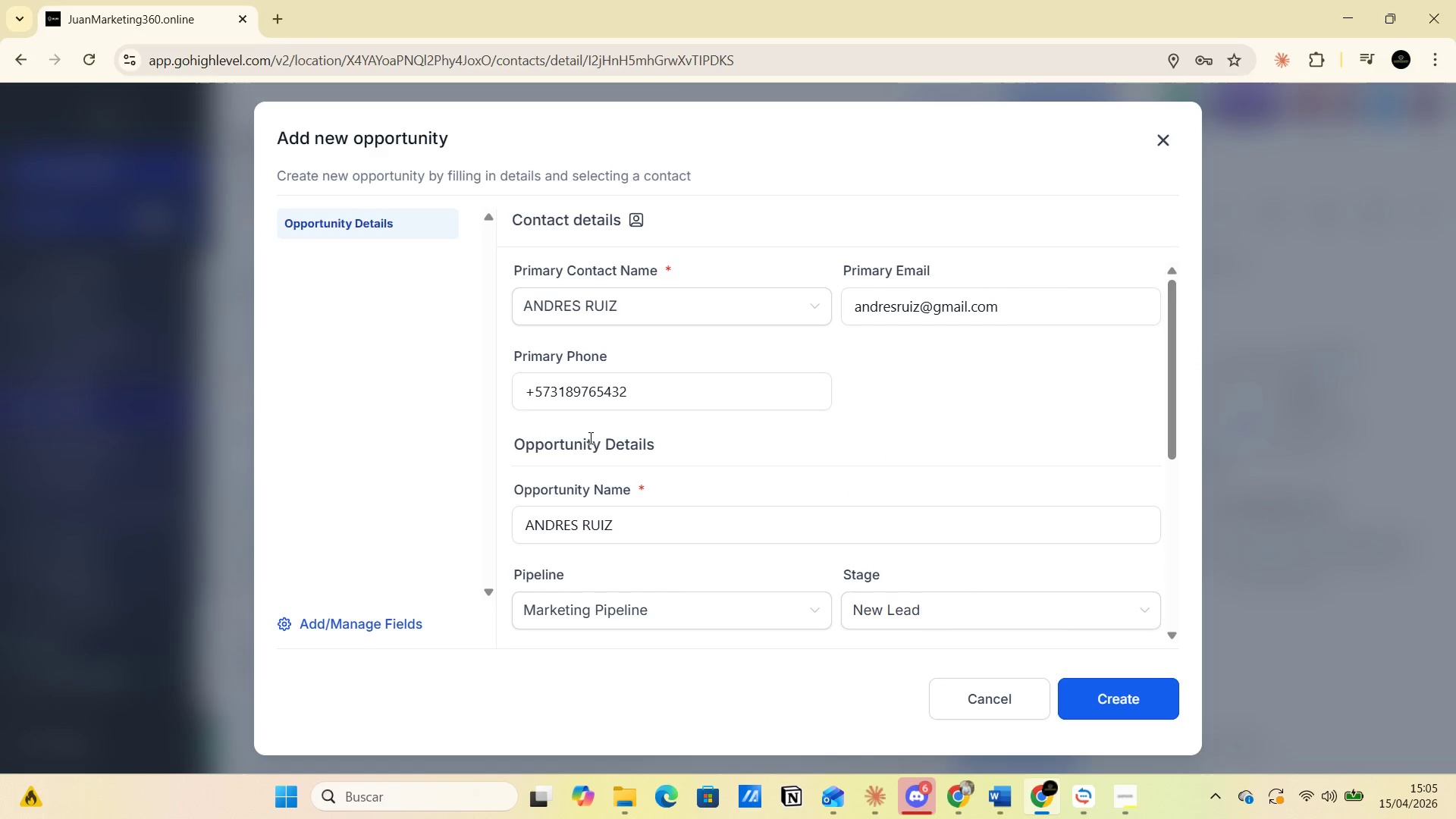 
scroll: coordinate [612, 481], scroll_direction: down, amount: 2.0
 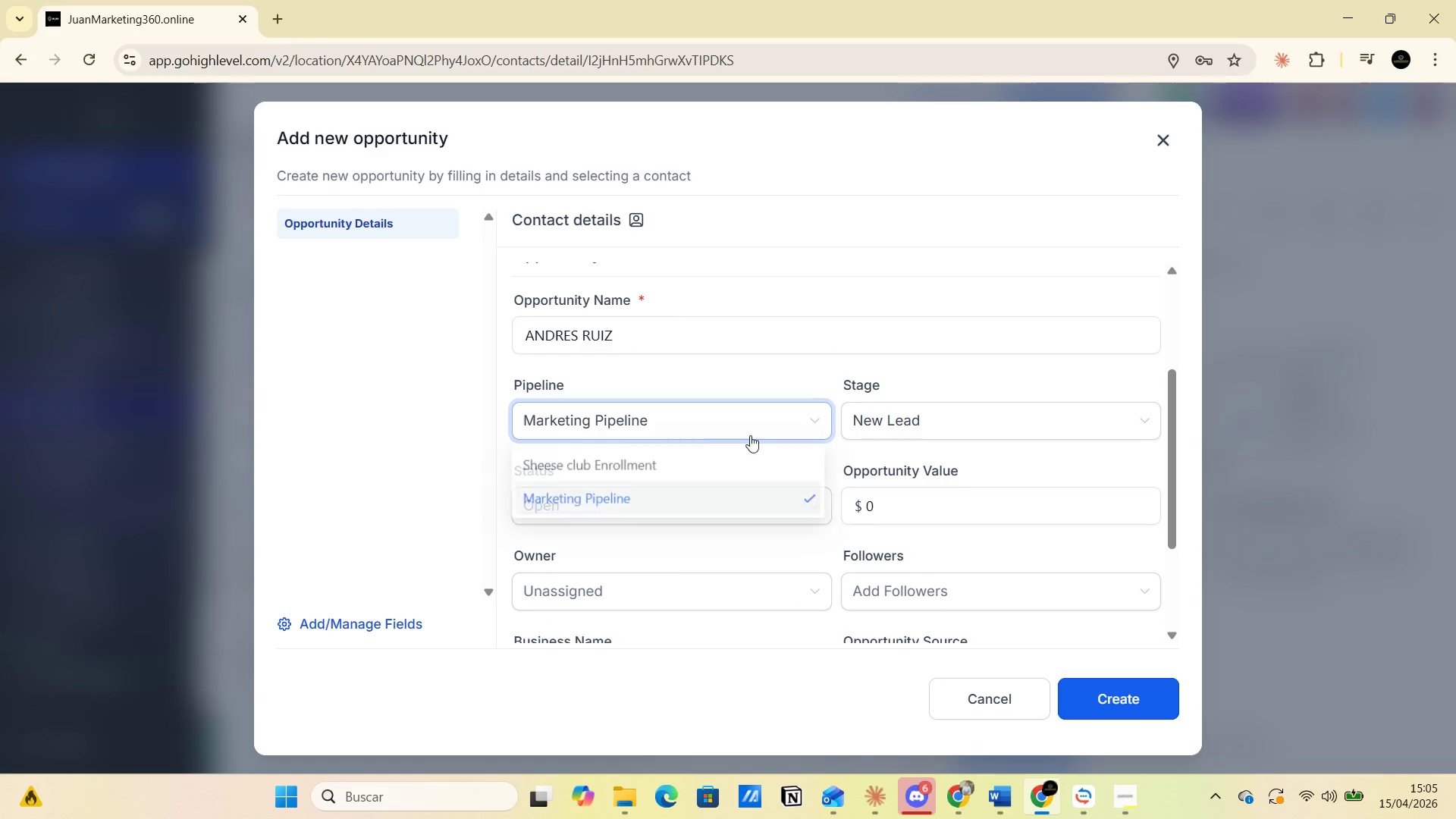 
left_click([594, 465])
 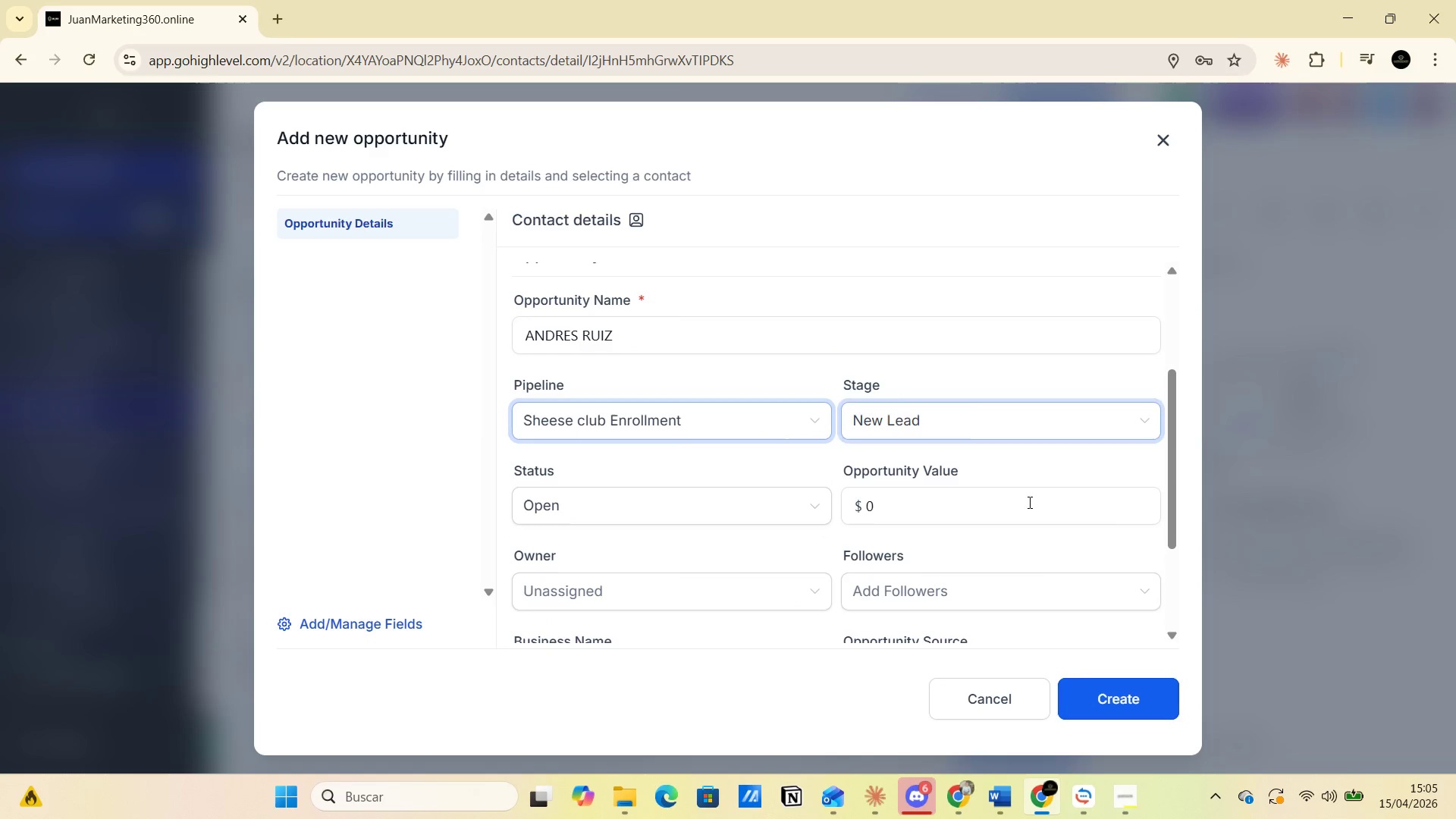 
left_click([1106, 695])
 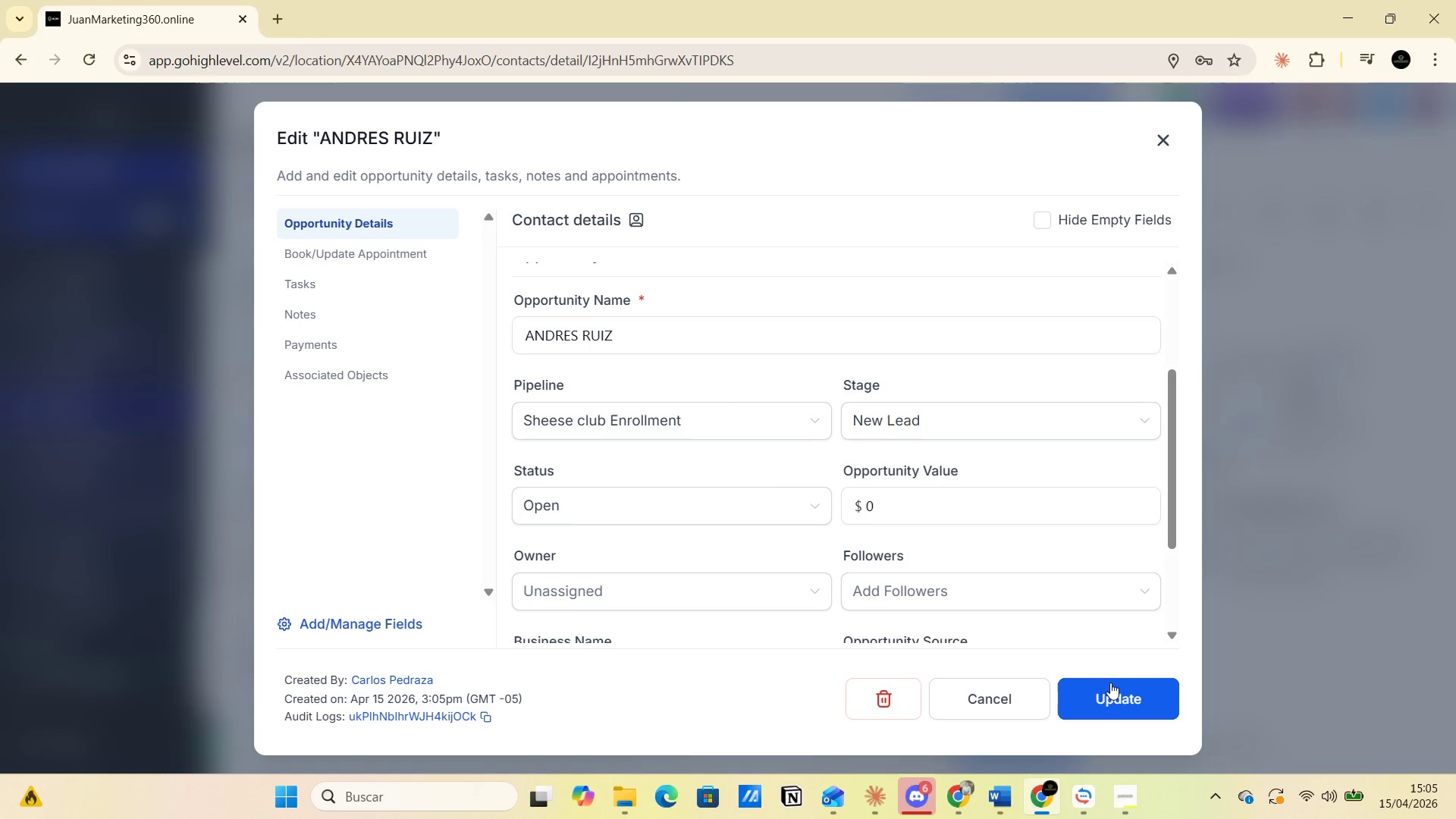 
wait(5.52)
 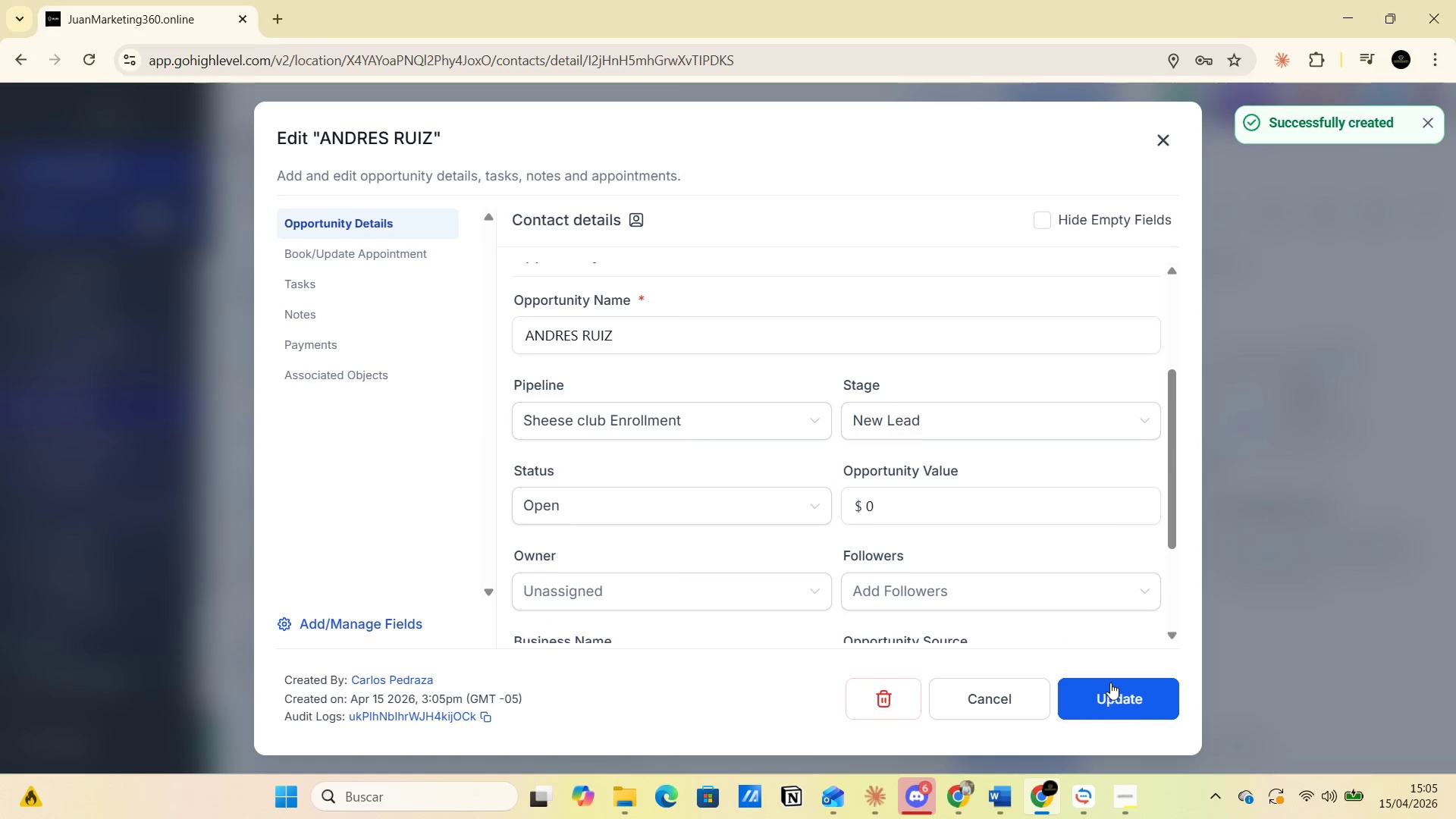 
left_click([1017, 708])
 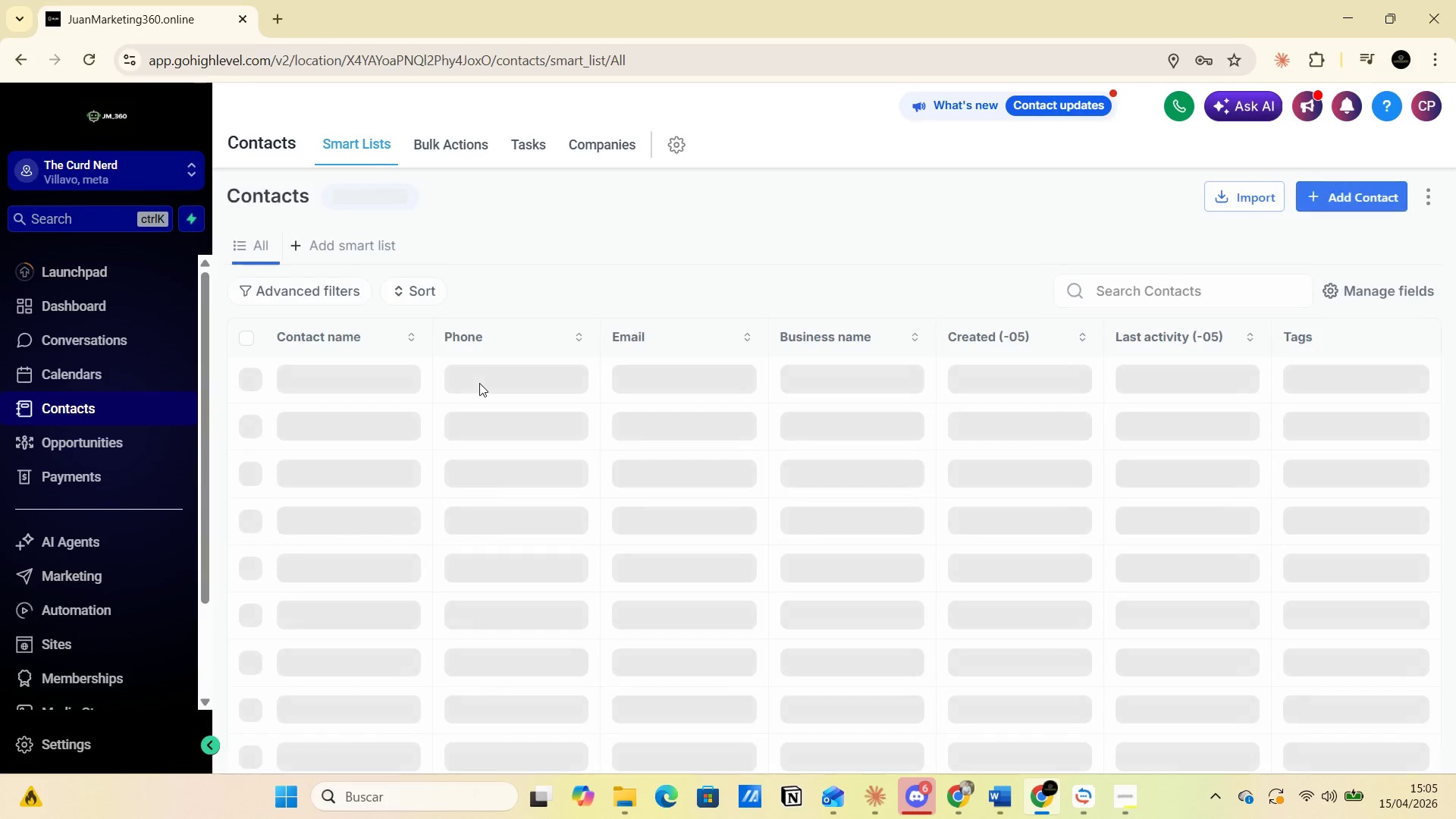 
wait(6.19)
 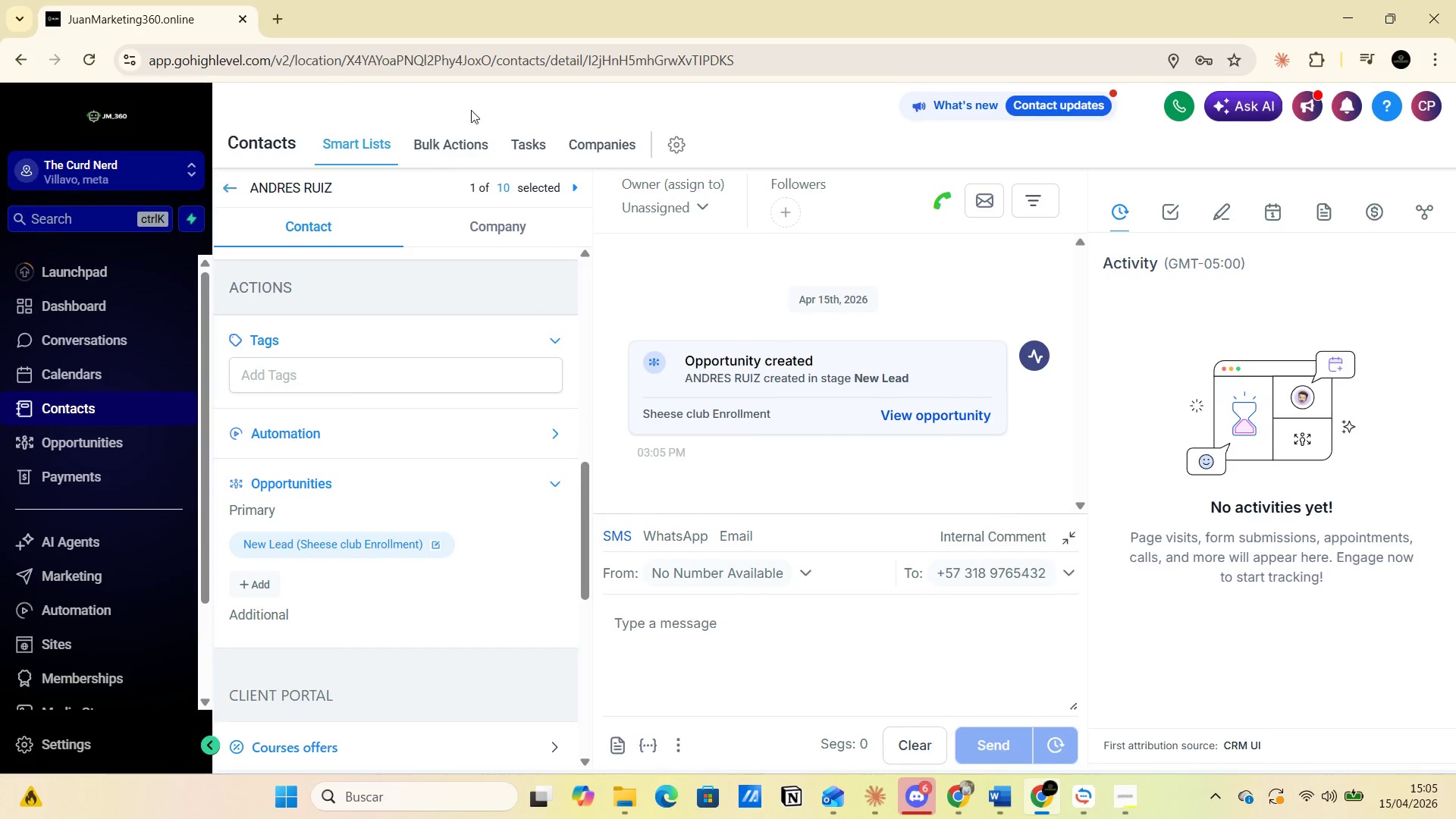 
left_click([1342, 190])
 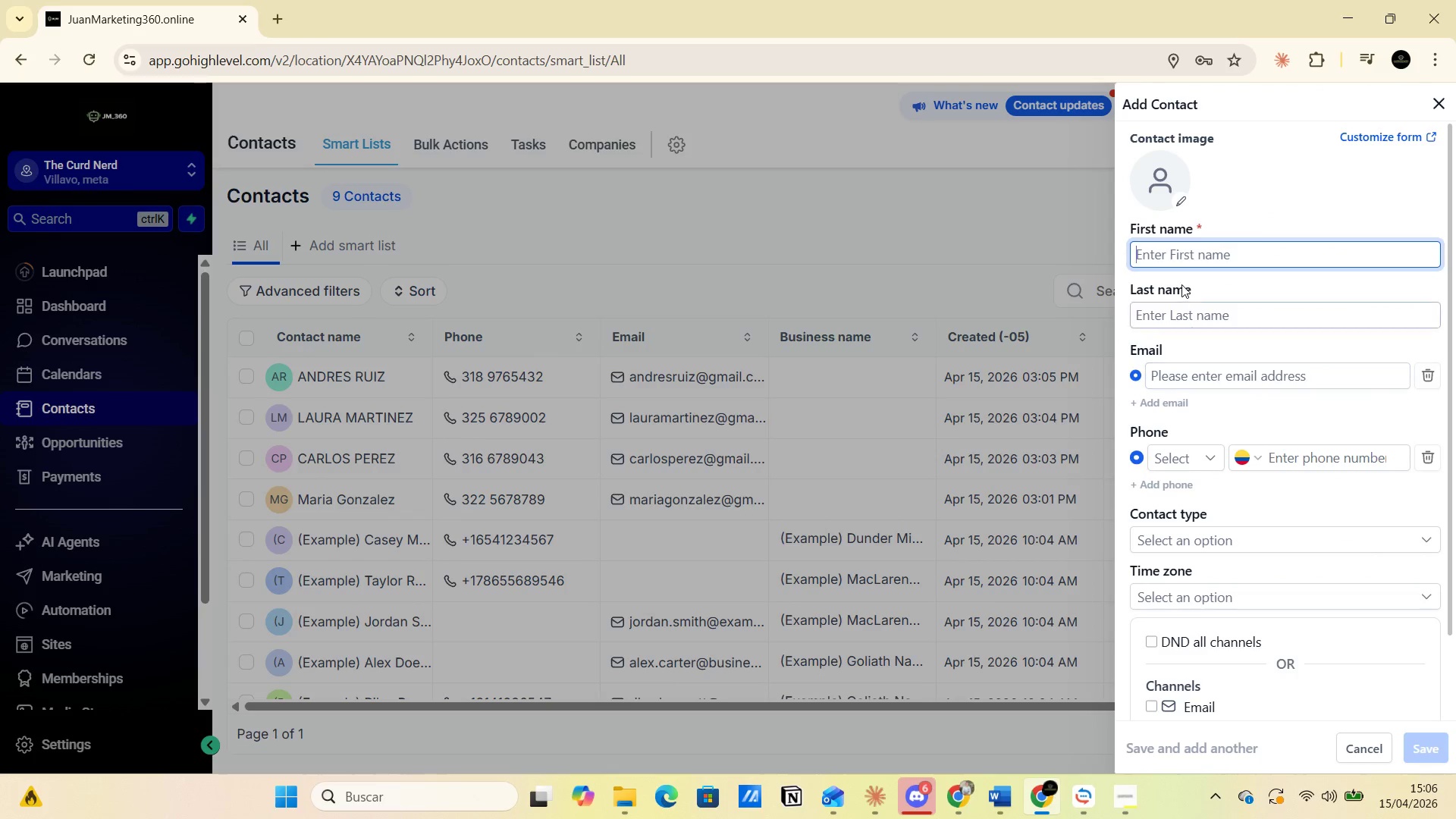 
left_click([1166, 248])
 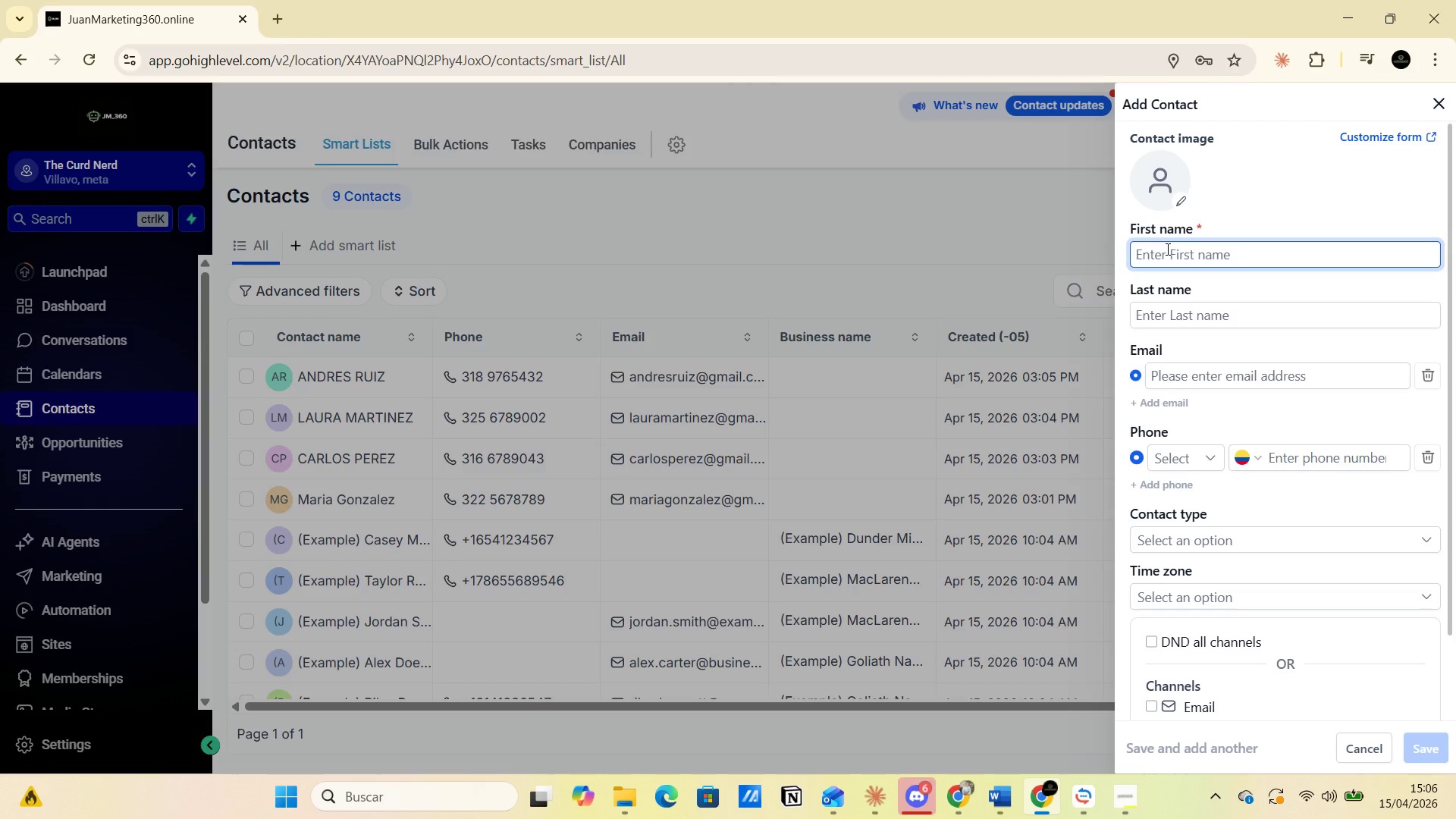 
key(Alt+AltLeft)
 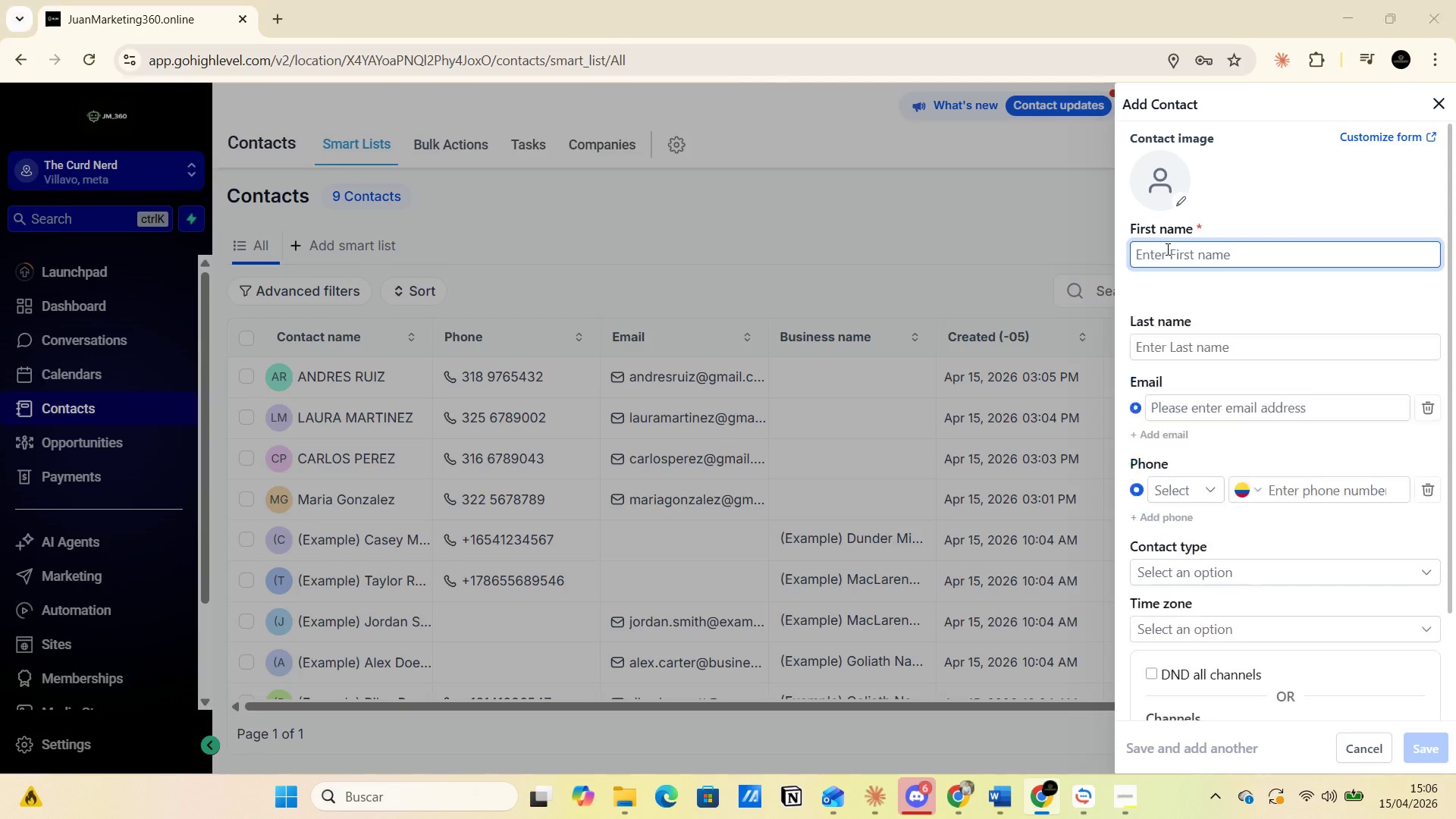 
key(Alt+Tab)
 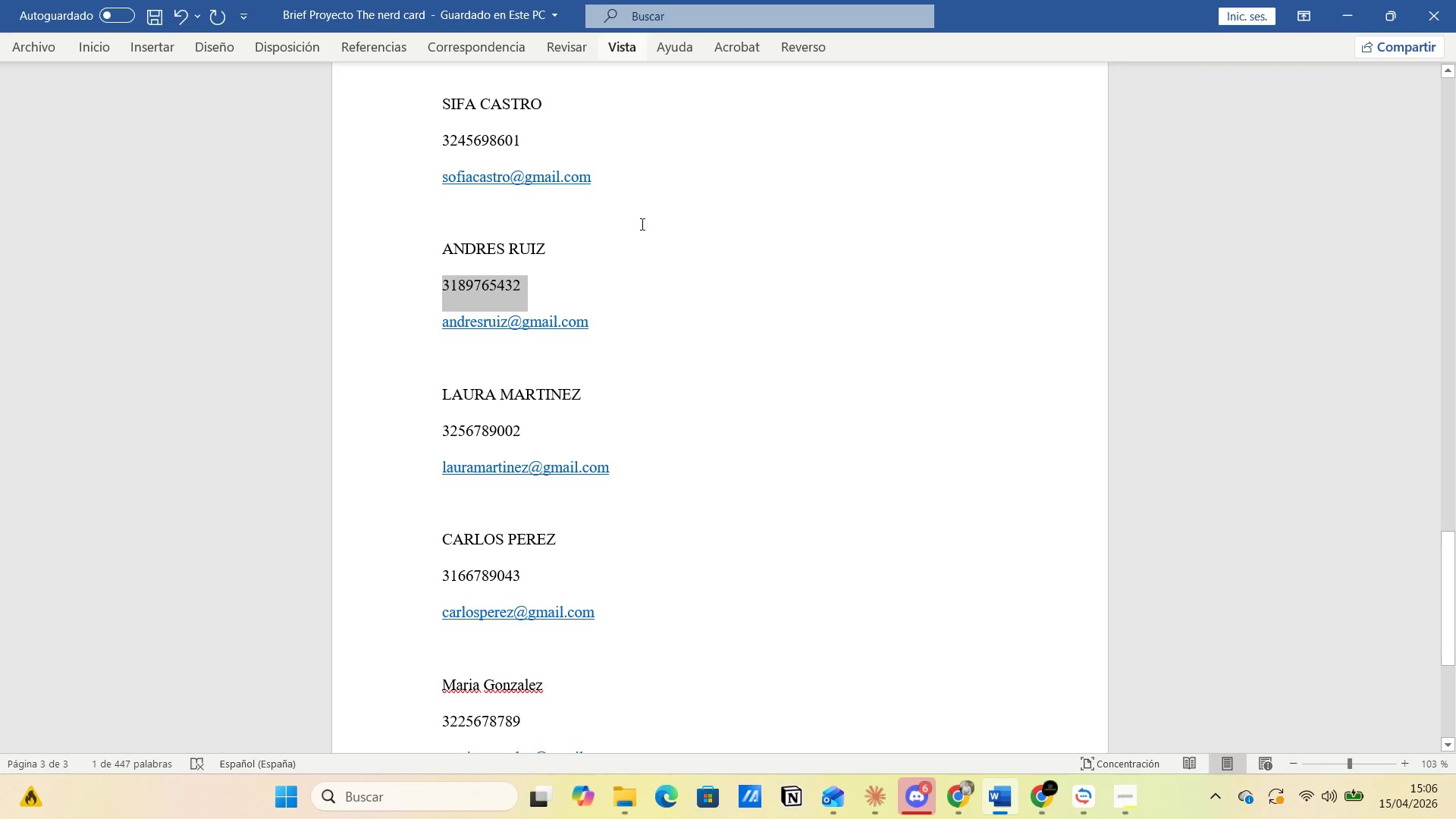 
scroll: coordinate [629, 302], scroll_direction: up, amount: 3.0
 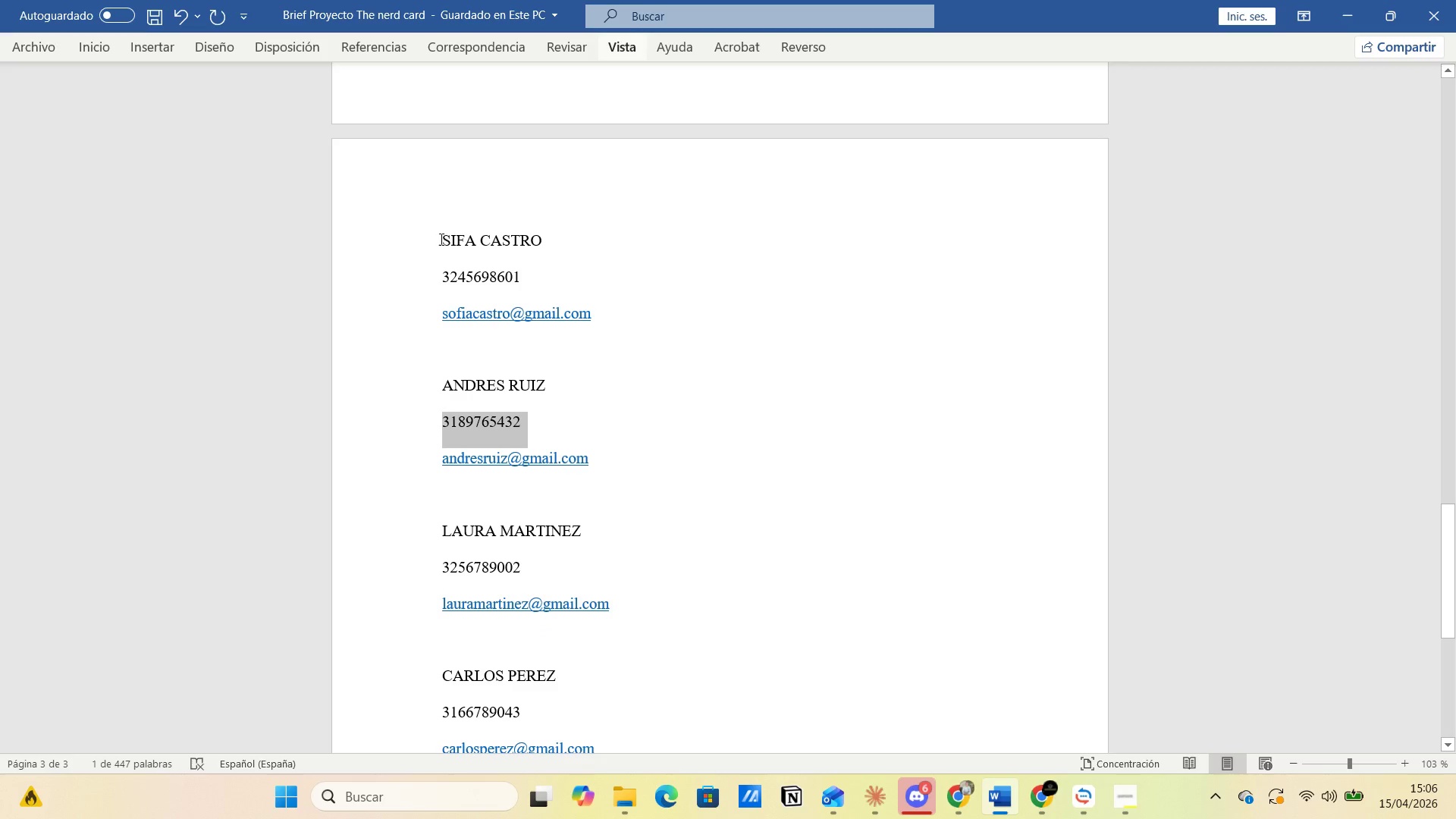 
left_click_drag(start_coordinate=[440, 239], to_coordinate=[576, 240])
 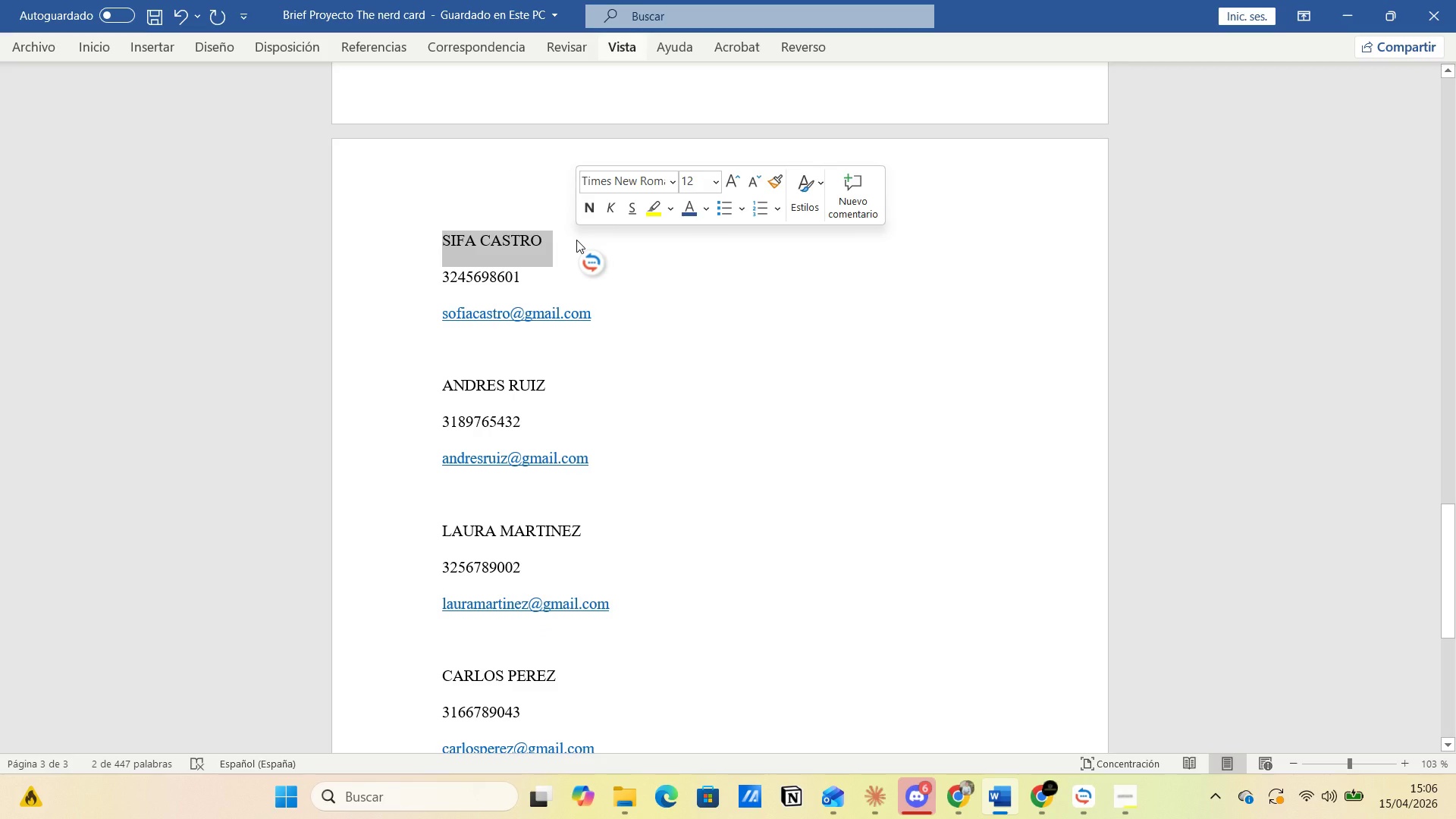 
key(Control+C)
 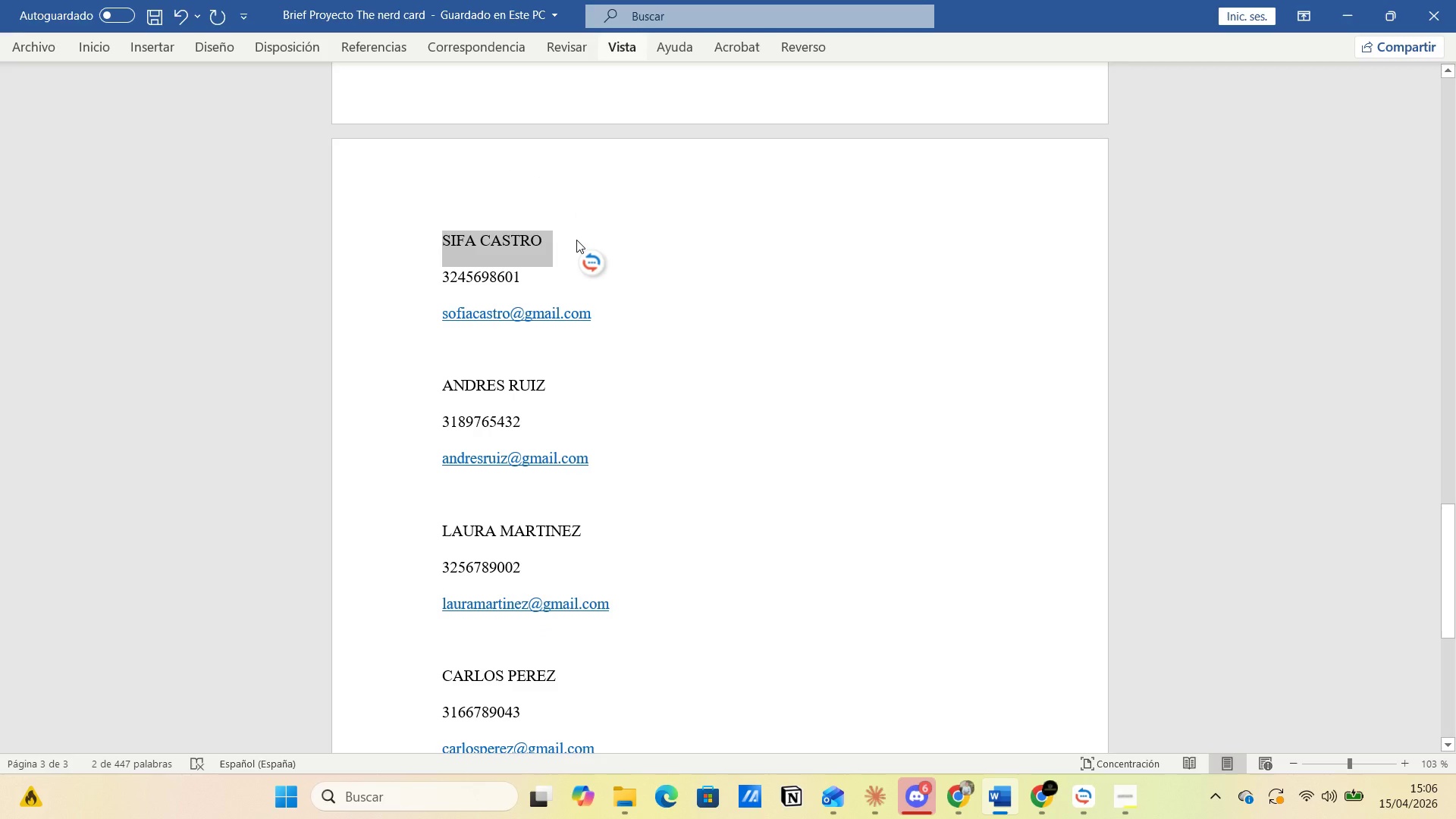 
key(Alt+AltLeft)
 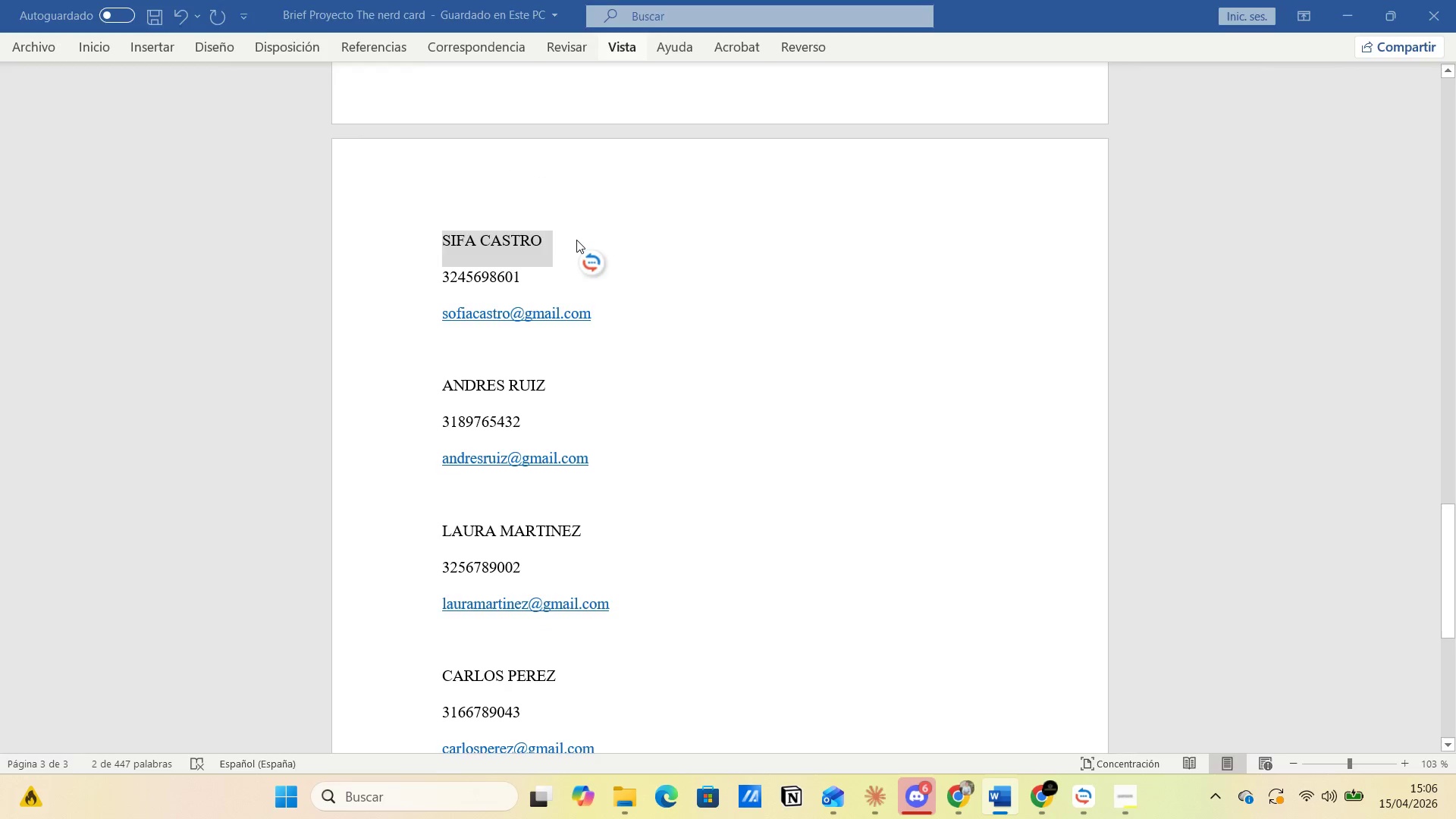 
key(Alt+Tab)
 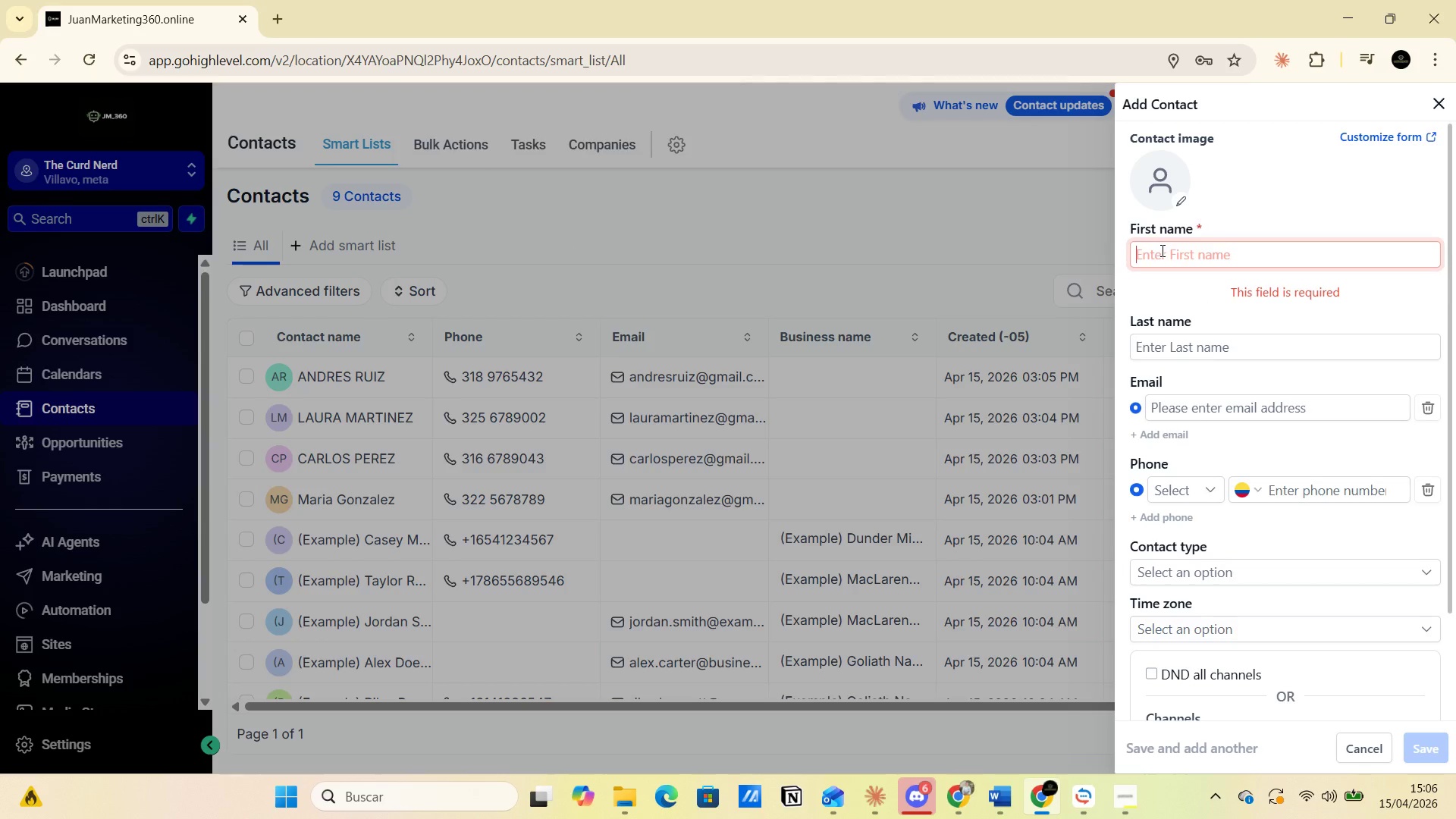 
key(Control+V)
 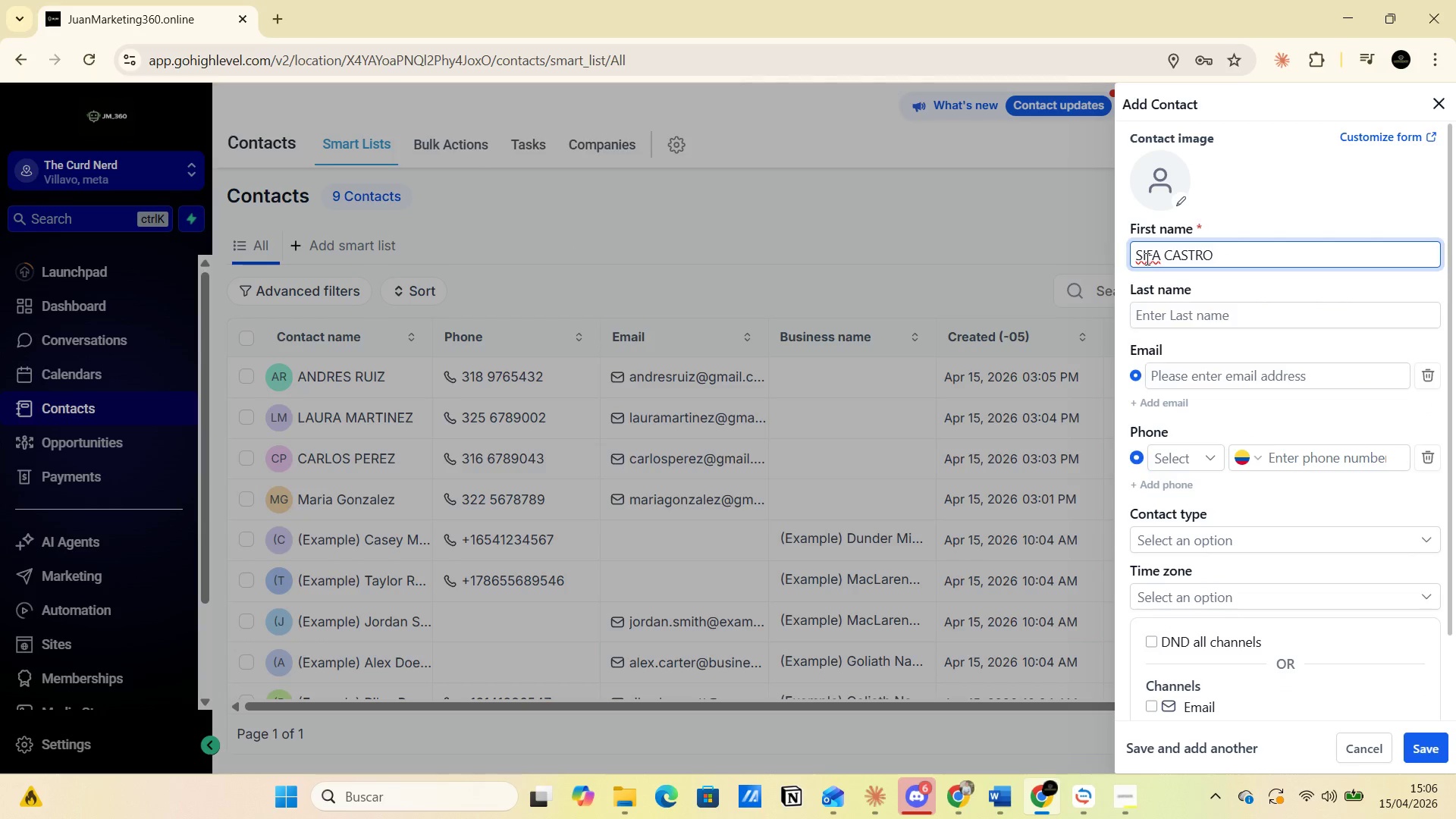 
left_click([1146, 257])
 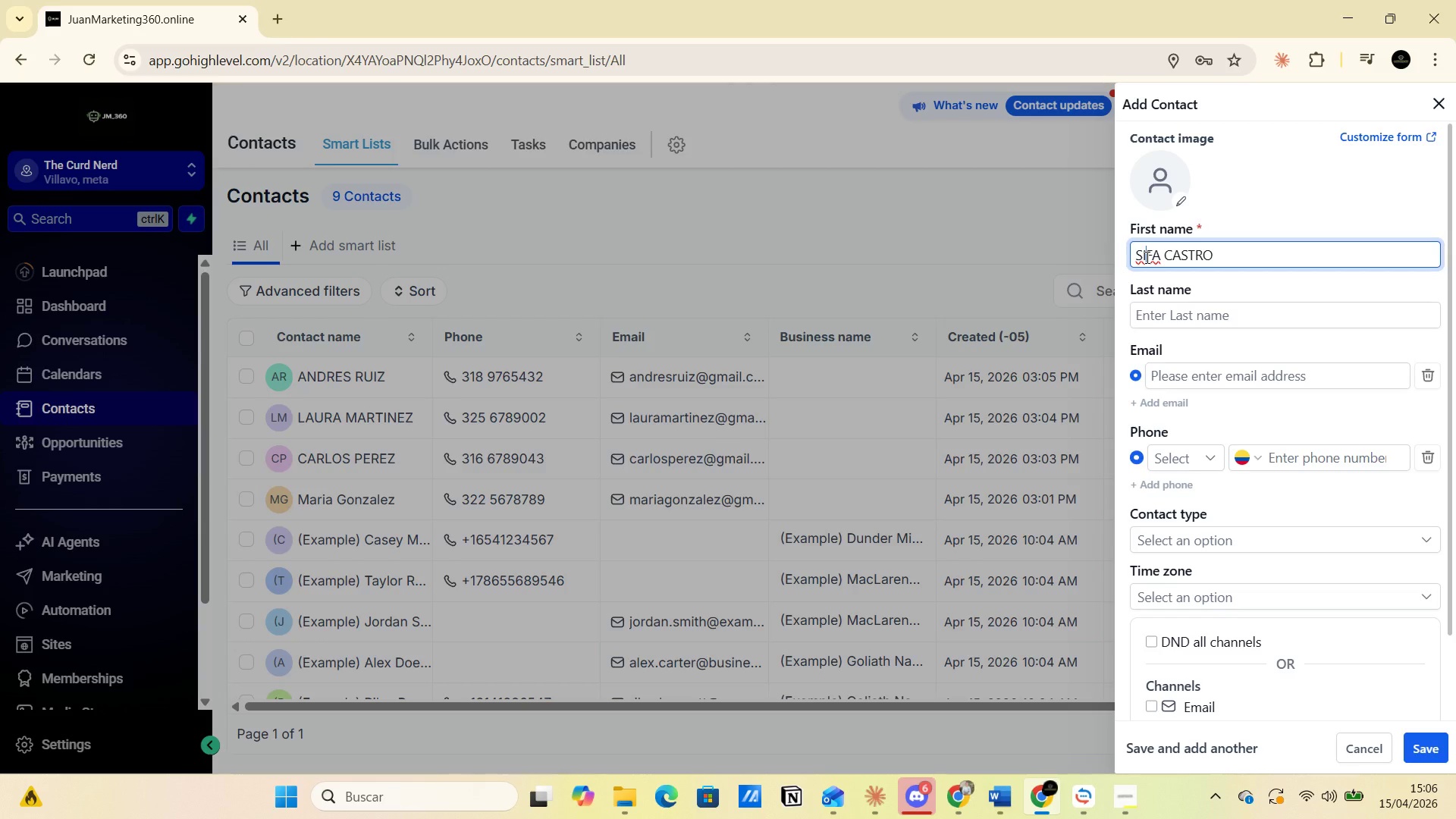 
type(of)
 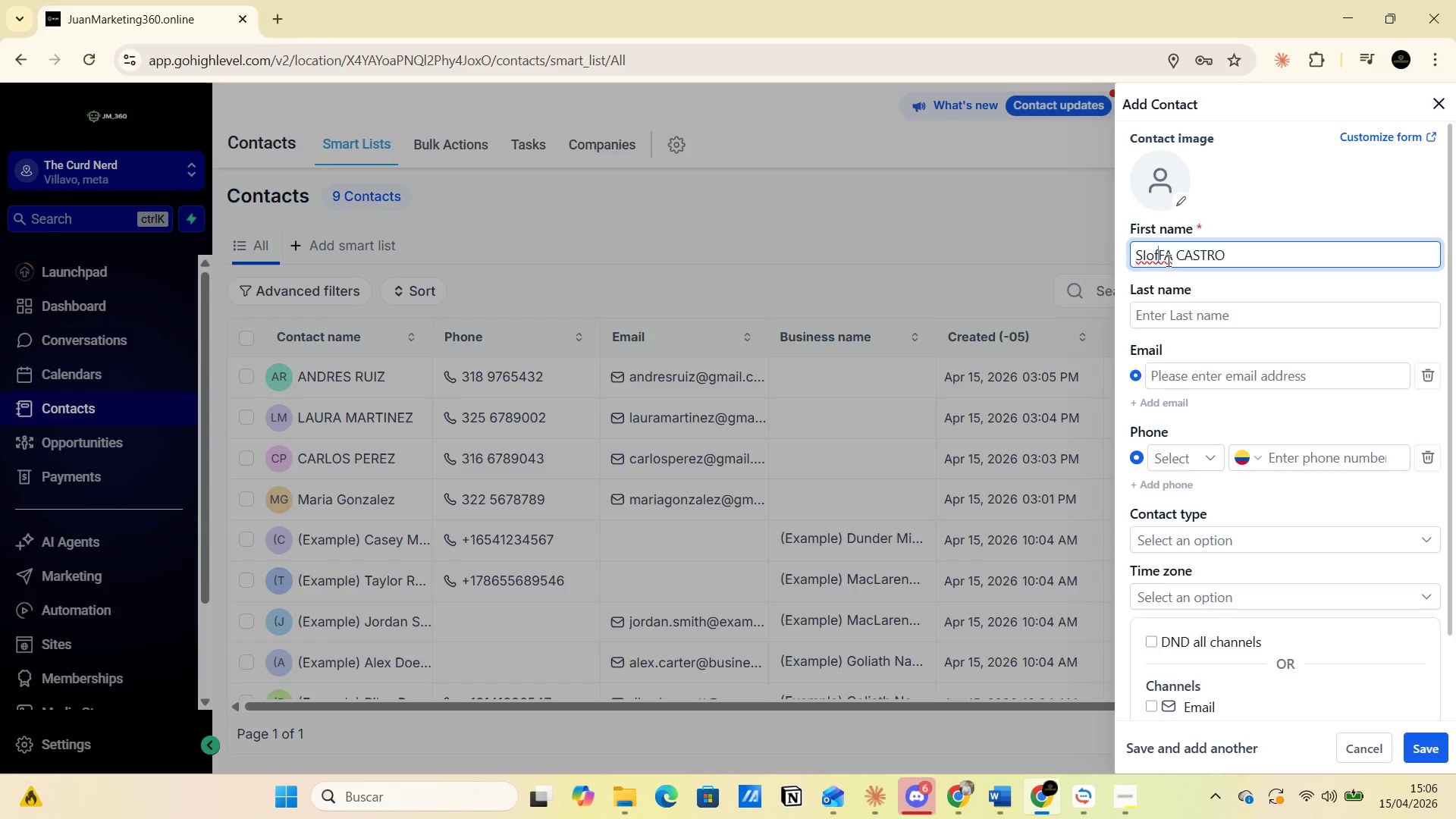 
left_click_drag(start_coordinate=[1172, 253], to_coordinate=[1131, 256])
 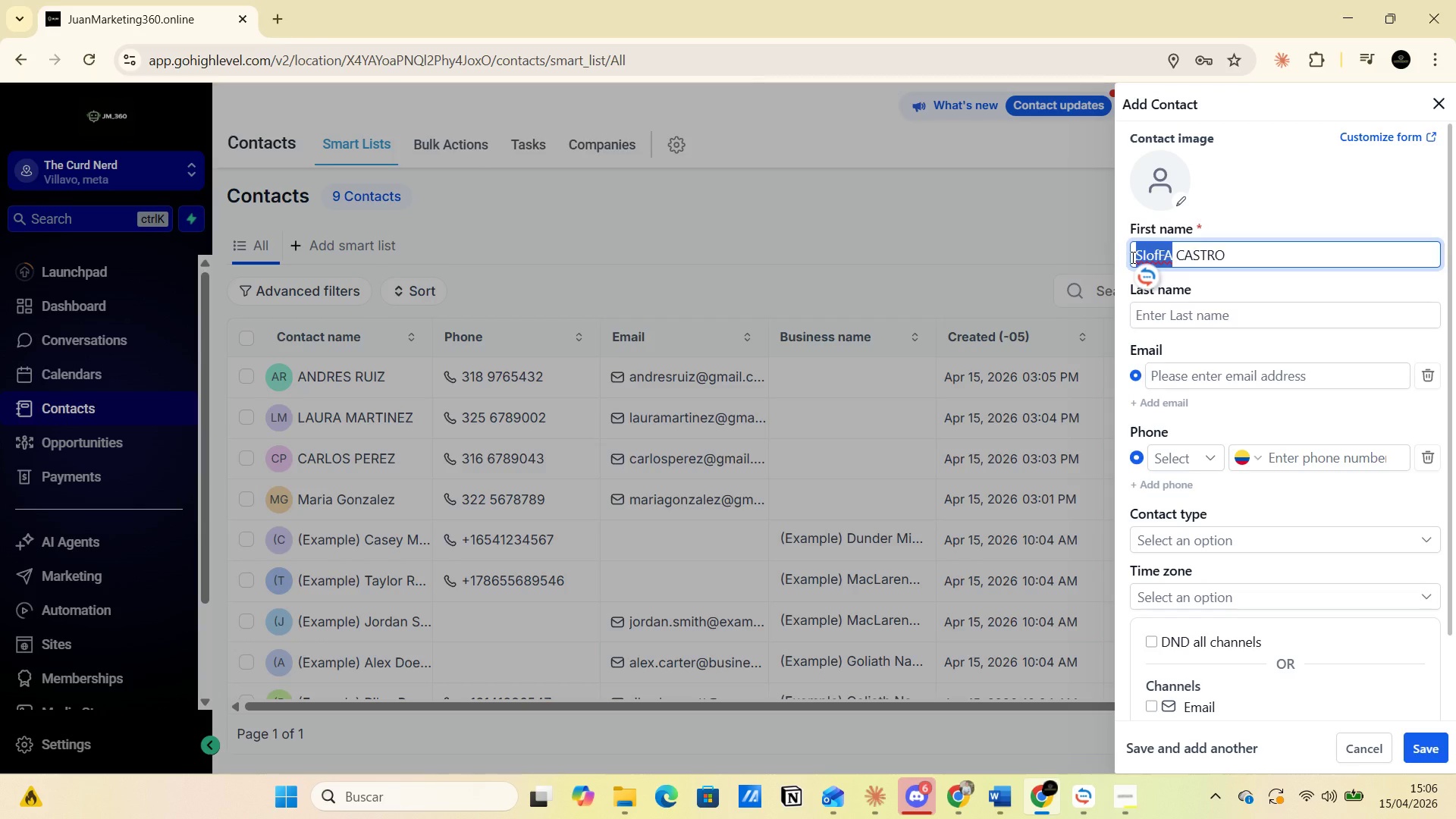 
key(CapsLock)
 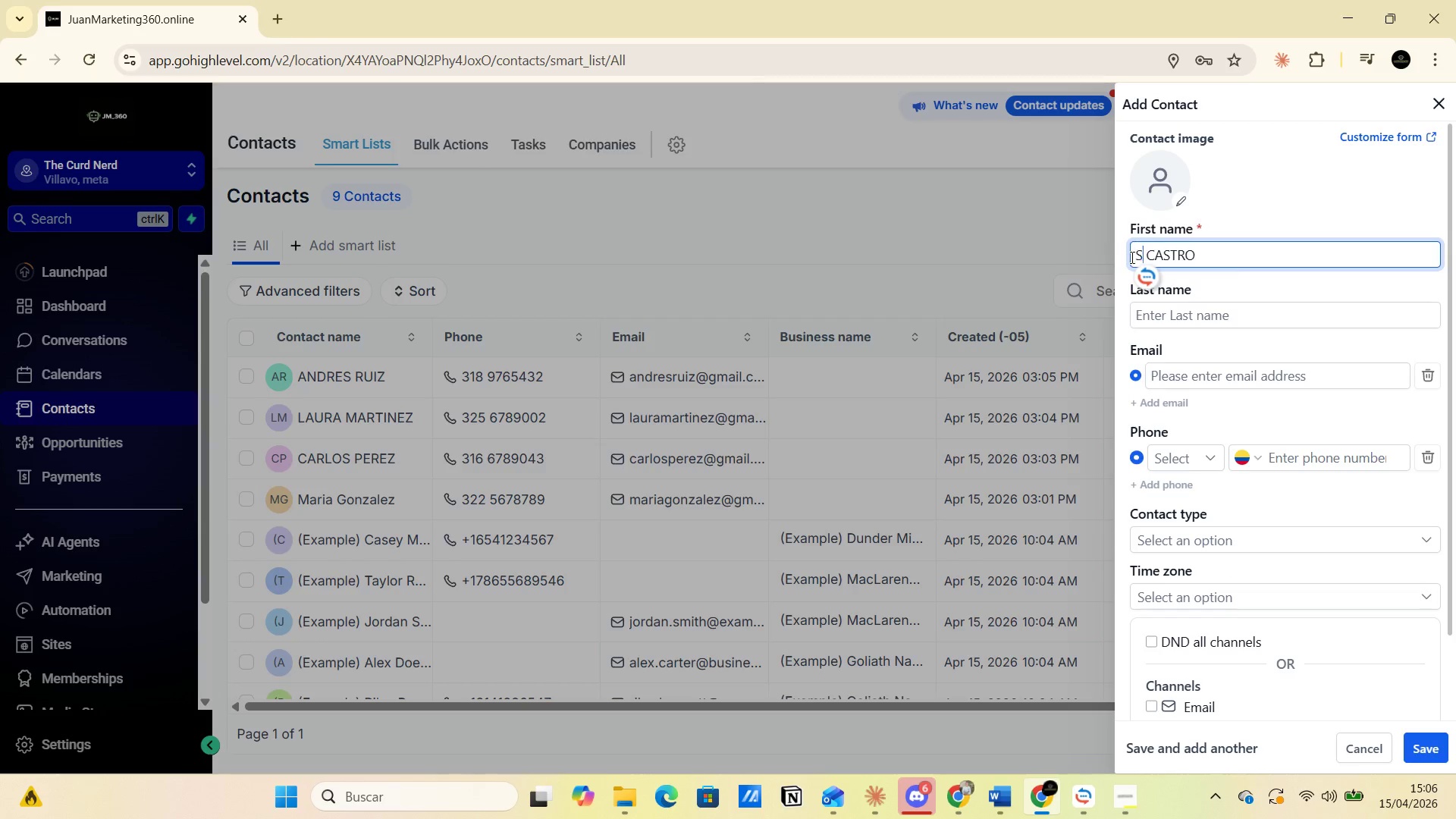 
type(SOFIA )
 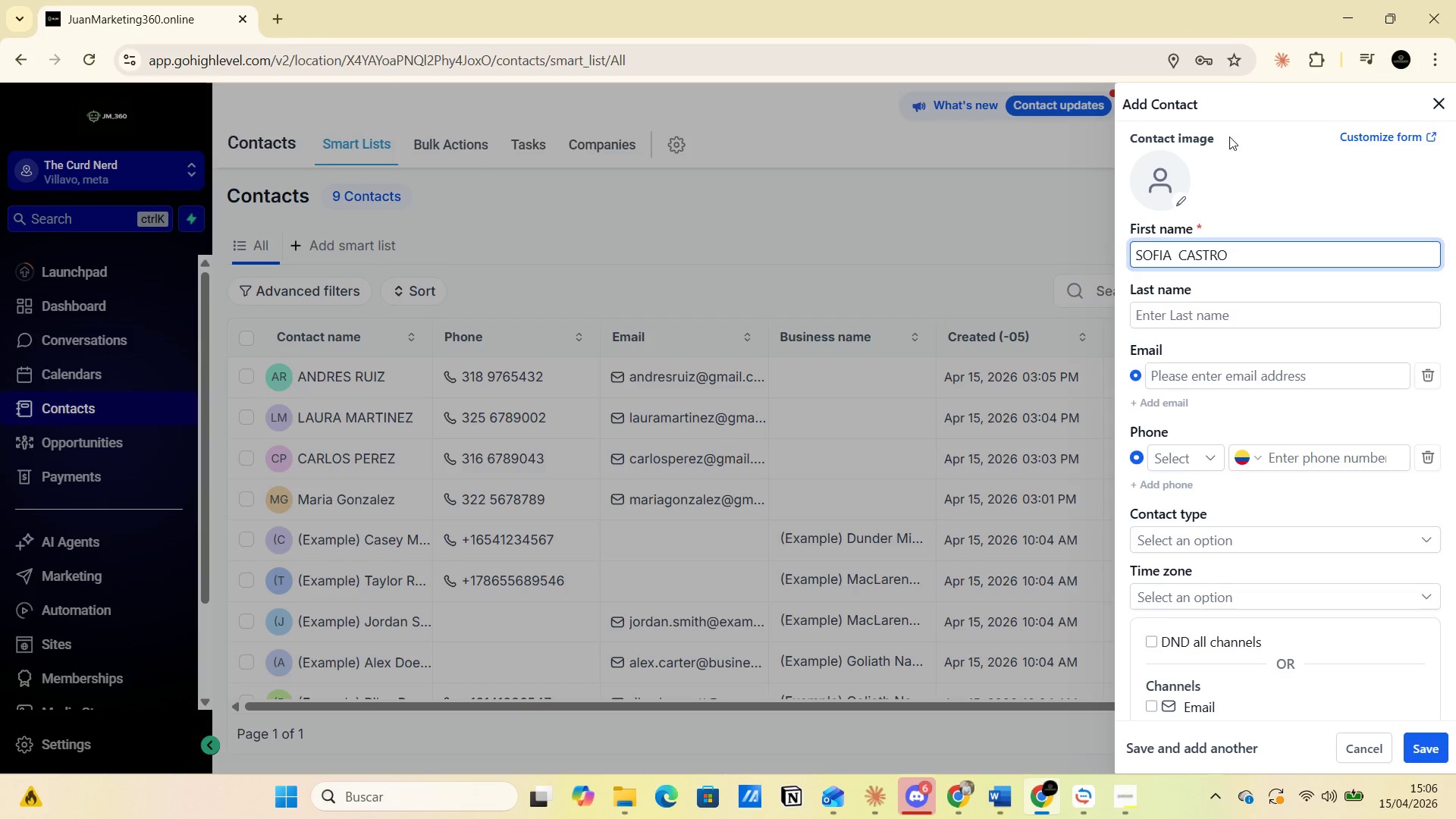 
left_click_drag(start_coordinate=[1230, 263], to_coordinate=[1177, 259])
 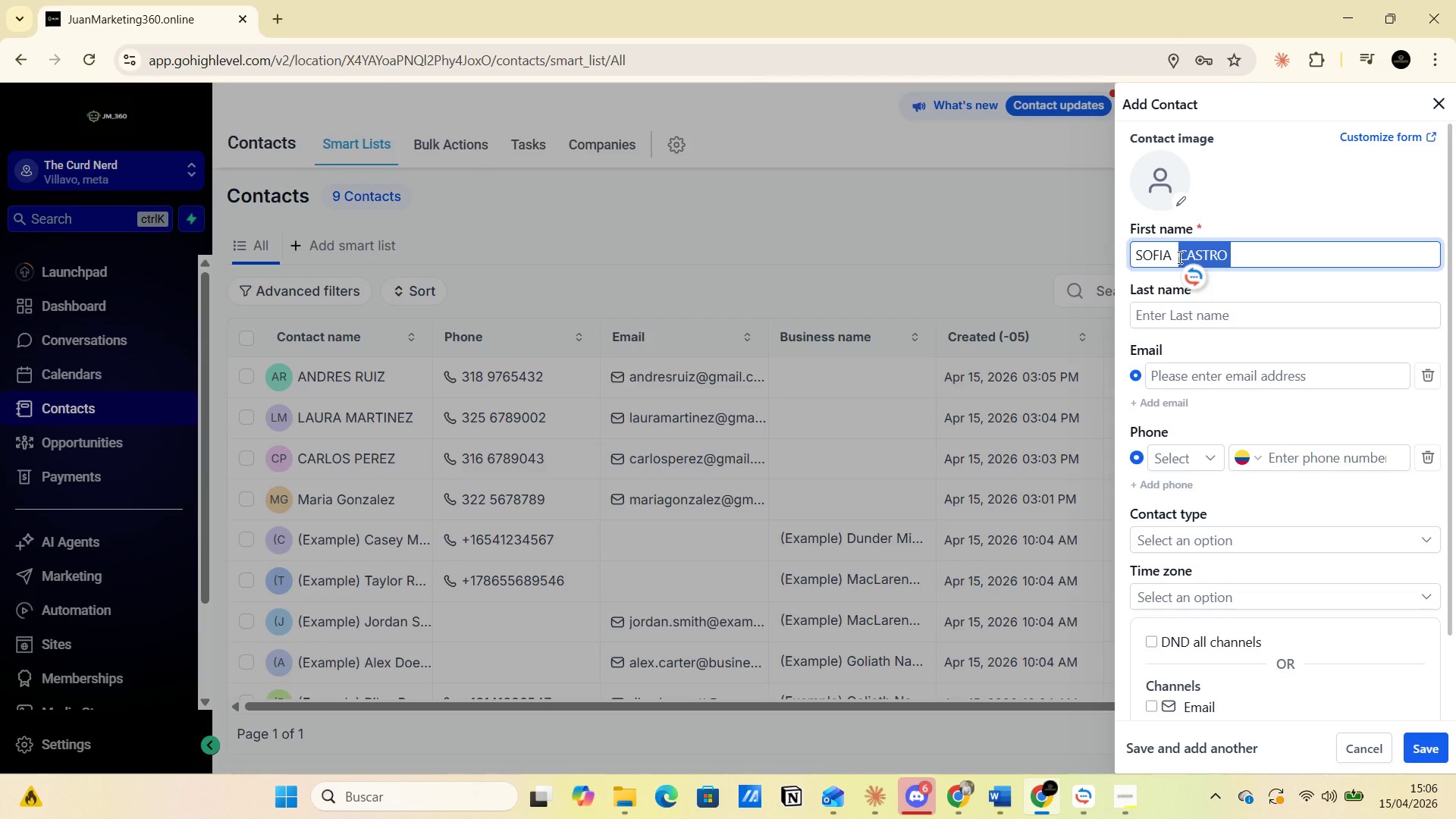 
key(Control+X)
 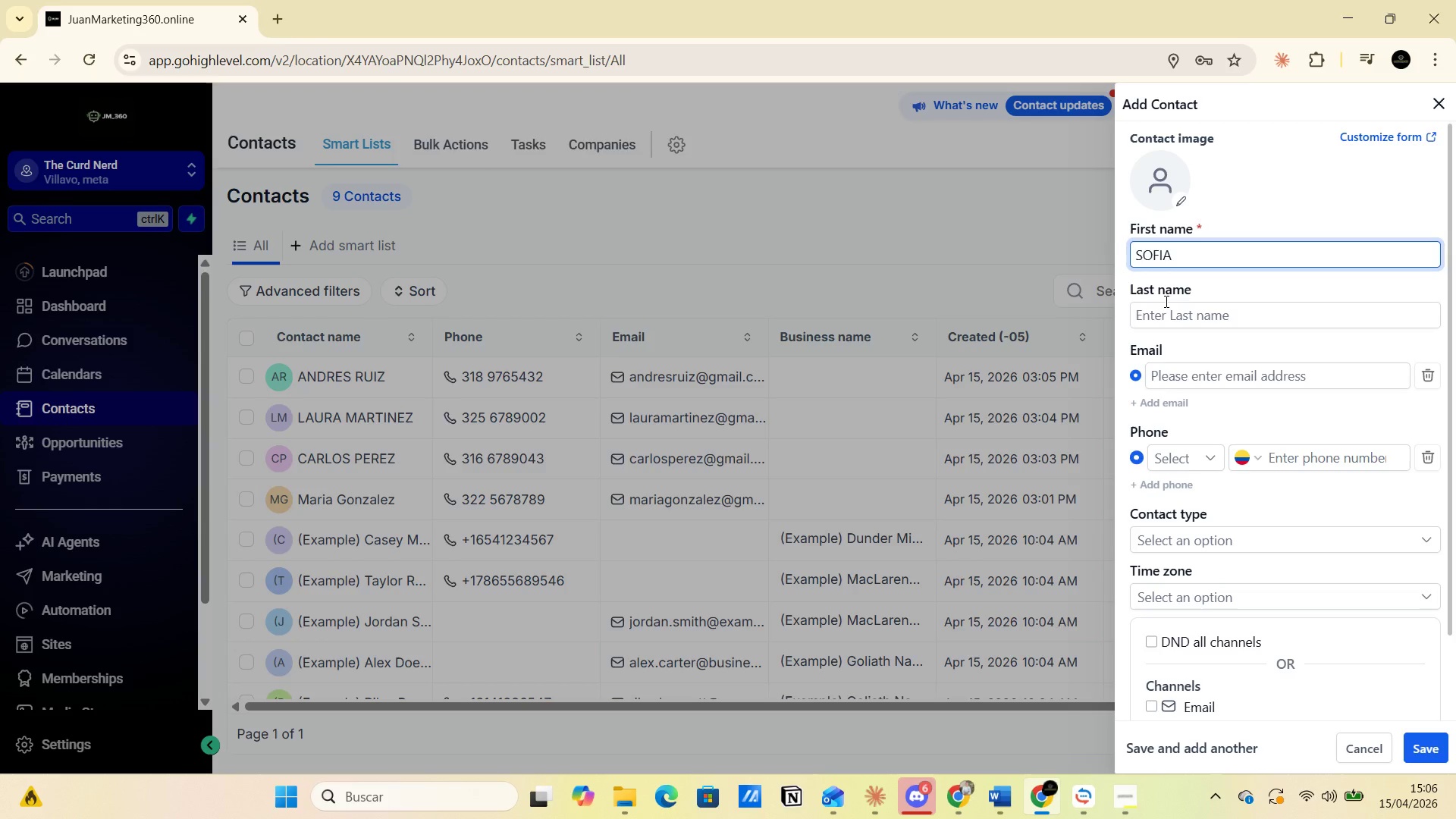 
left_click([1158, 312])
 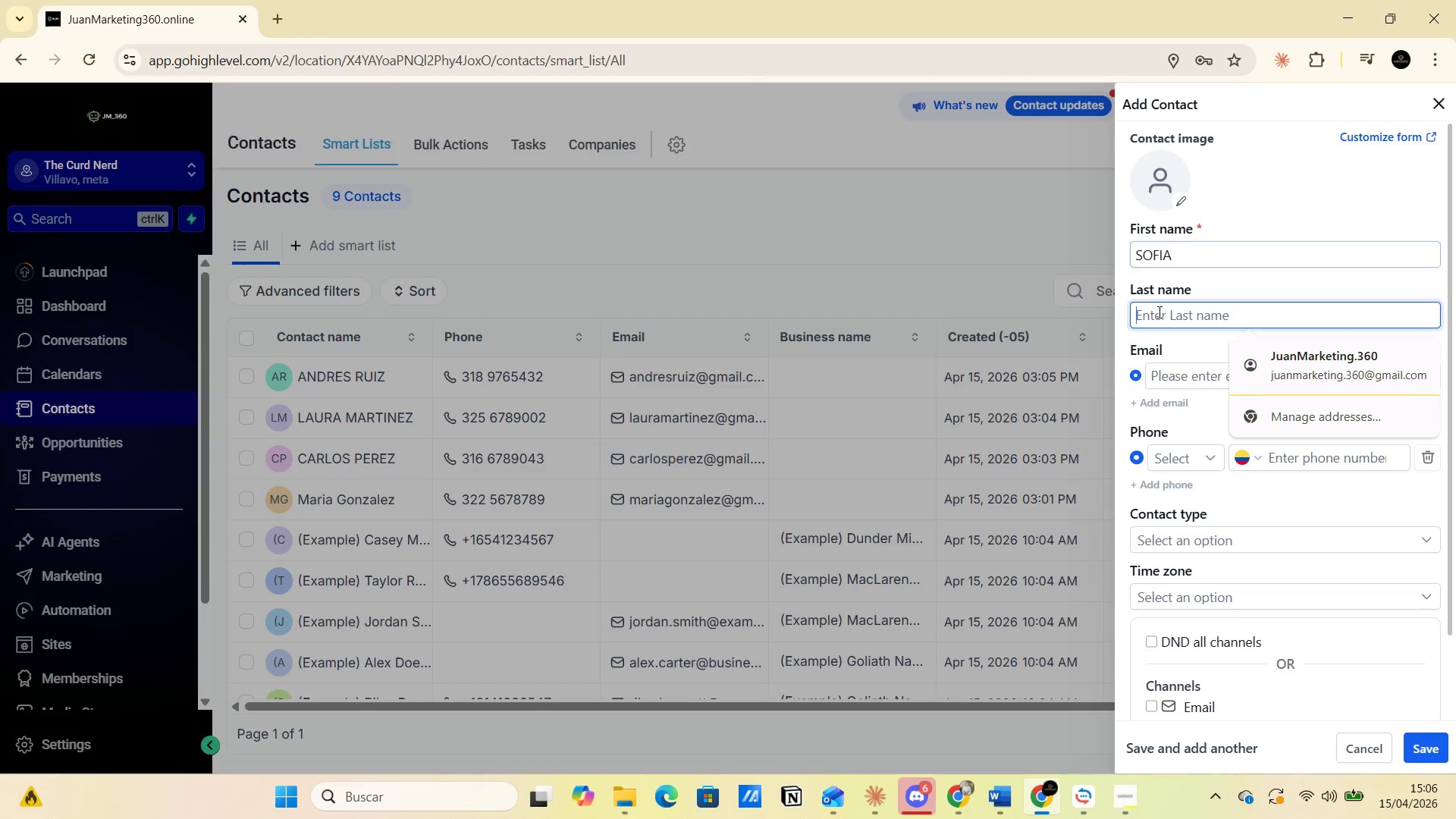 
key(Control+V)
 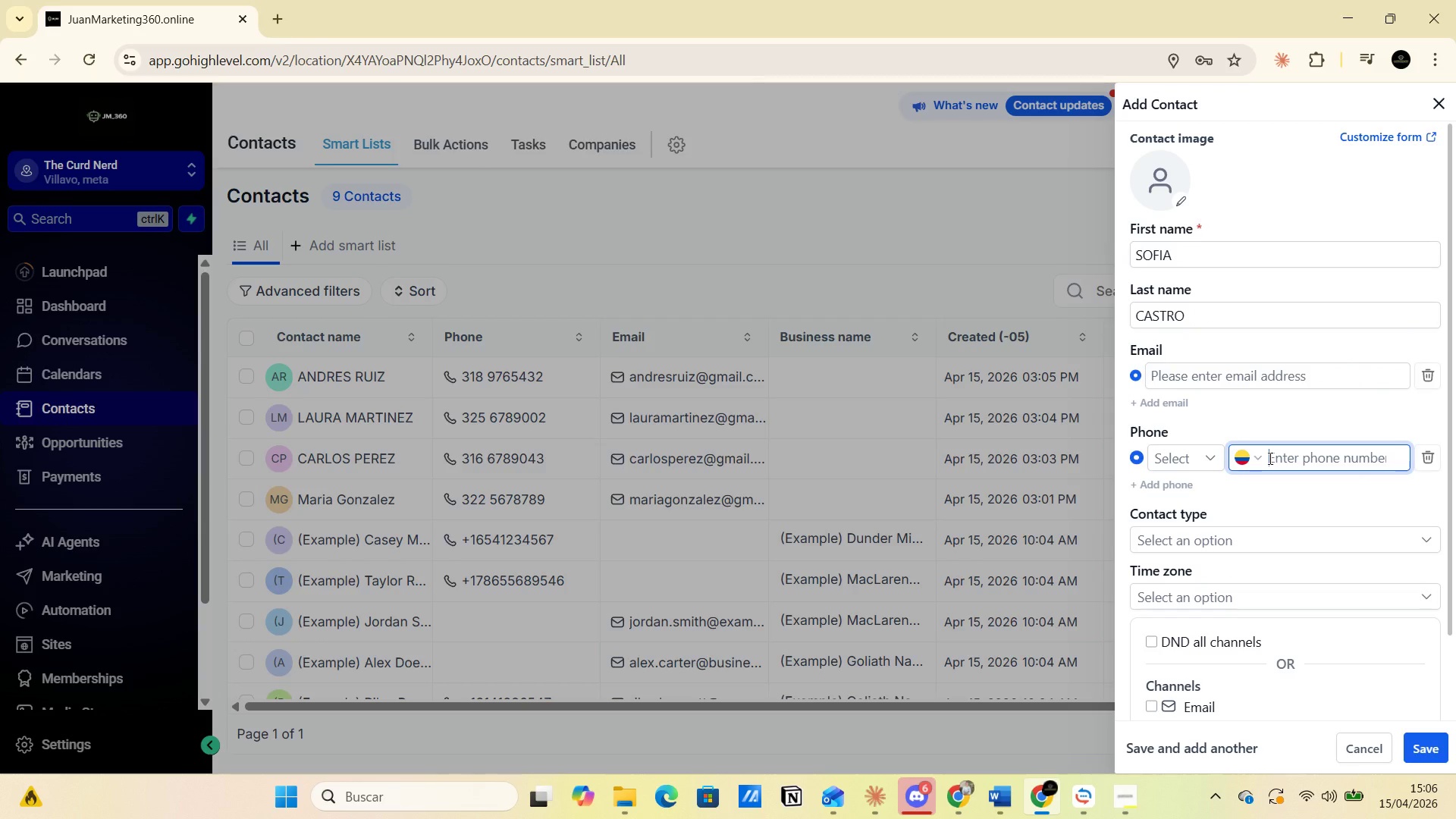 
key(Alt+AltLeft)
 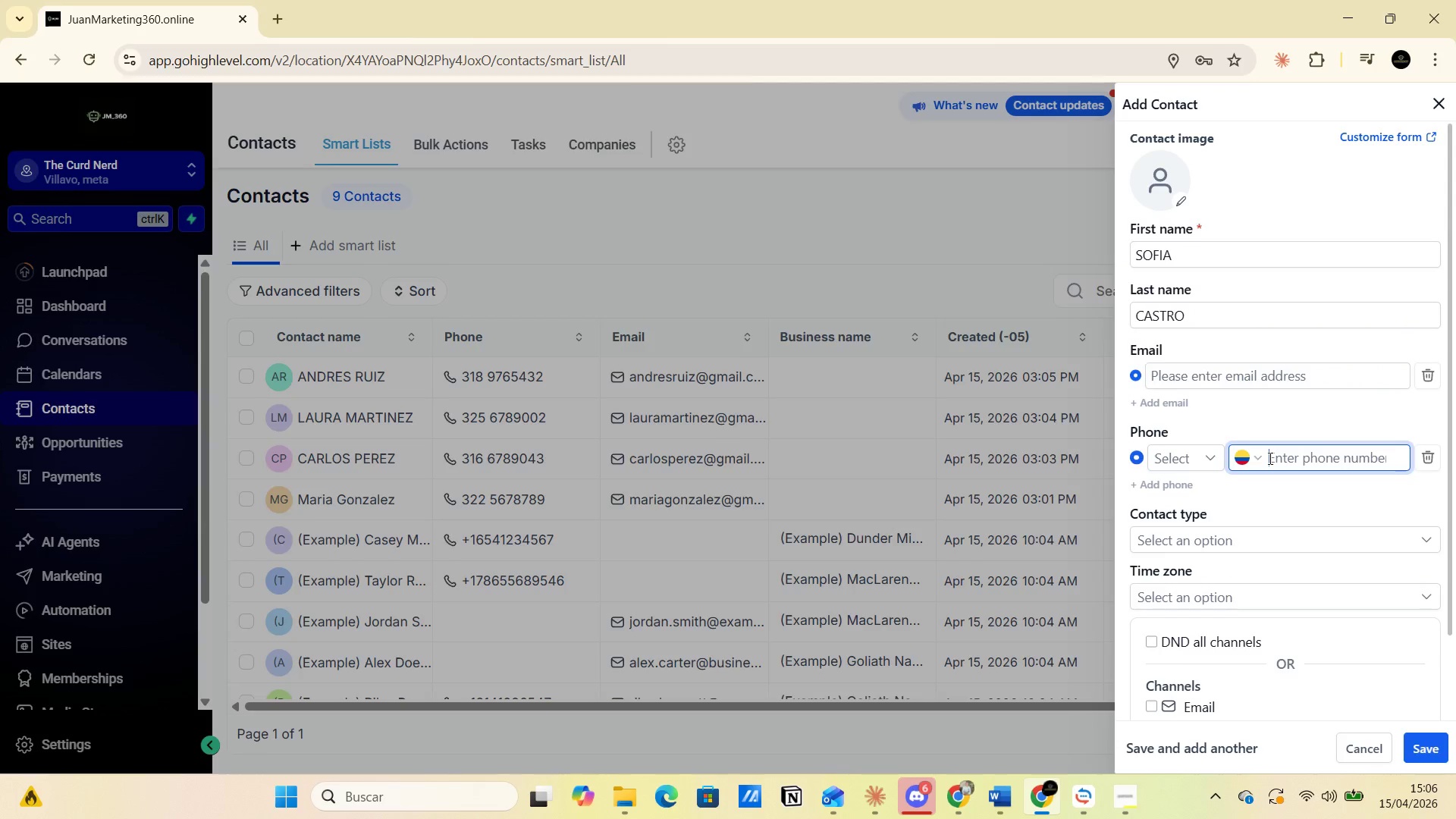 
key(Alt+Tab)
 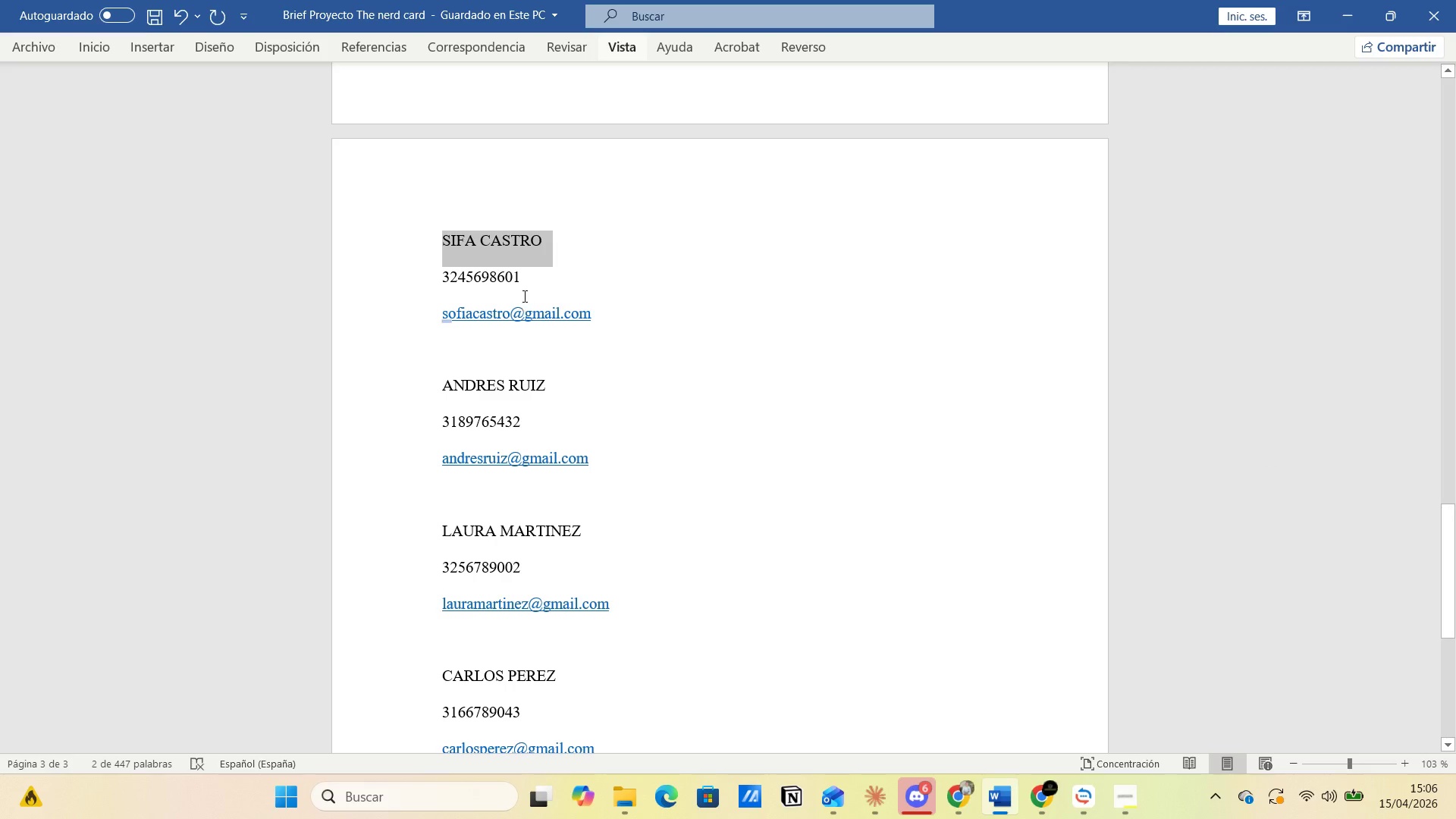 
left_click_drag(start_coordinate=[526, 282], to_coordinate=[428, 275])
 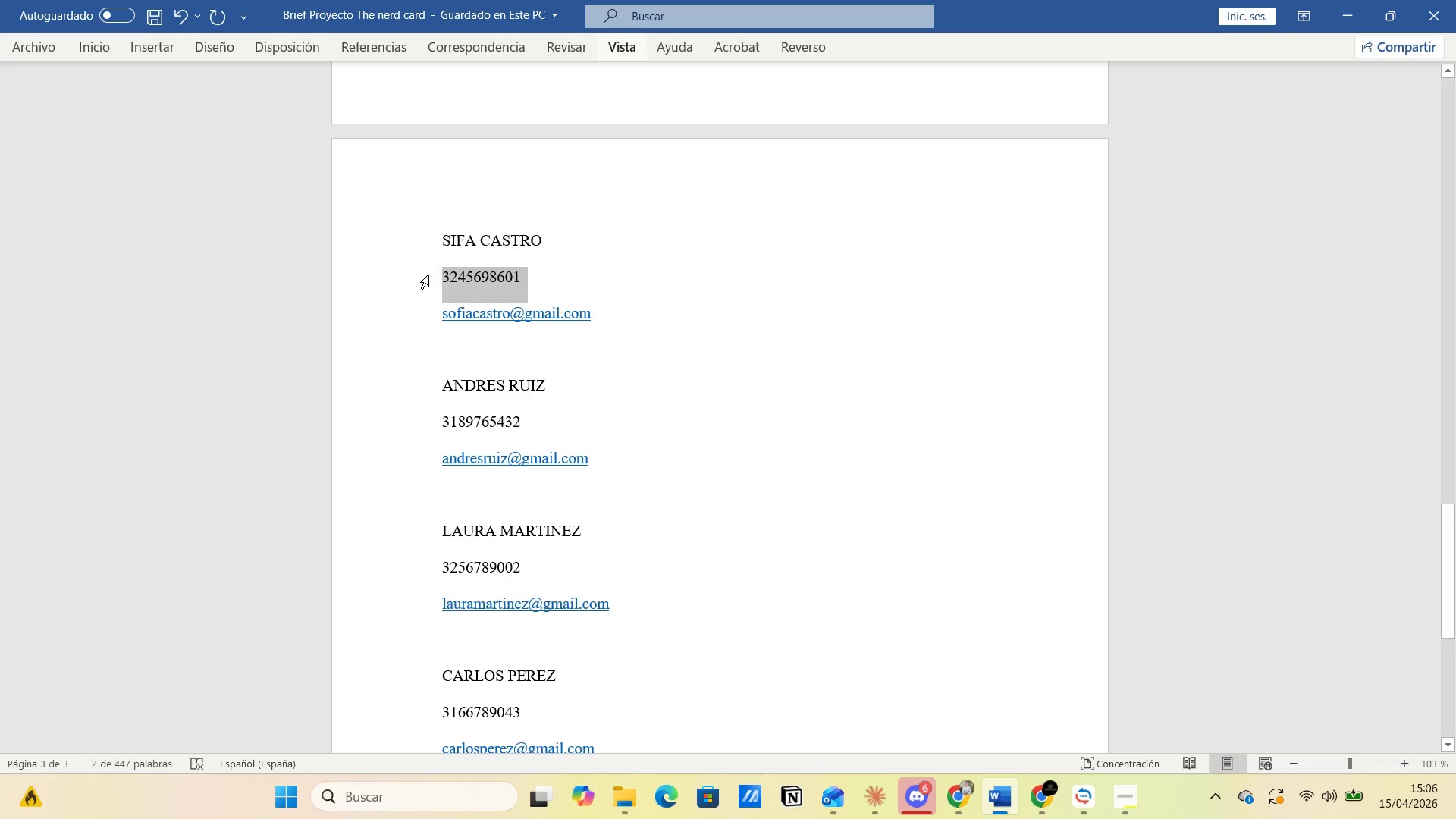 
key(Control+C)
 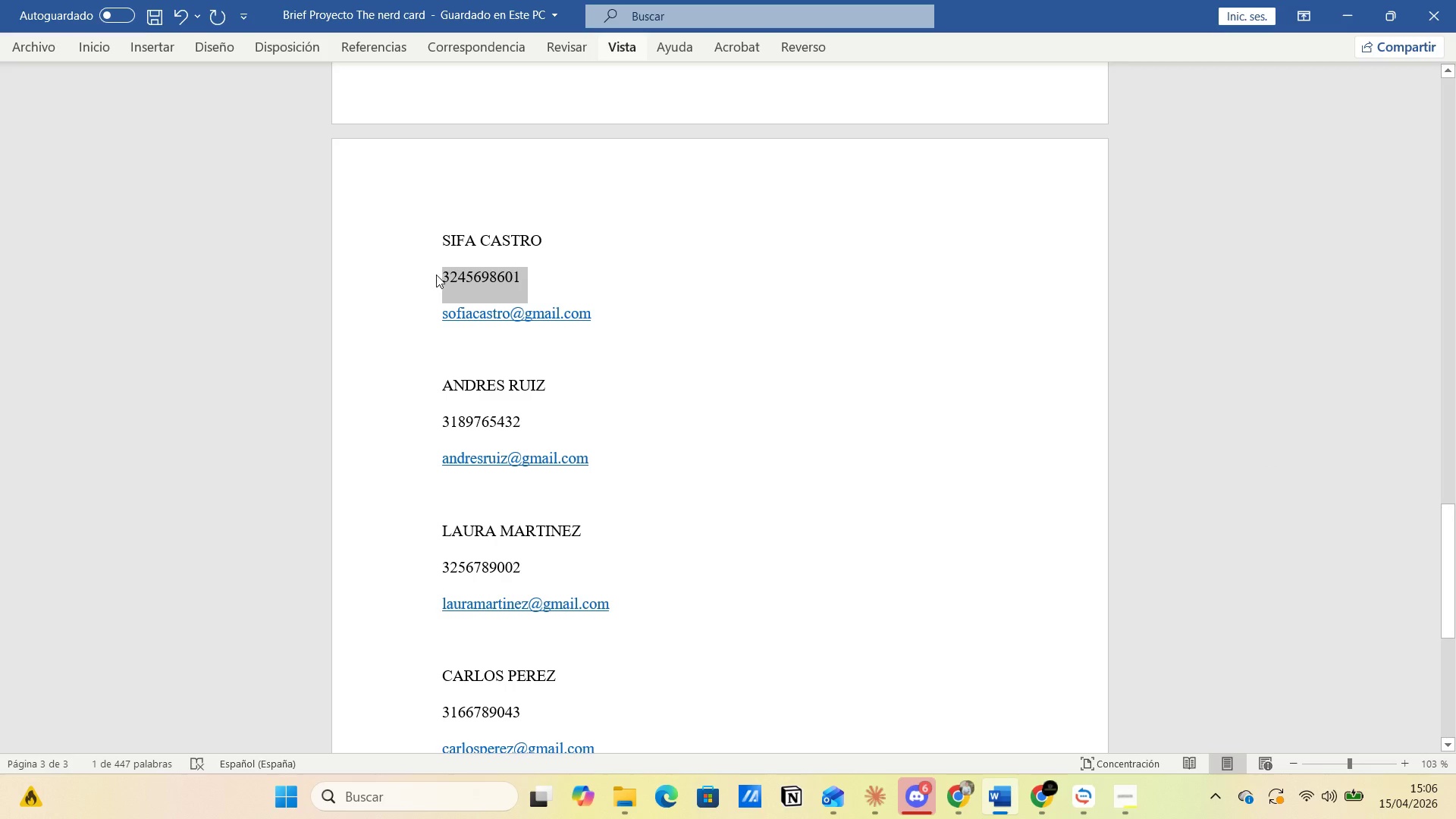 
key(Alt+AltLeft)
 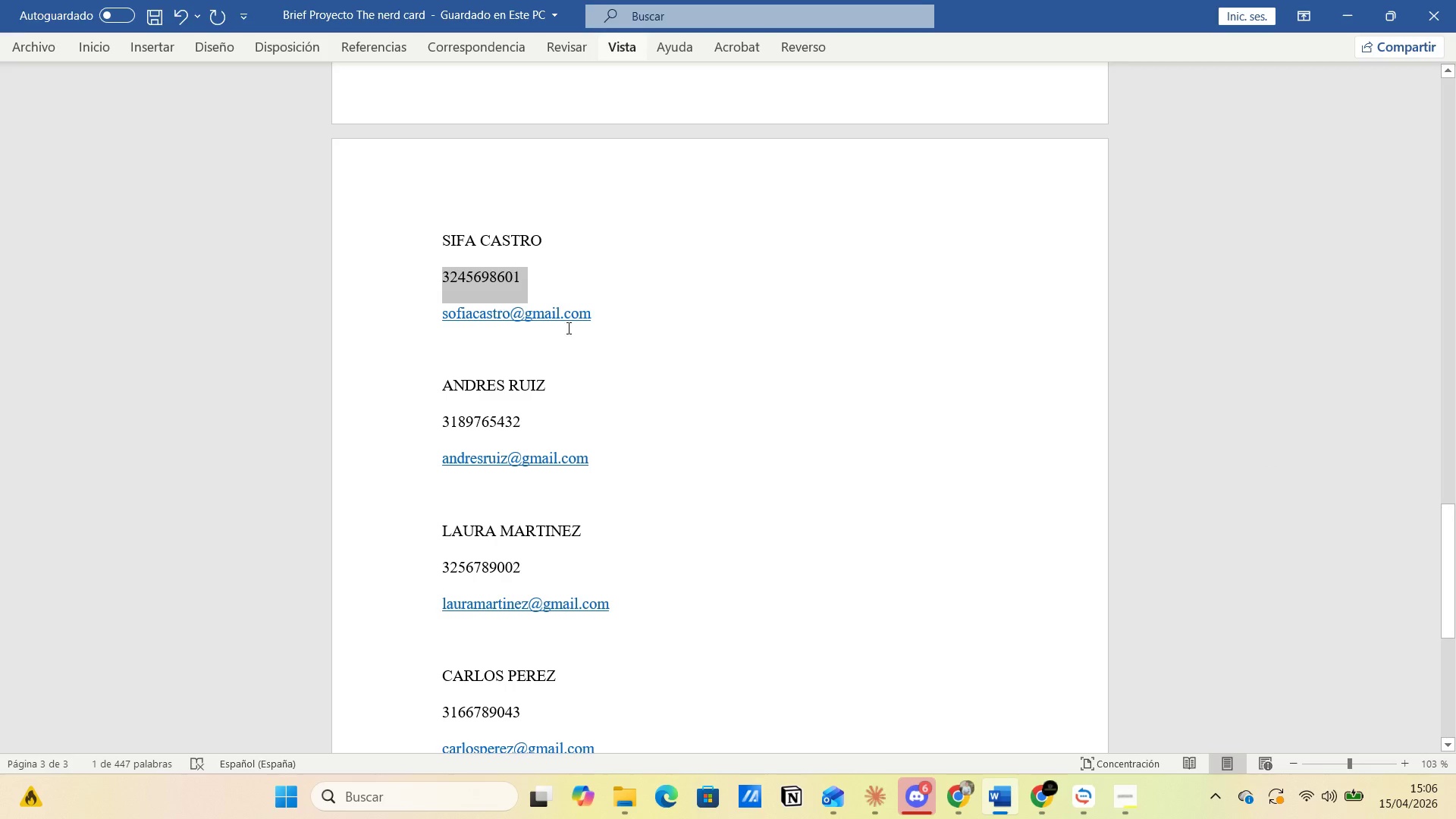 
key(Alt+Tab)
 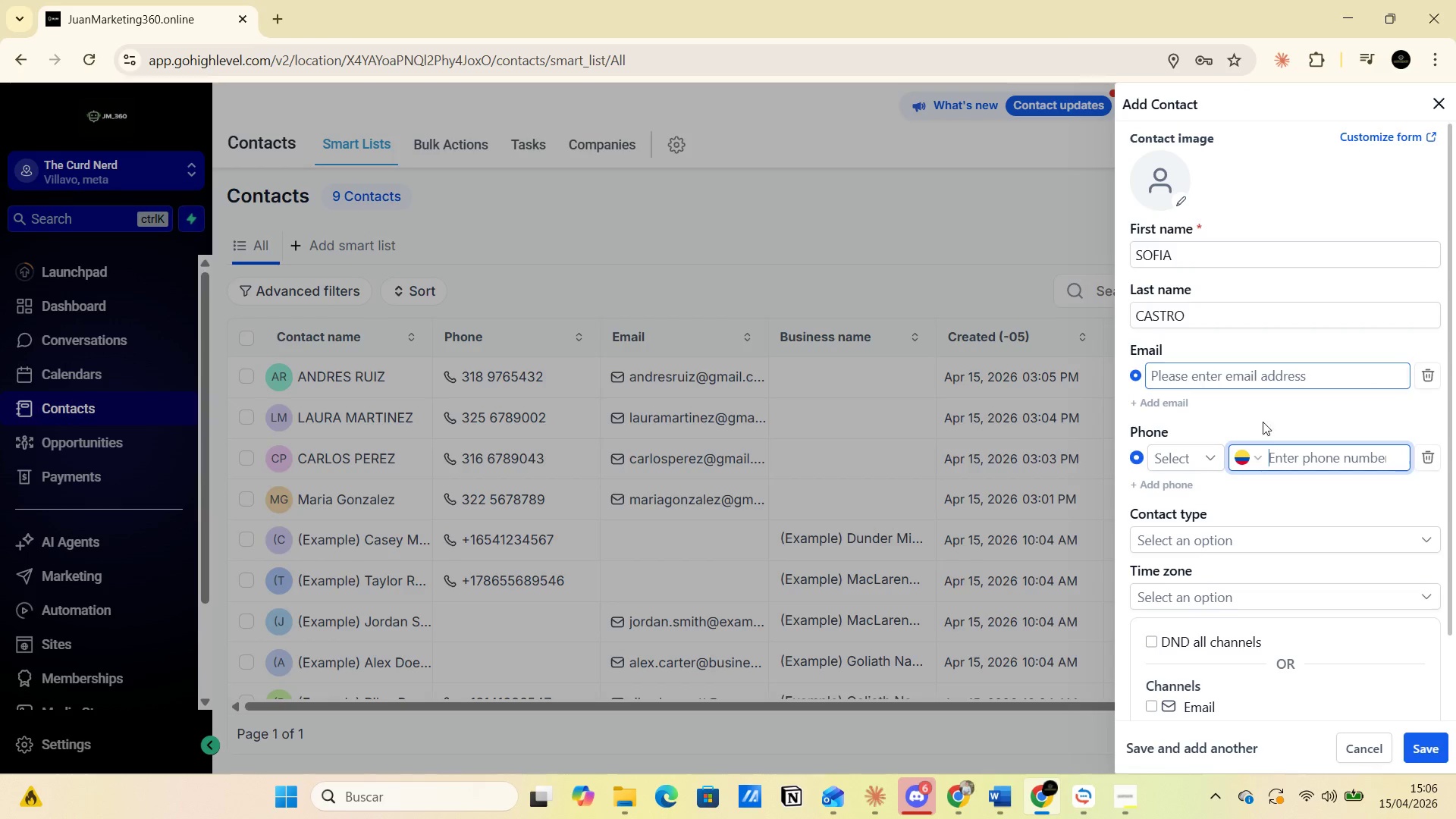 
left_click([1282, 460])
 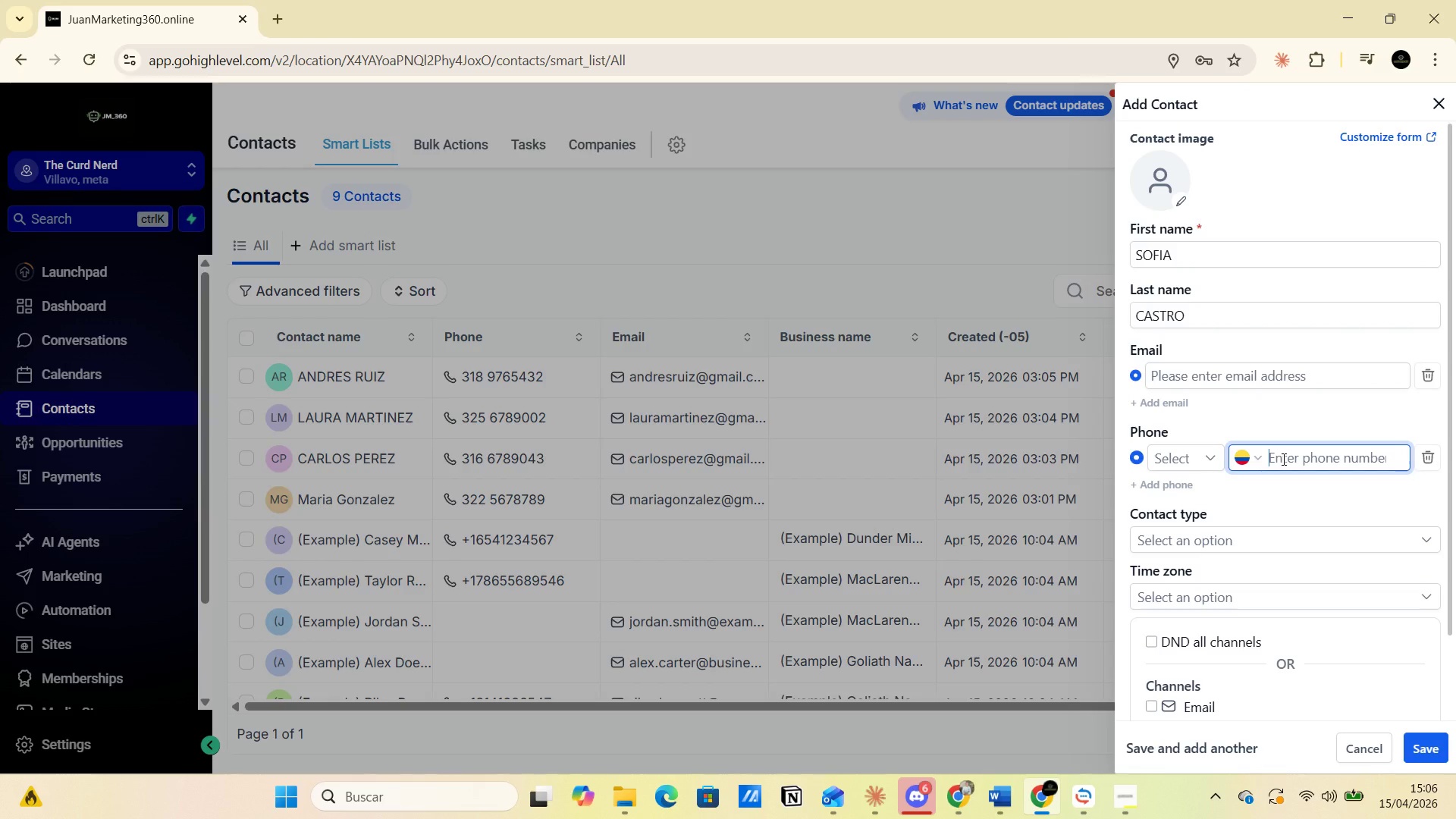 
key(Control+V)
 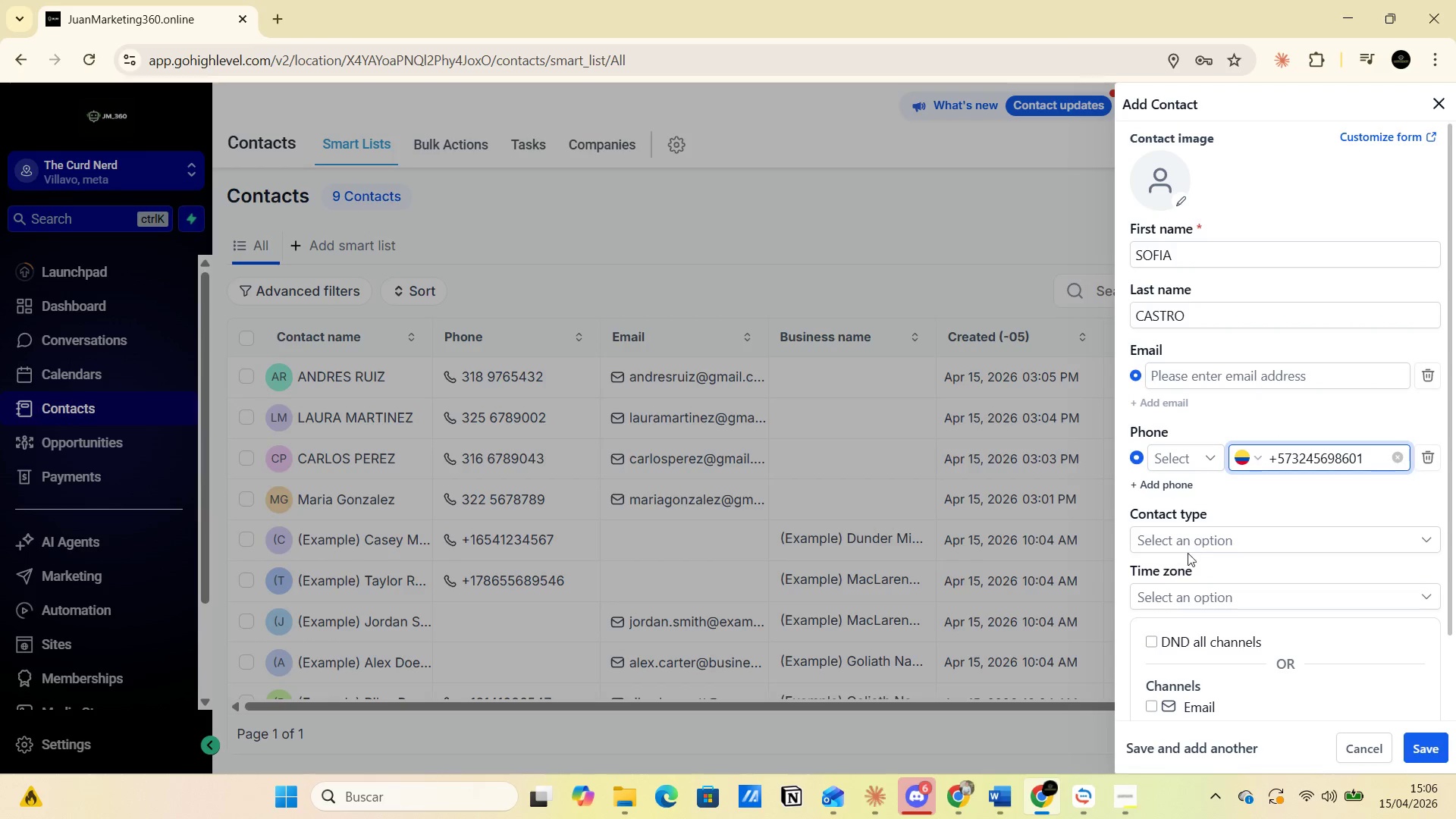 
left_click([1196, 540])
 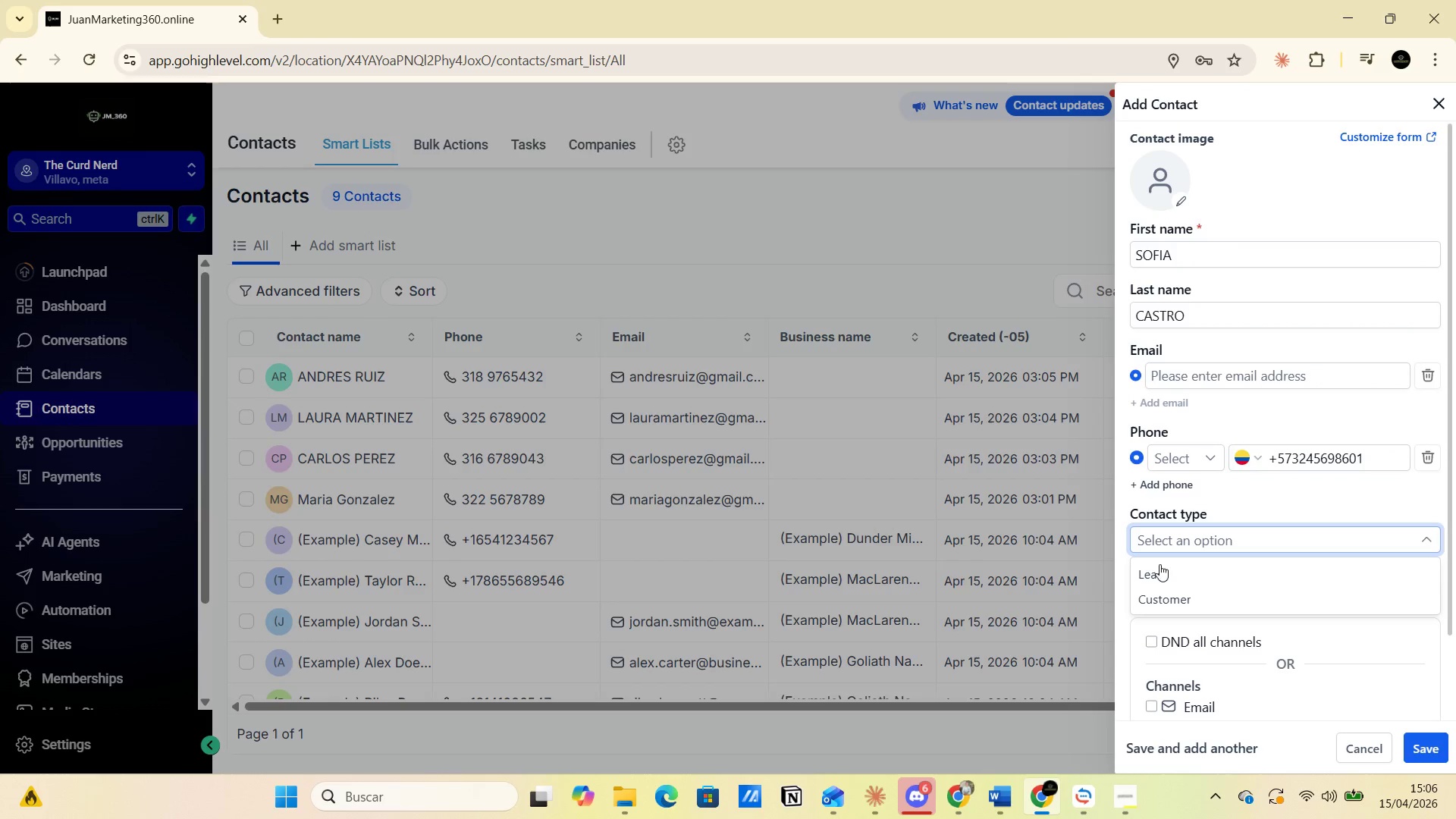 
left_click([1153, 573])
 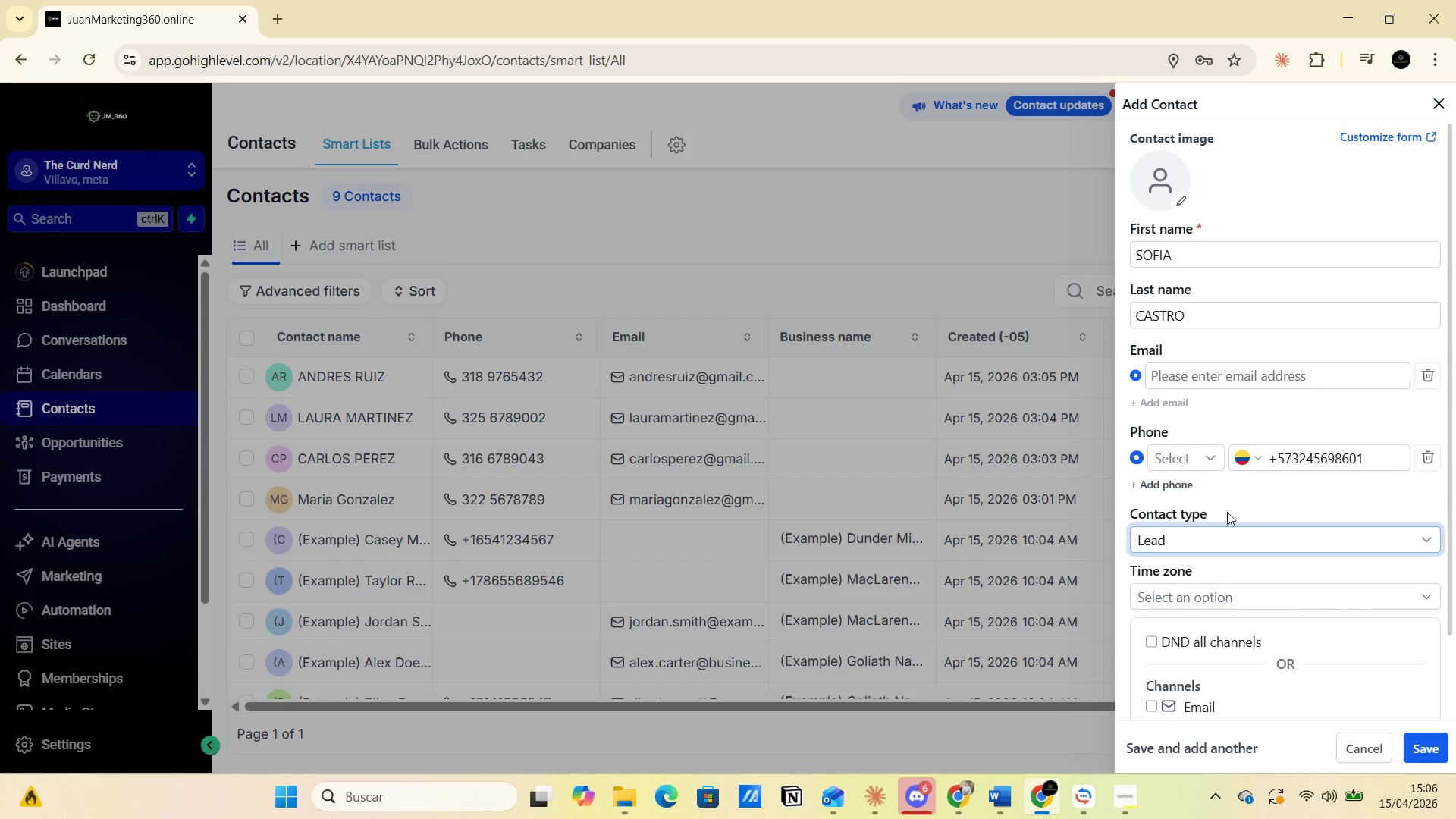 
scroll: coordinate [1227, 513], scroll_direction: down, amount: 1.0
 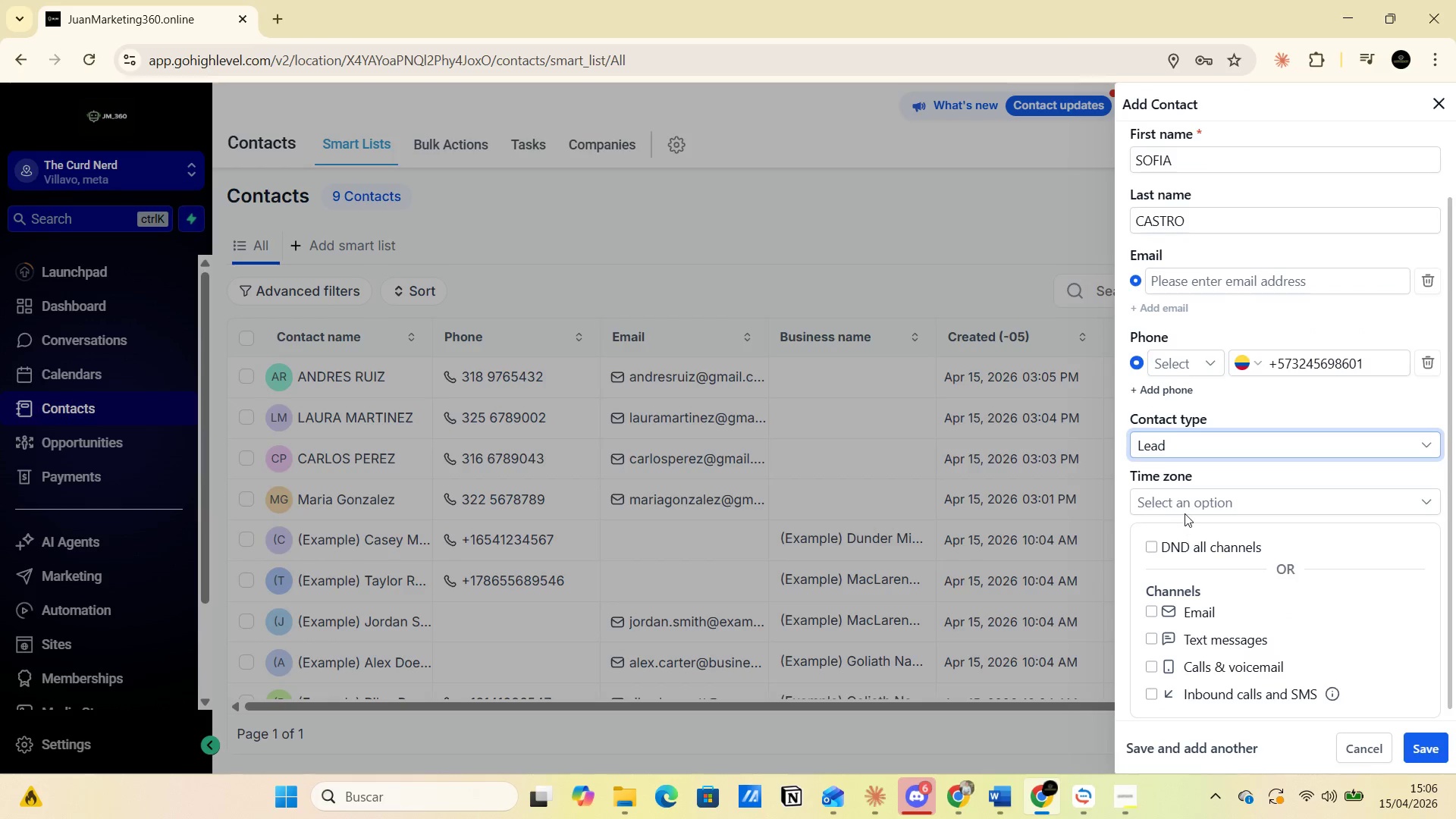 
left_click([1183, 509])
 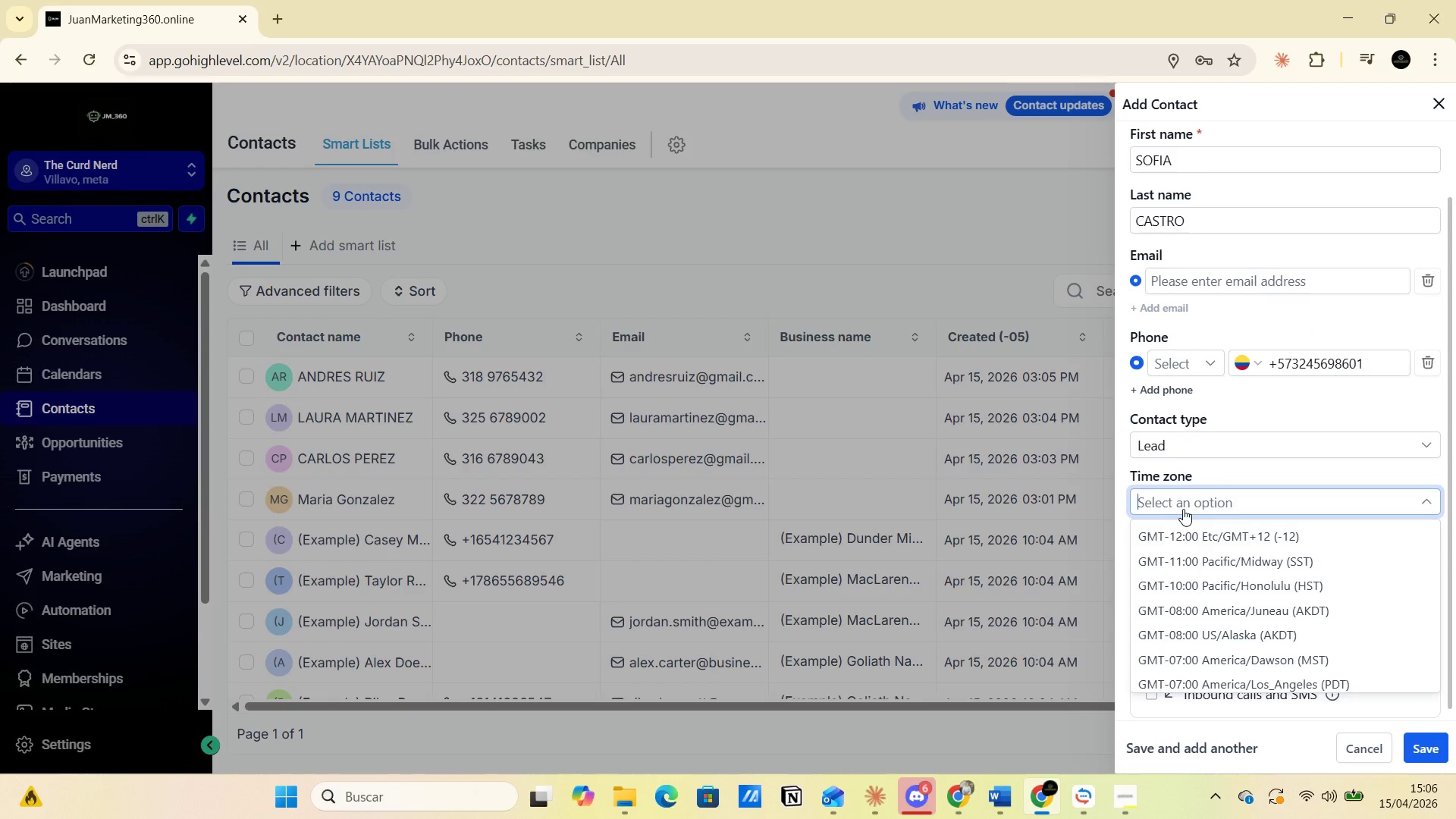 
type(BOGOTA)
 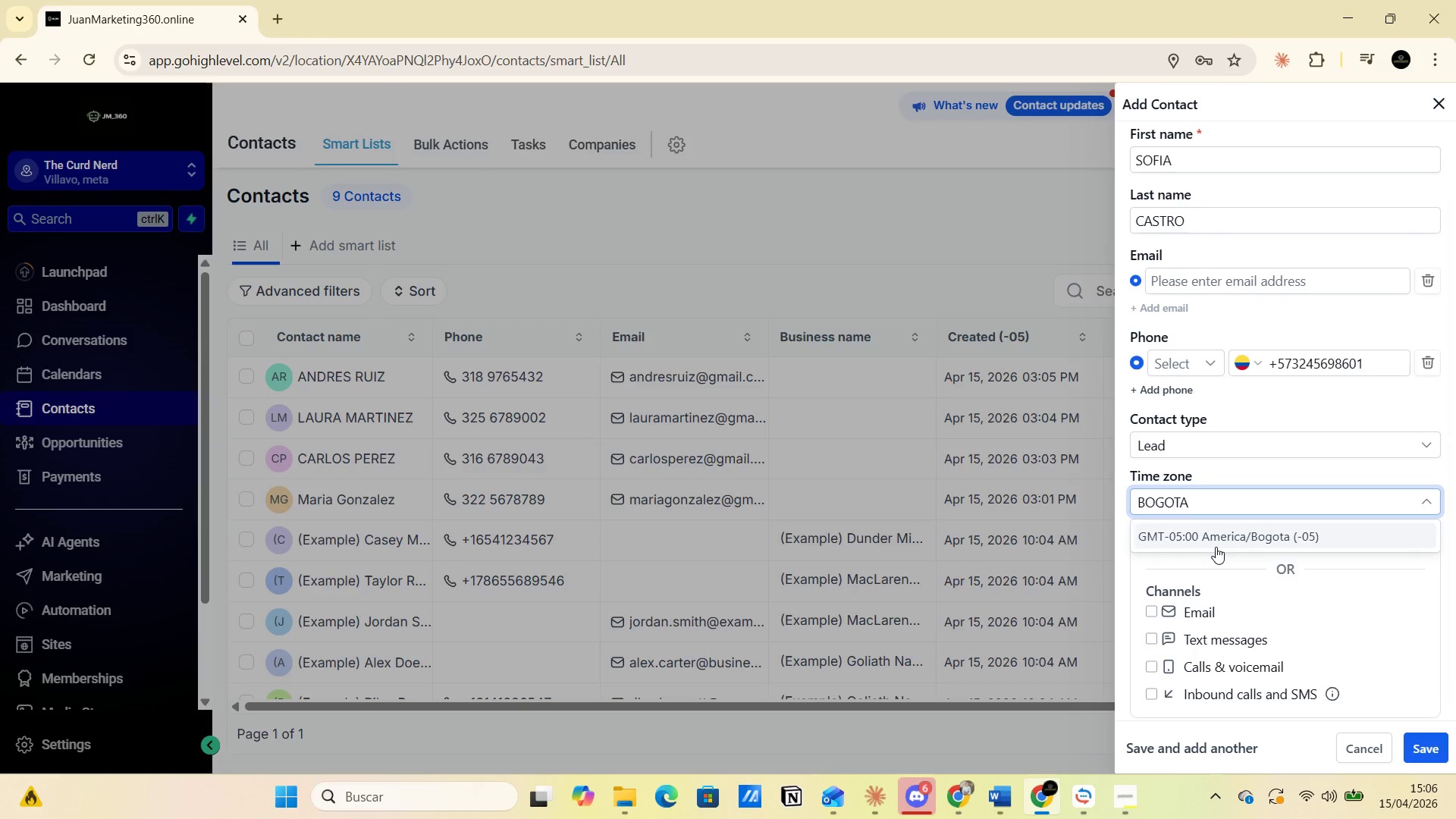 
left_click([1216, 543])
 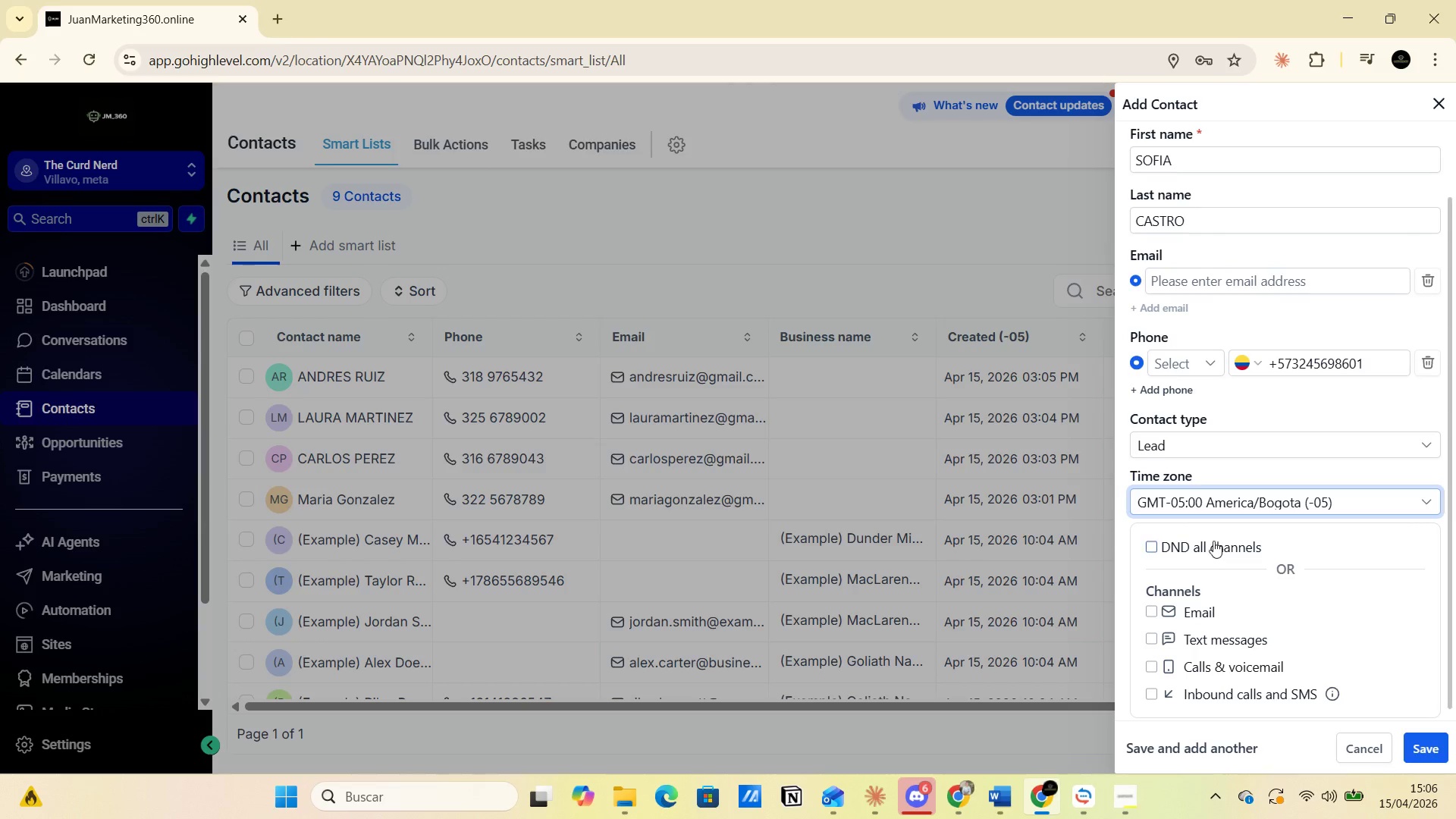 
scroll: coordinate [1210, 538], scroll_direction: down, amount: 2.0
 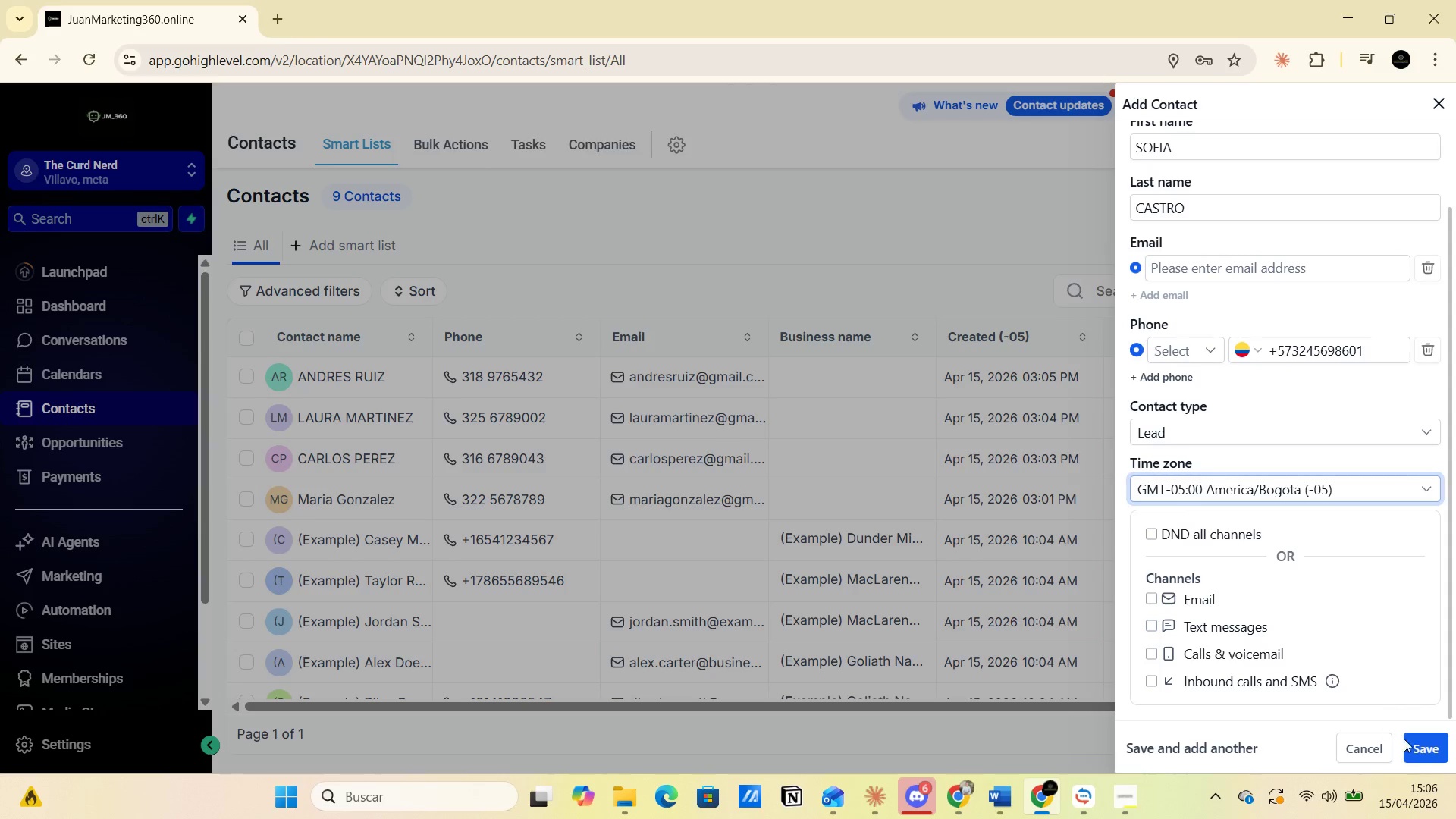 
left_click([1429, 752])
 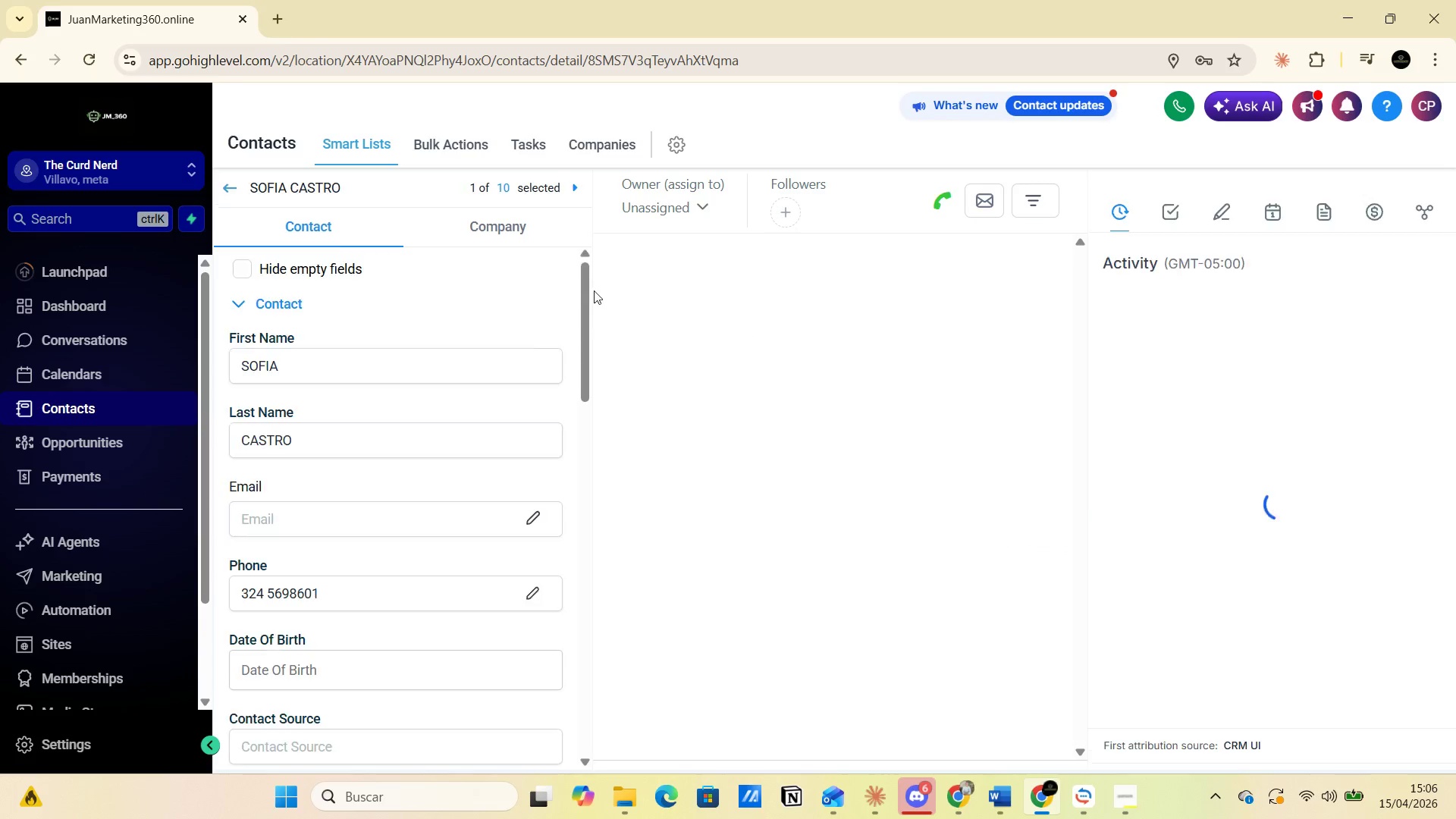 
scroll: coordinate [281, 500], scroll_direction: down, amount: 10.0
 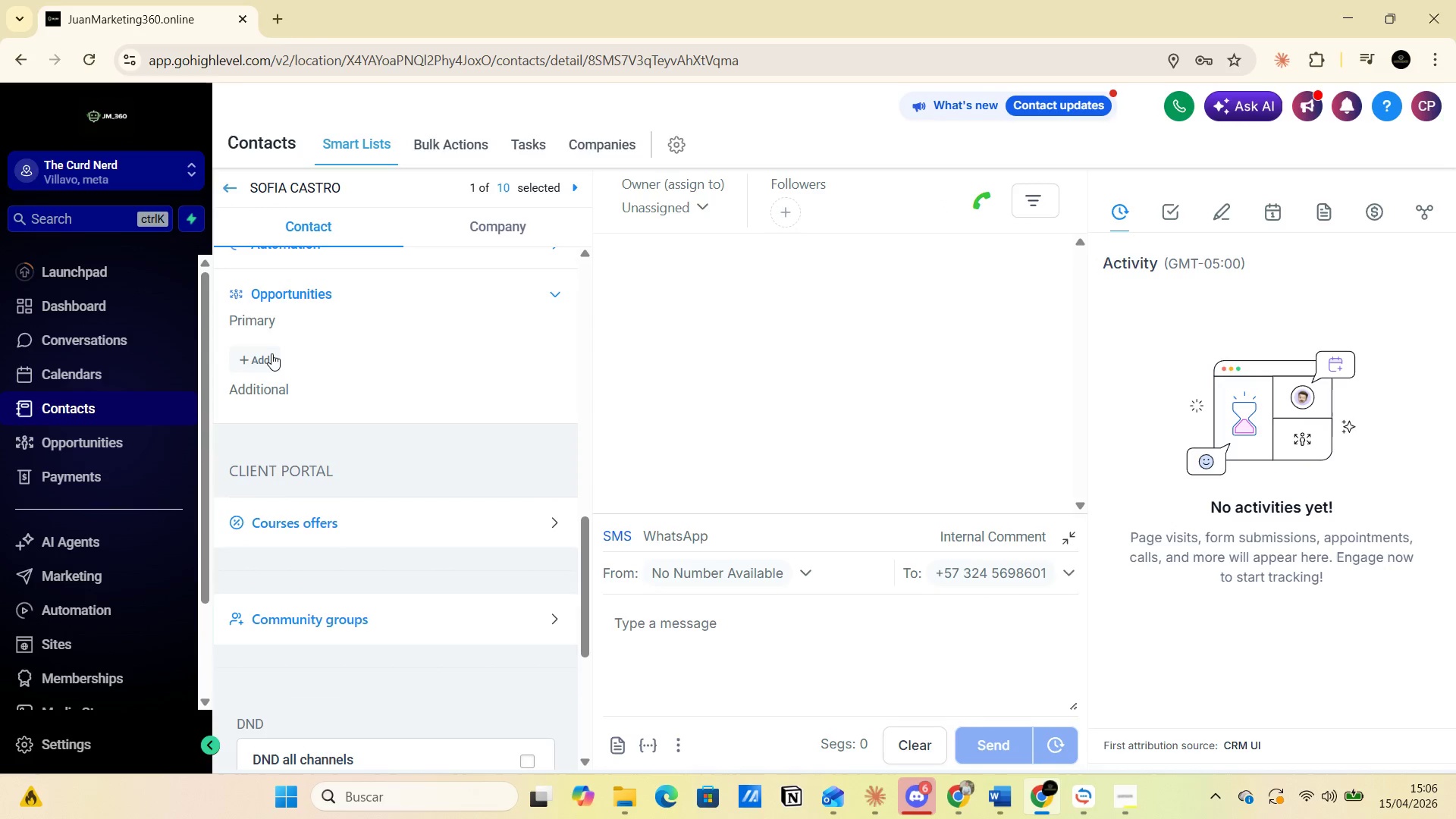 
left_click([268, 357])
 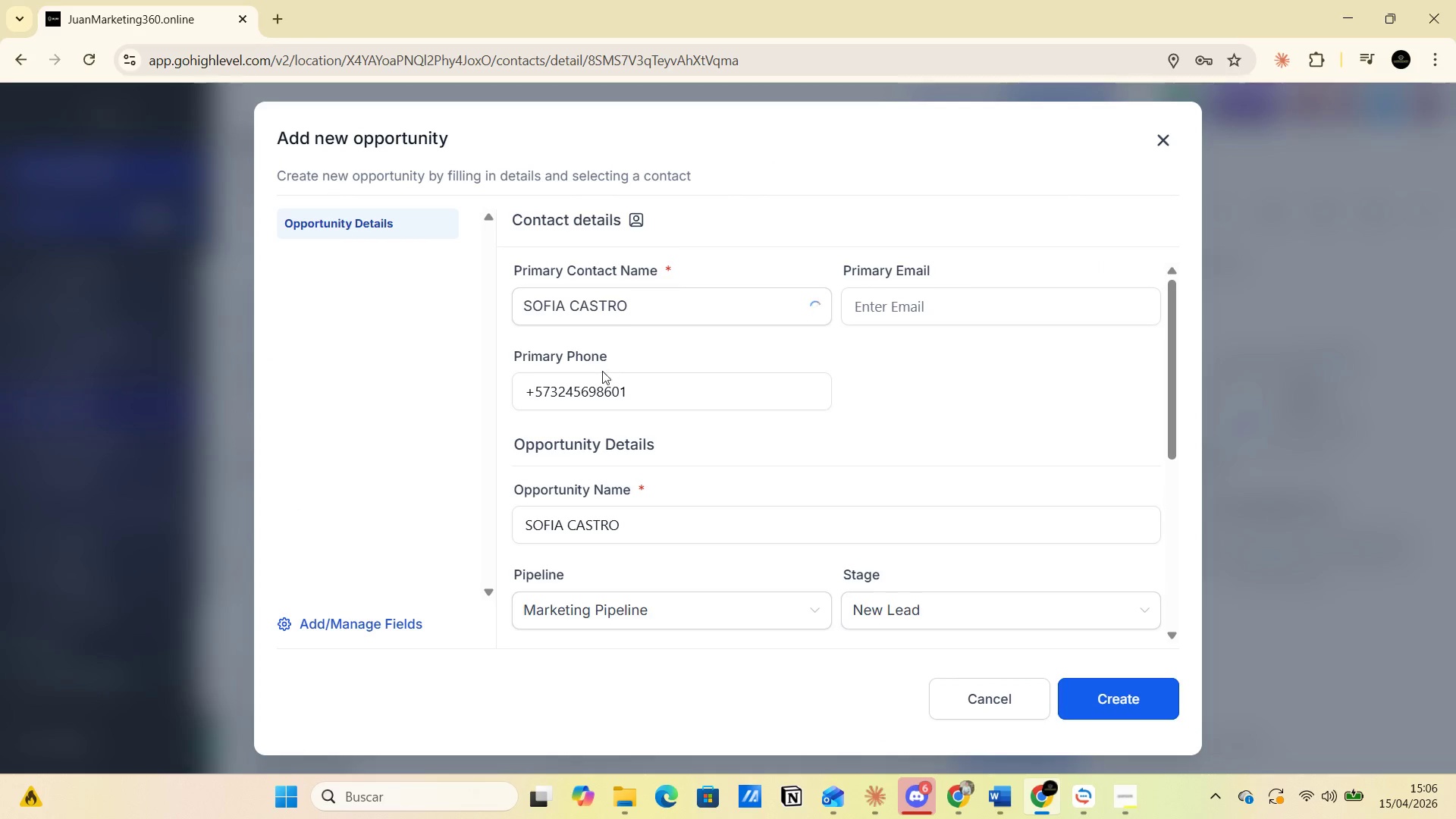 
scroll: coordinate [600, 398], scroll_direction: down, amount: 1.0
 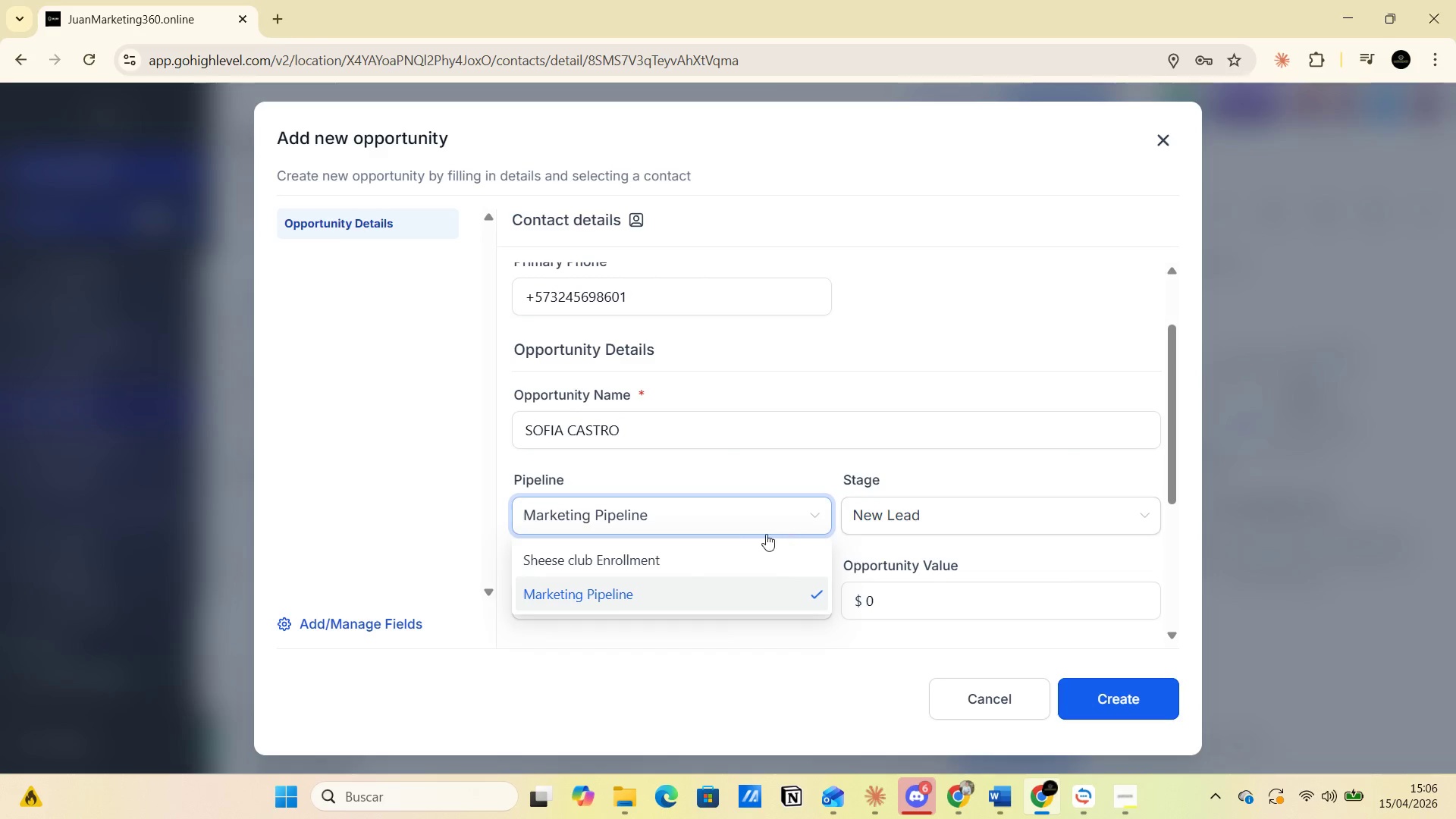 
left_click([614, 561])
 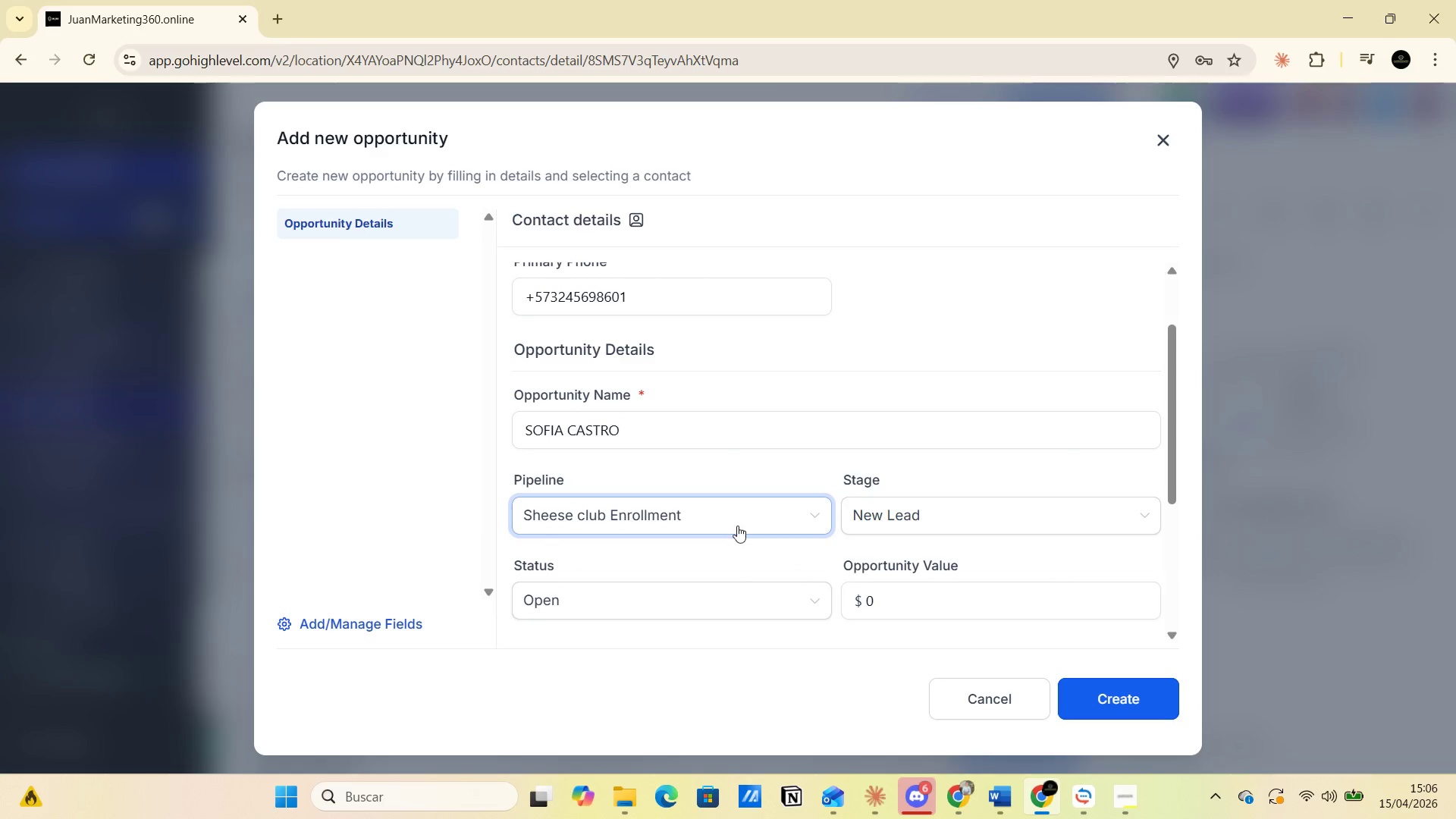 
scroll: coordinate [877, 538], scroll_direction: down, amount: 2.0
 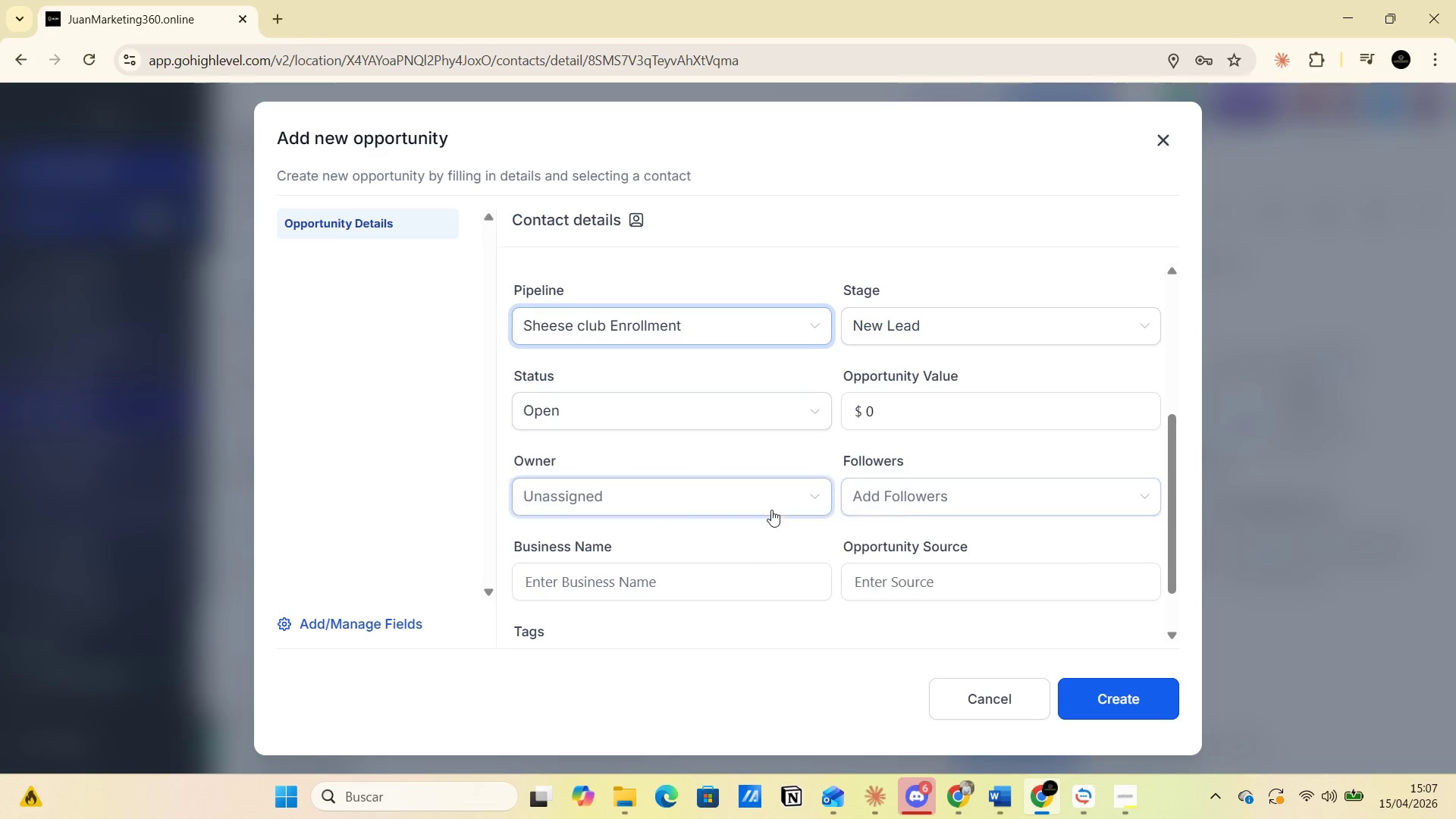 
wait(15.7)
 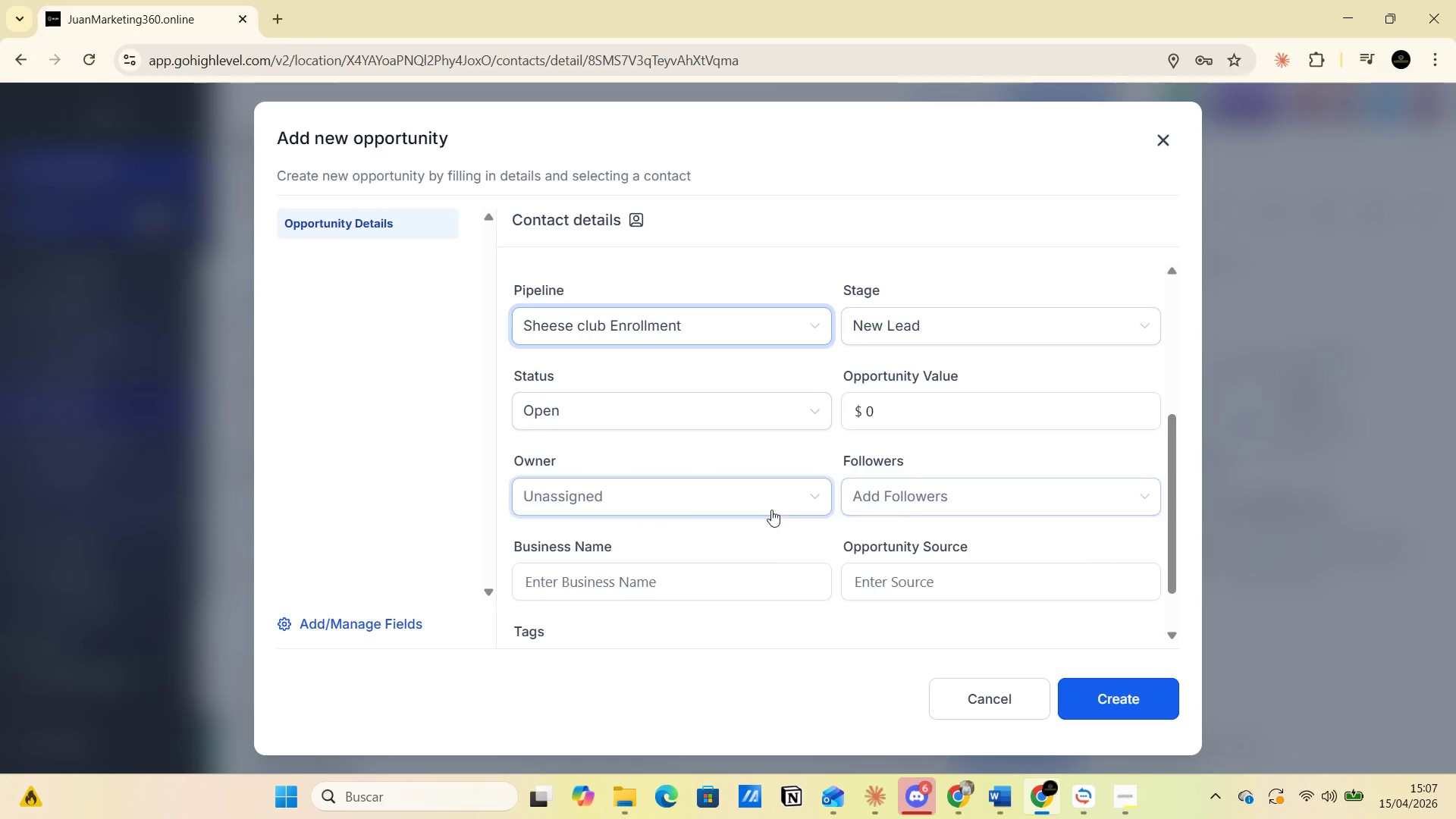 
scroll: coordinate [830, 486], scroll_direction: down, amount: 1.0
 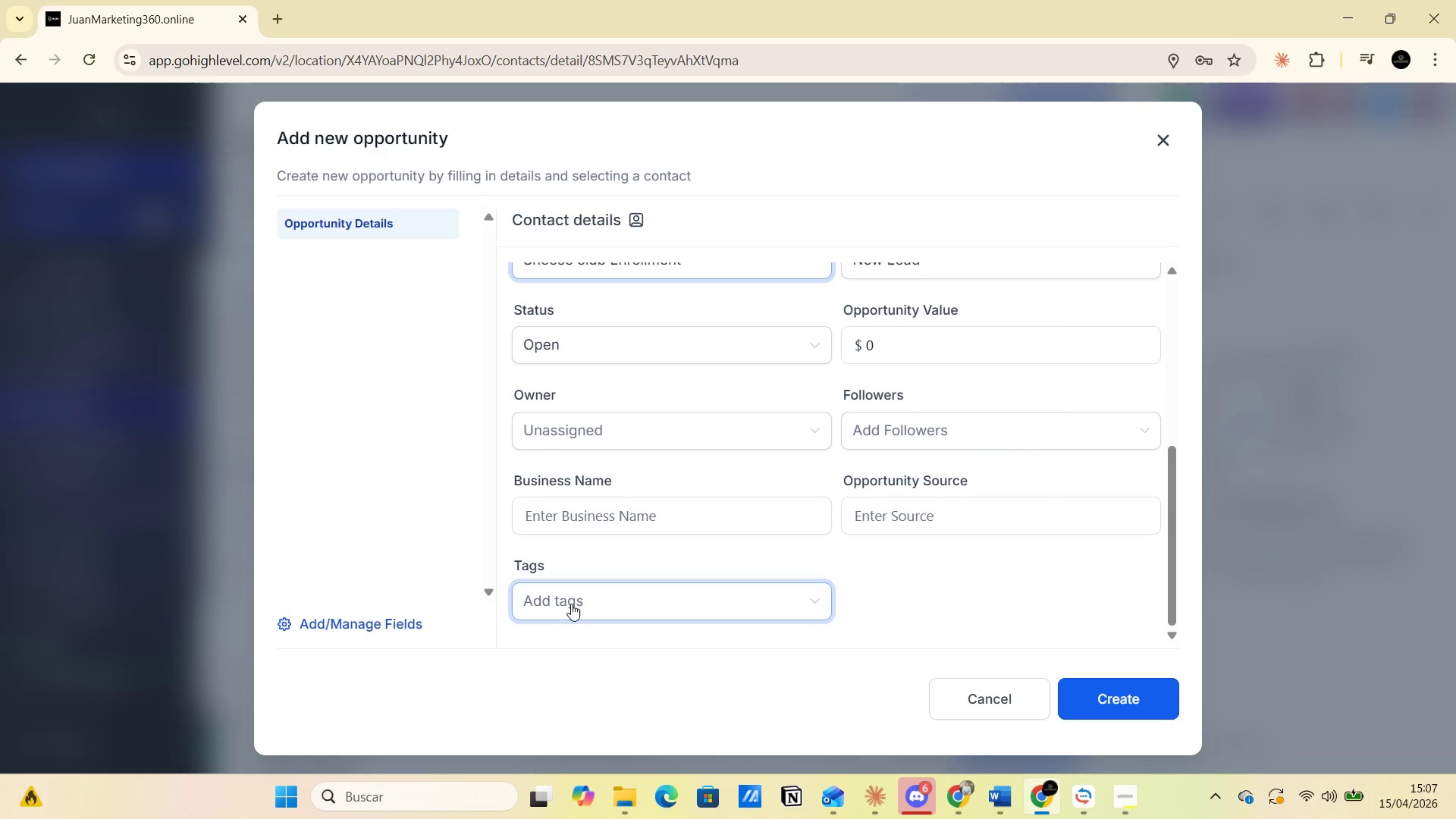 
wait(31.45)
 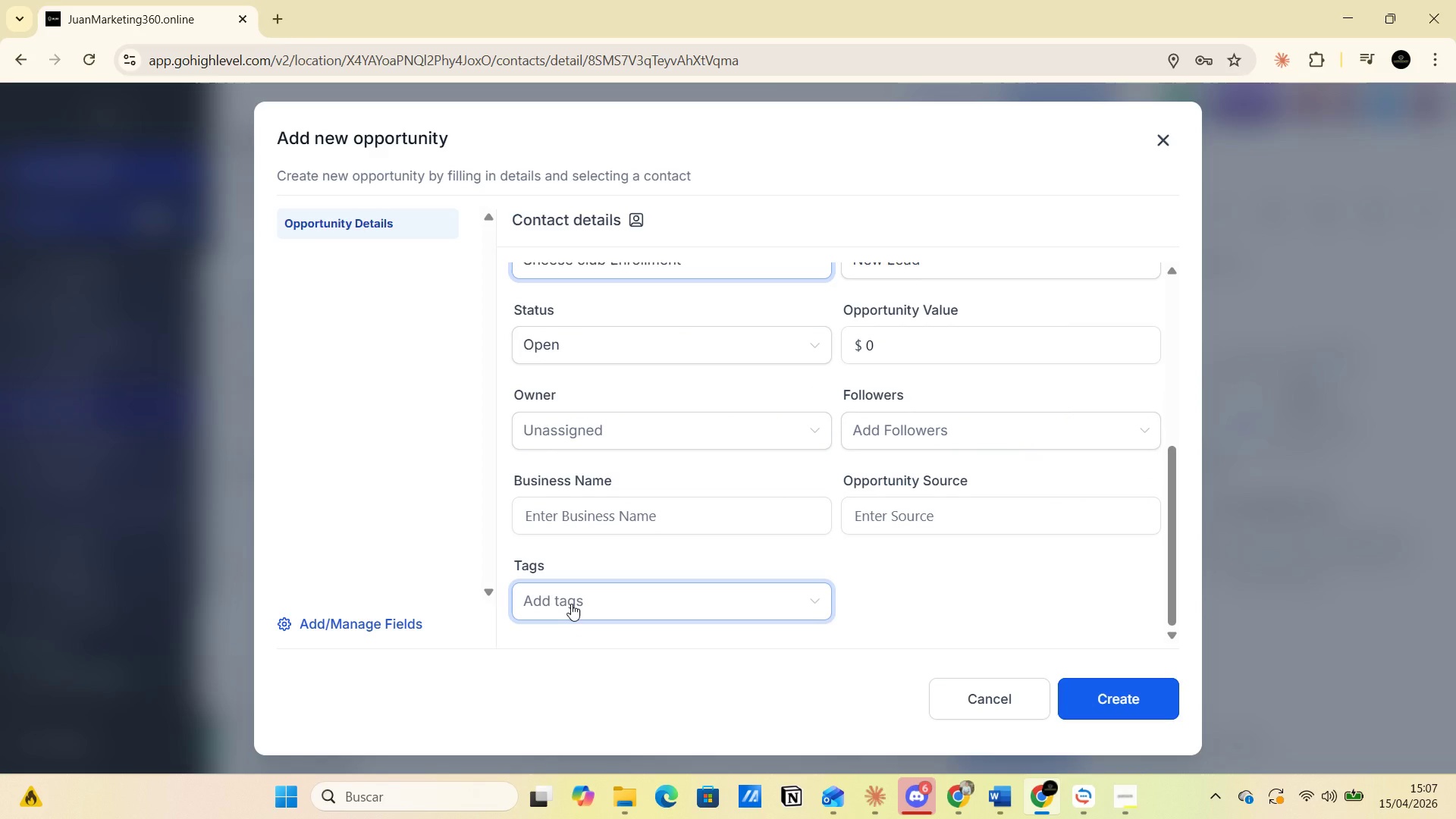 
left_click([1136, 705])
 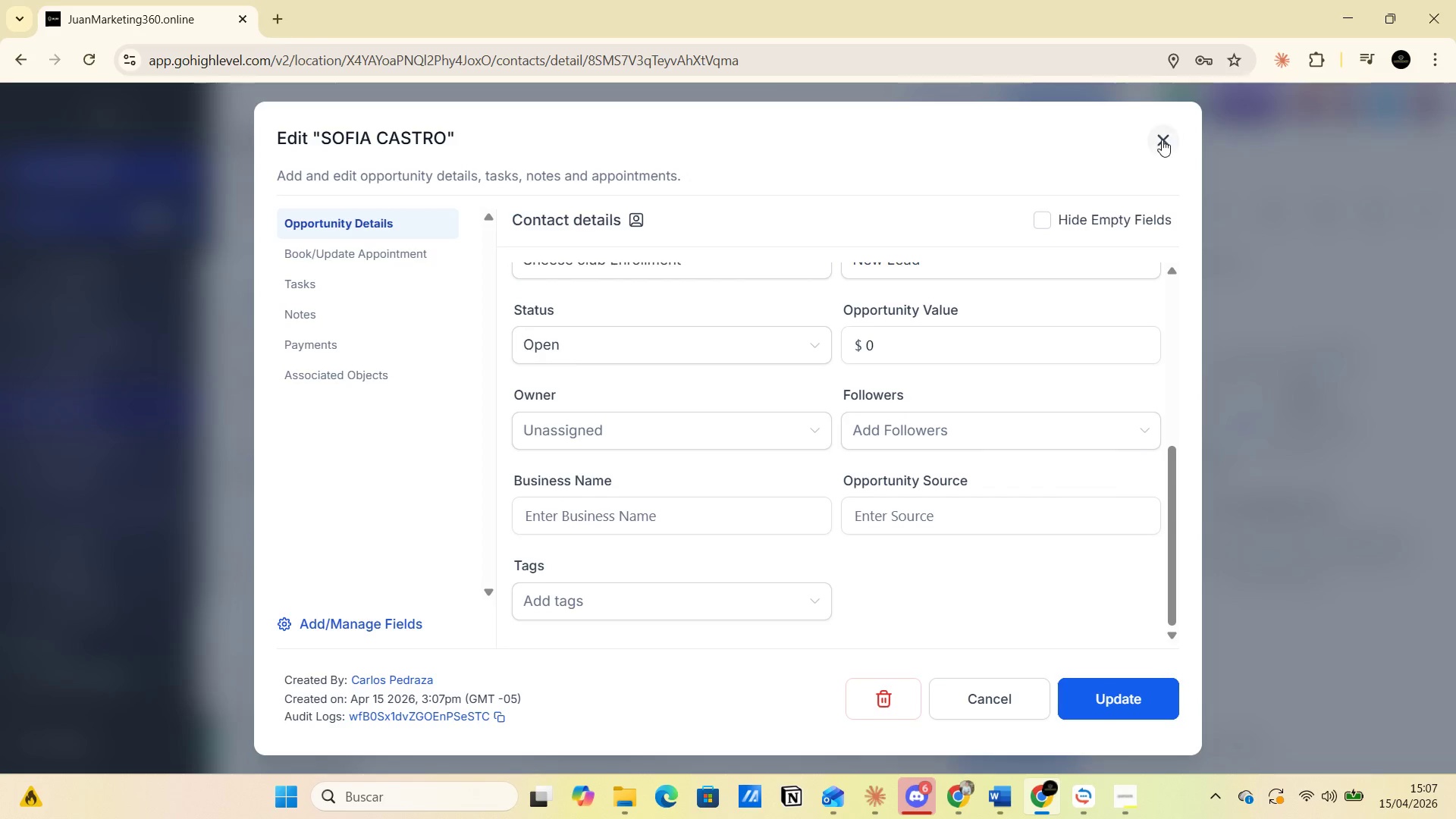 
wait(5.25)
 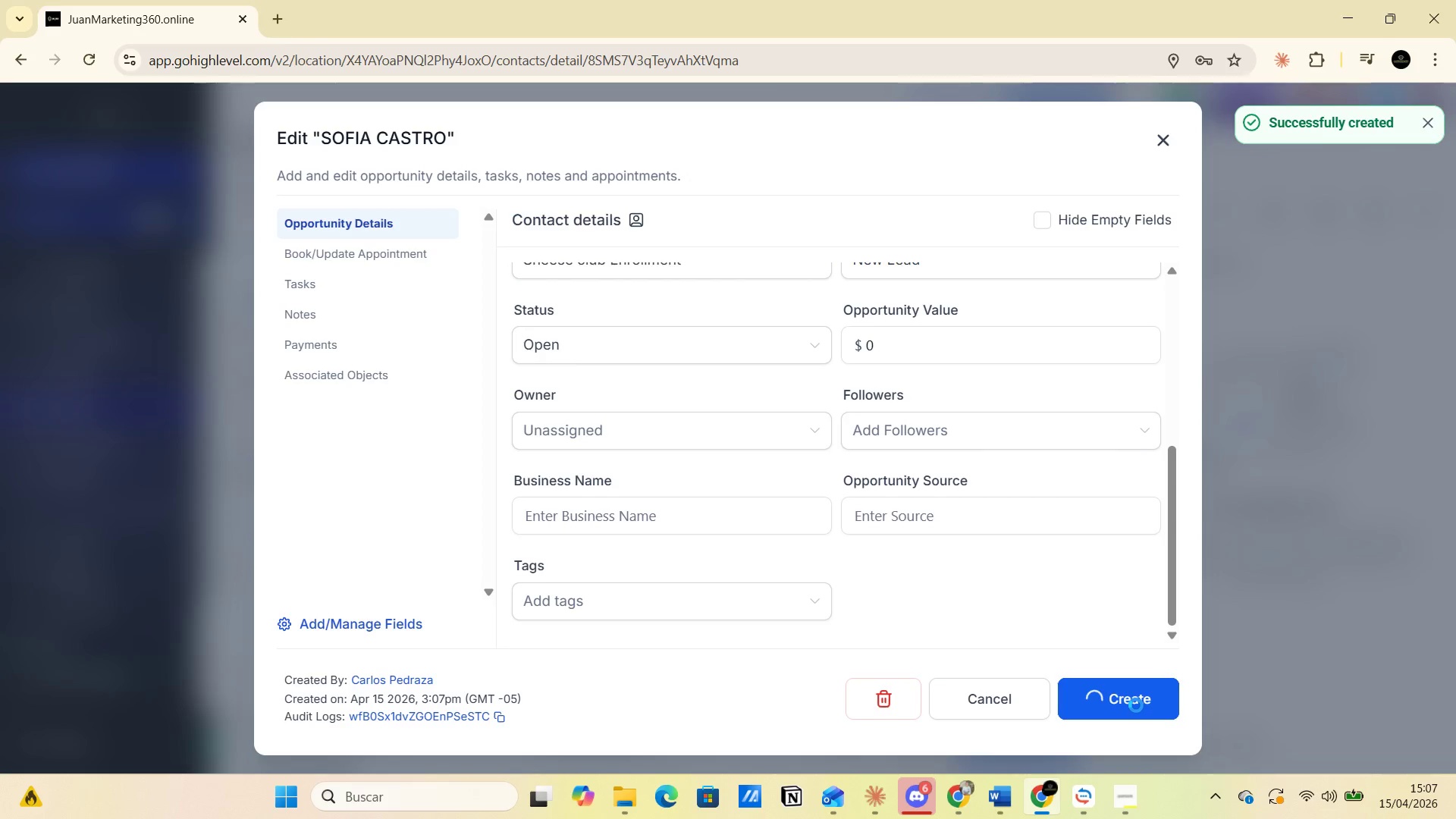 
left_click([1162, 137])
 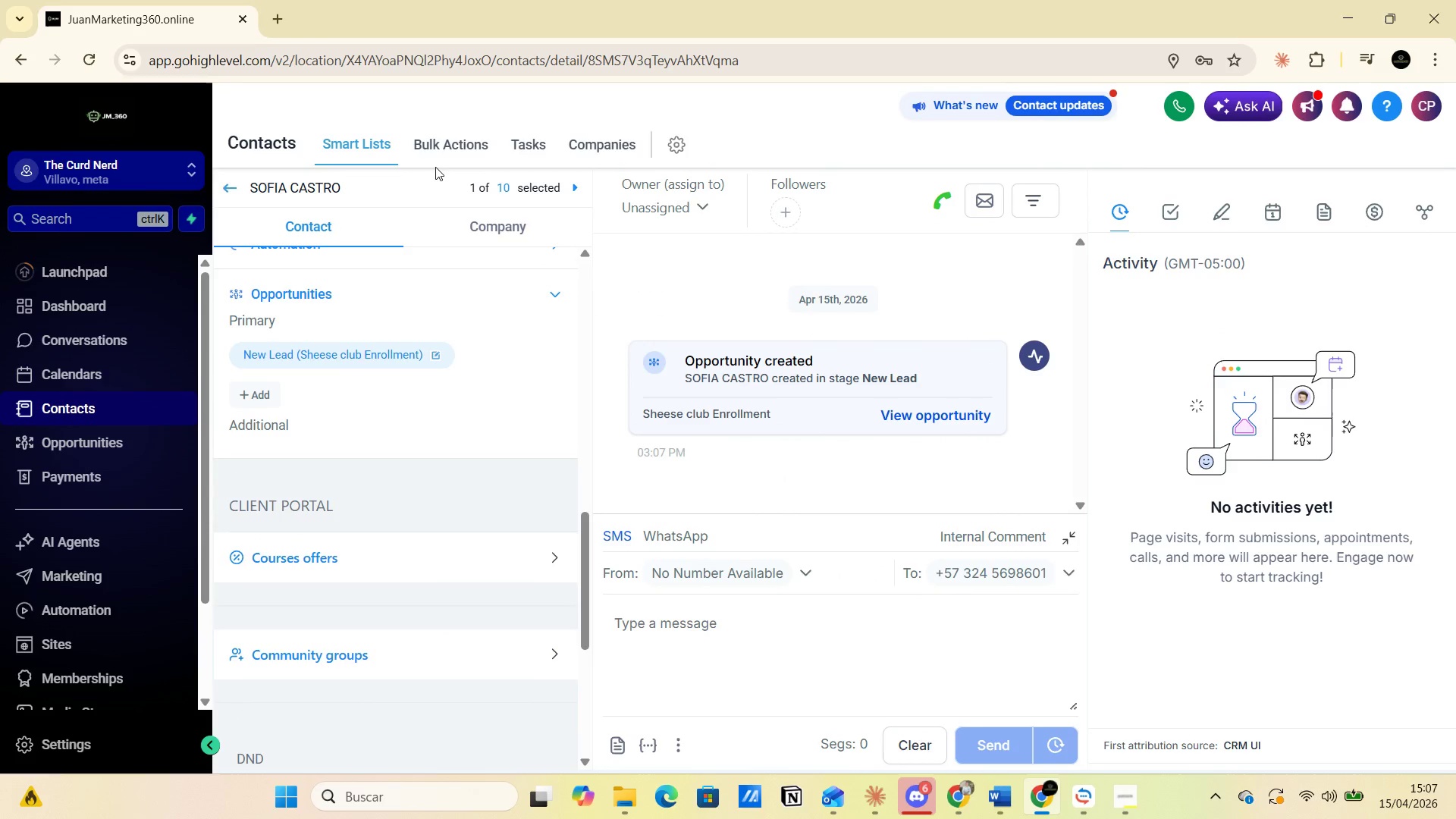 
left_click([356, 149])
 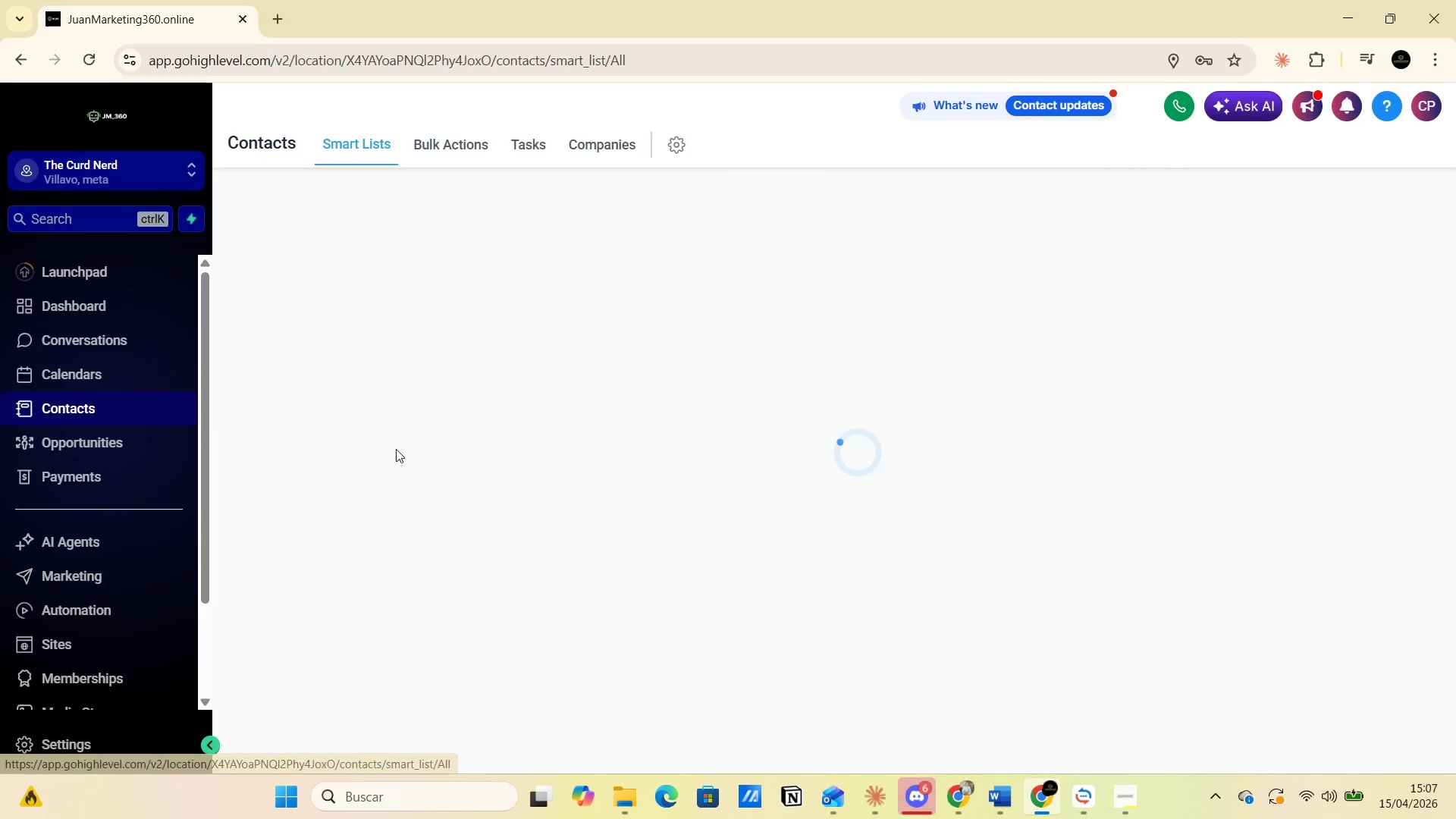 
mouse_move([383, 466])
 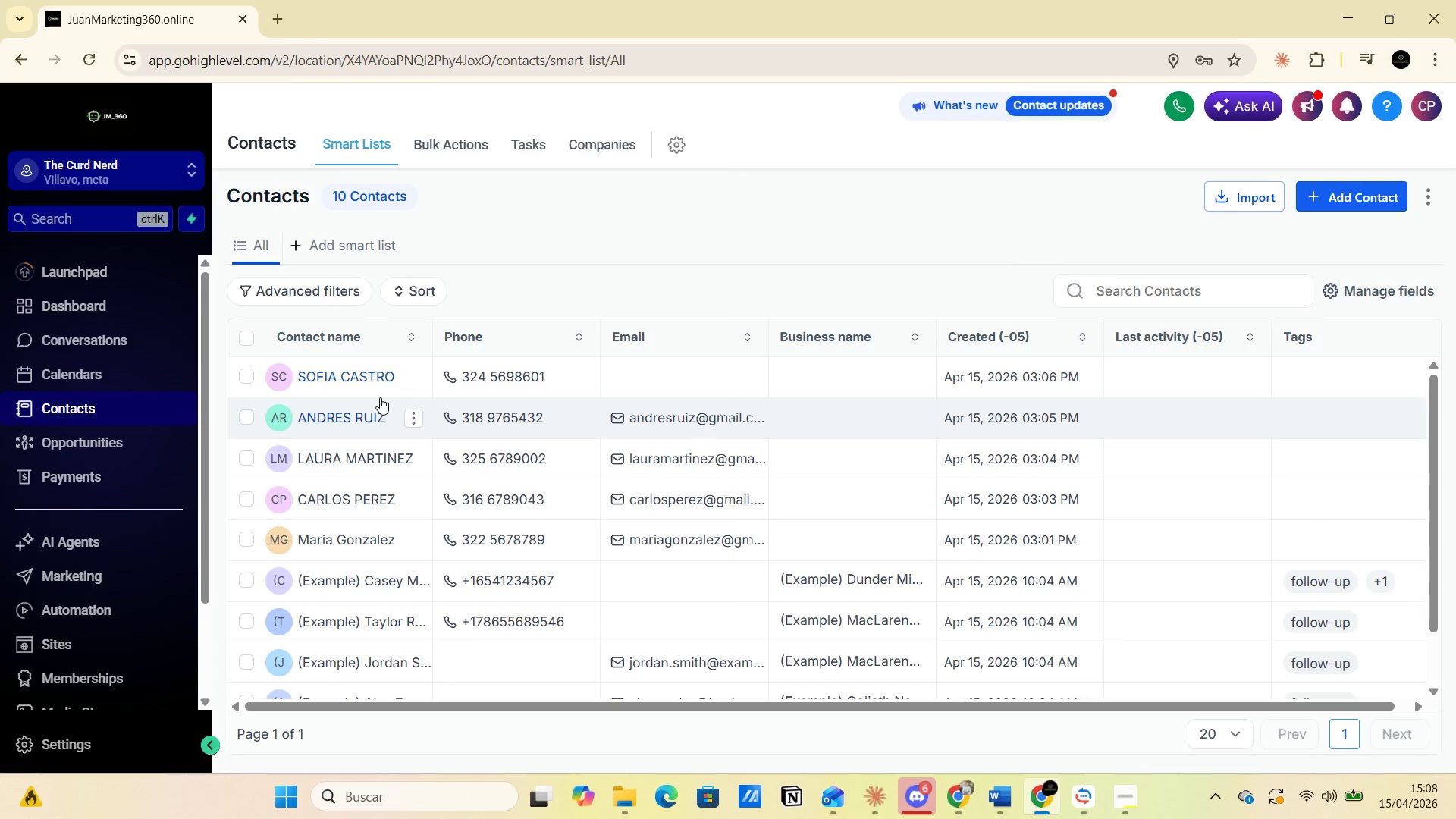 
wait(5.71)
 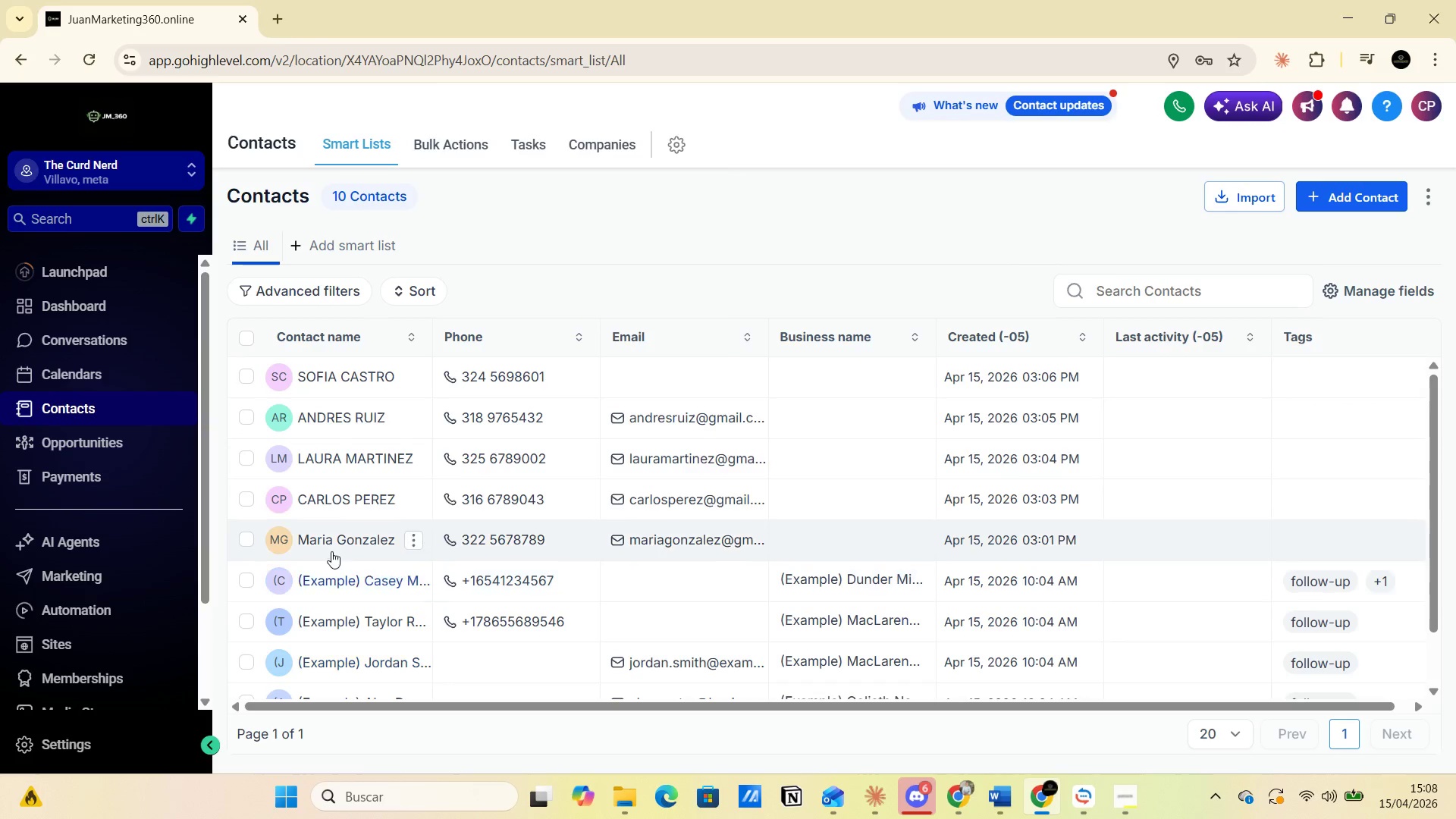 
scroll: coordinate [108, 476], scroll_direction: down, amount: 3.0
 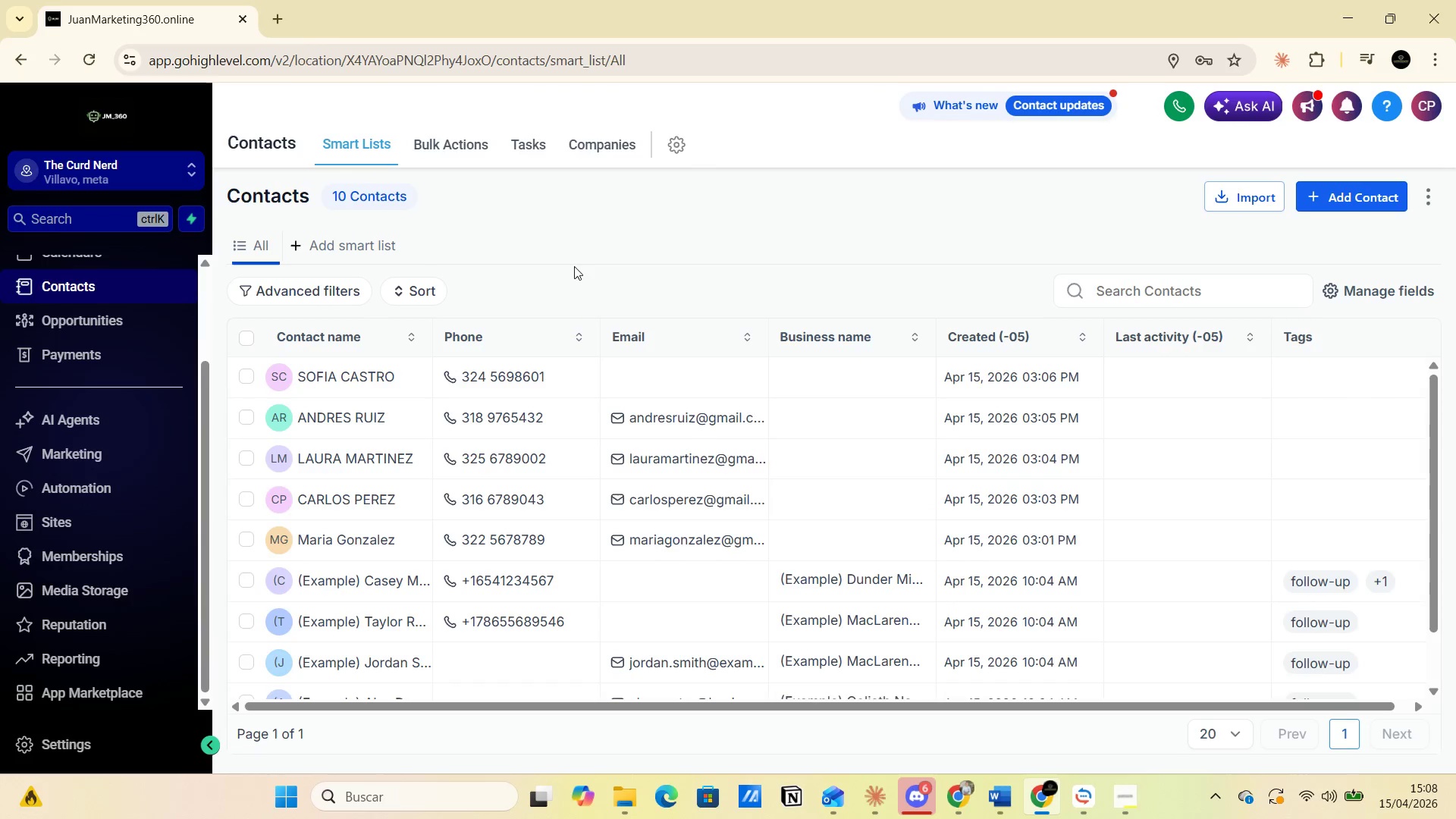 
scroll: coordinate [771, 500], scroll_direction: up, amount: 5.0
 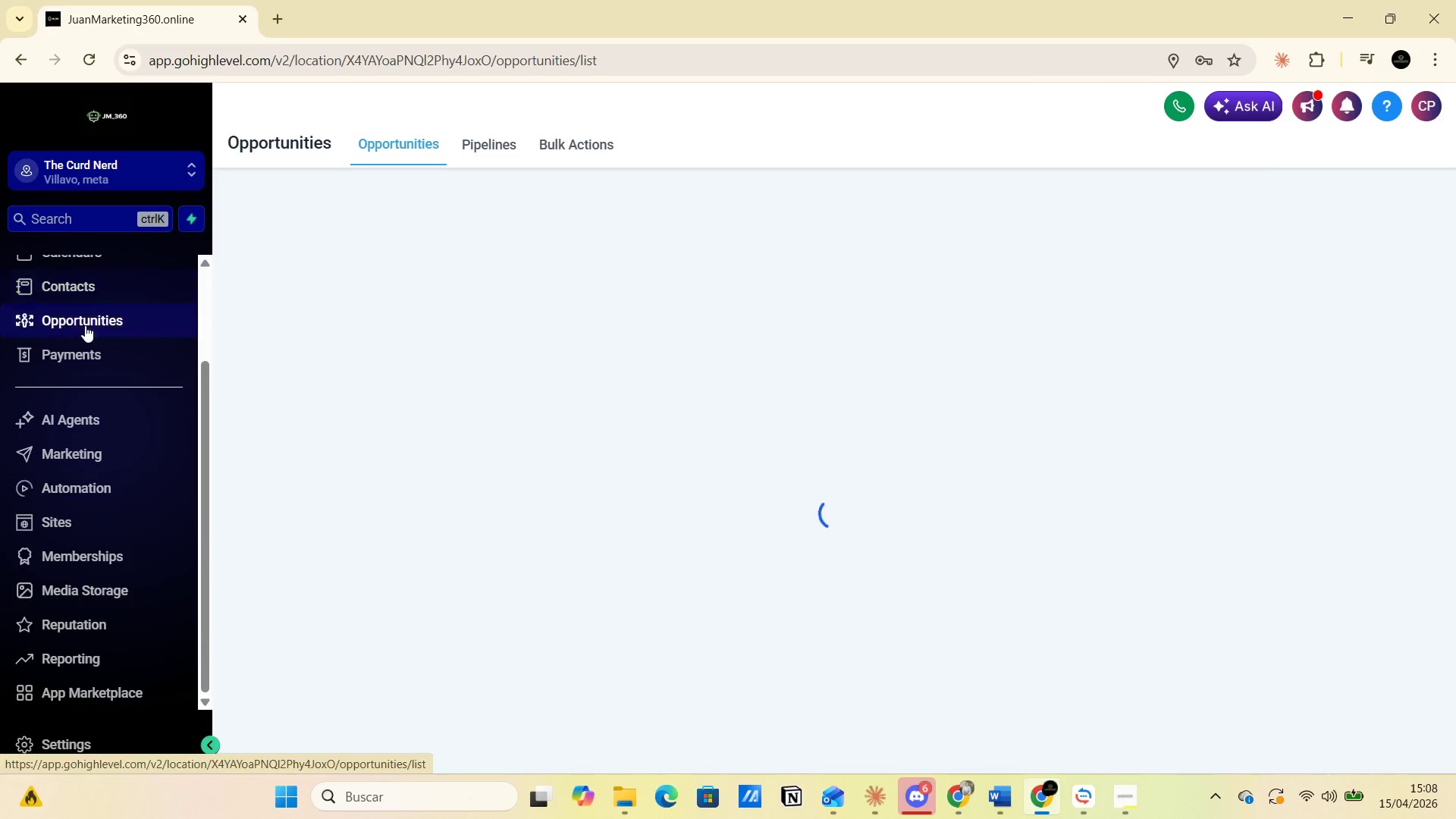 
wait(12.32)
 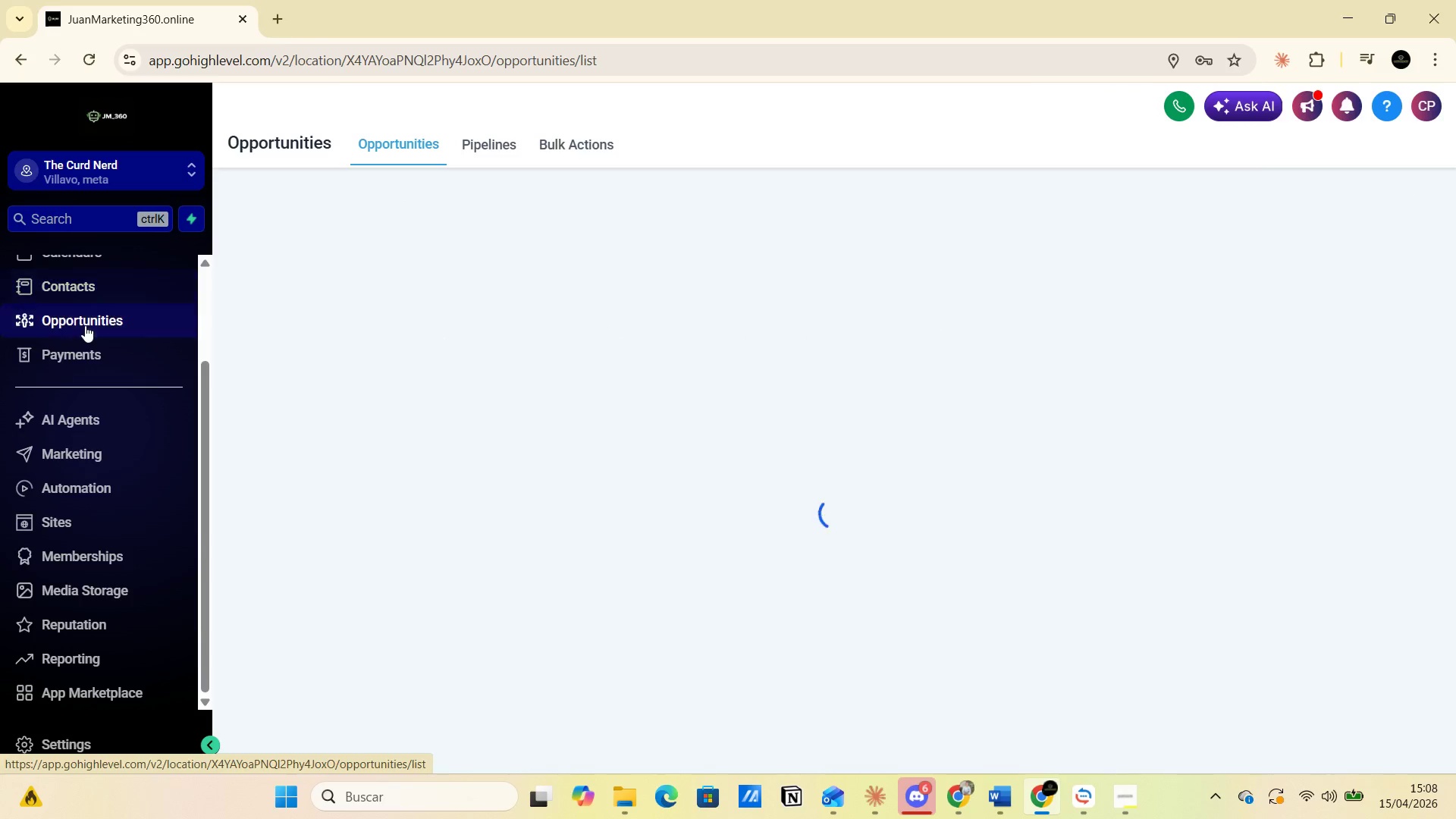 
left_click([381, 242])
 